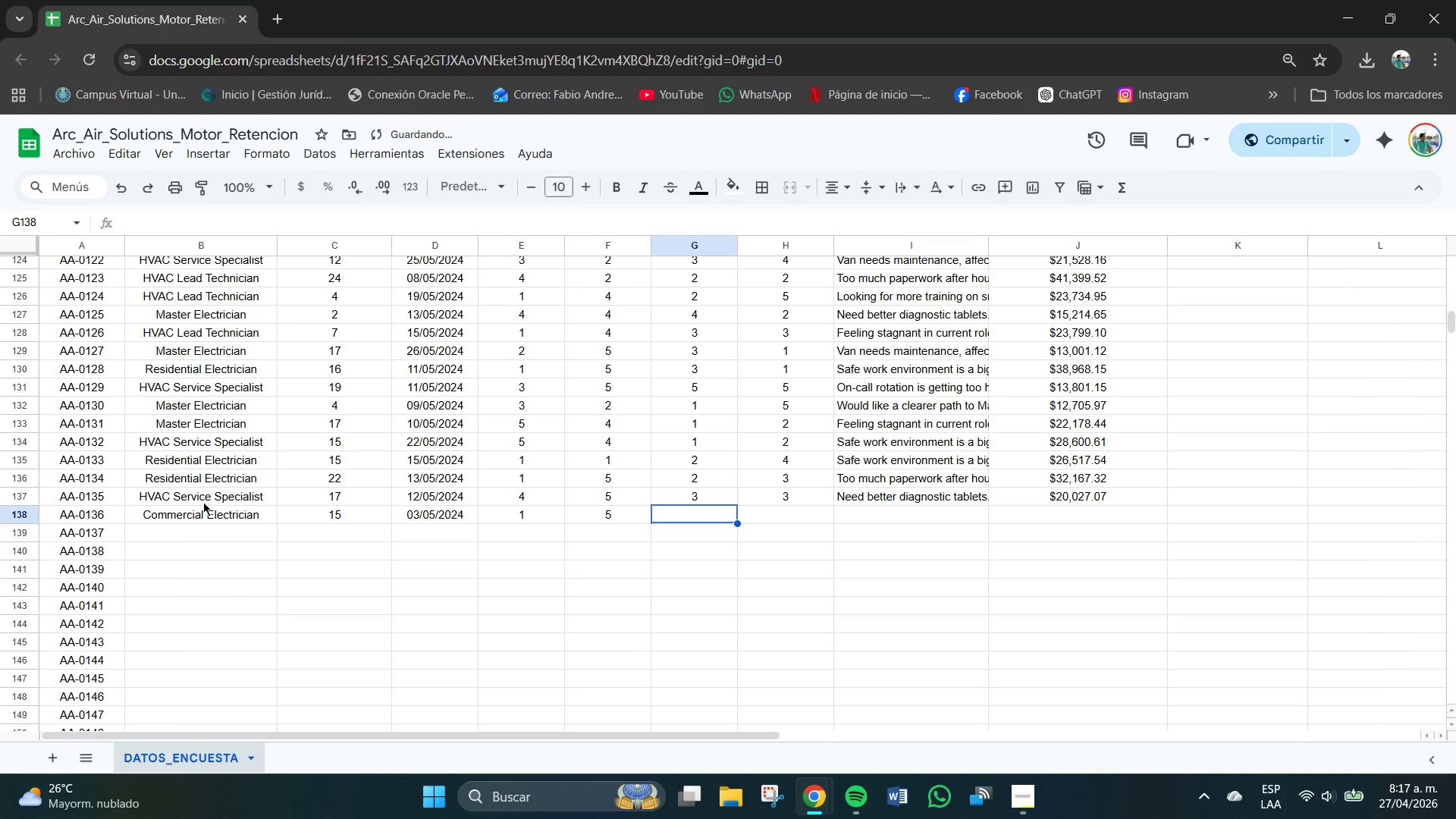 
key(Numpad4)
 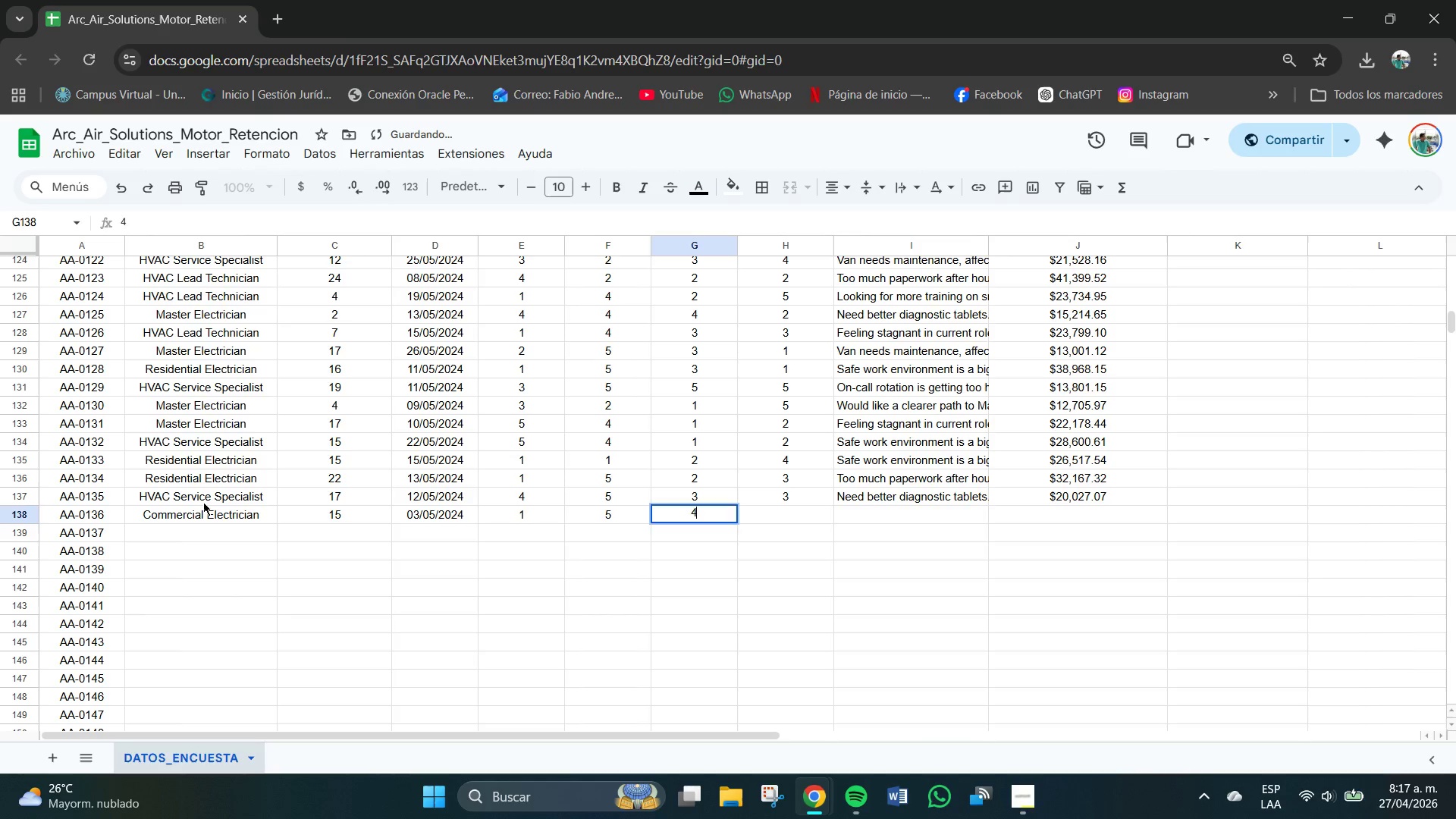 
key(Tab)
 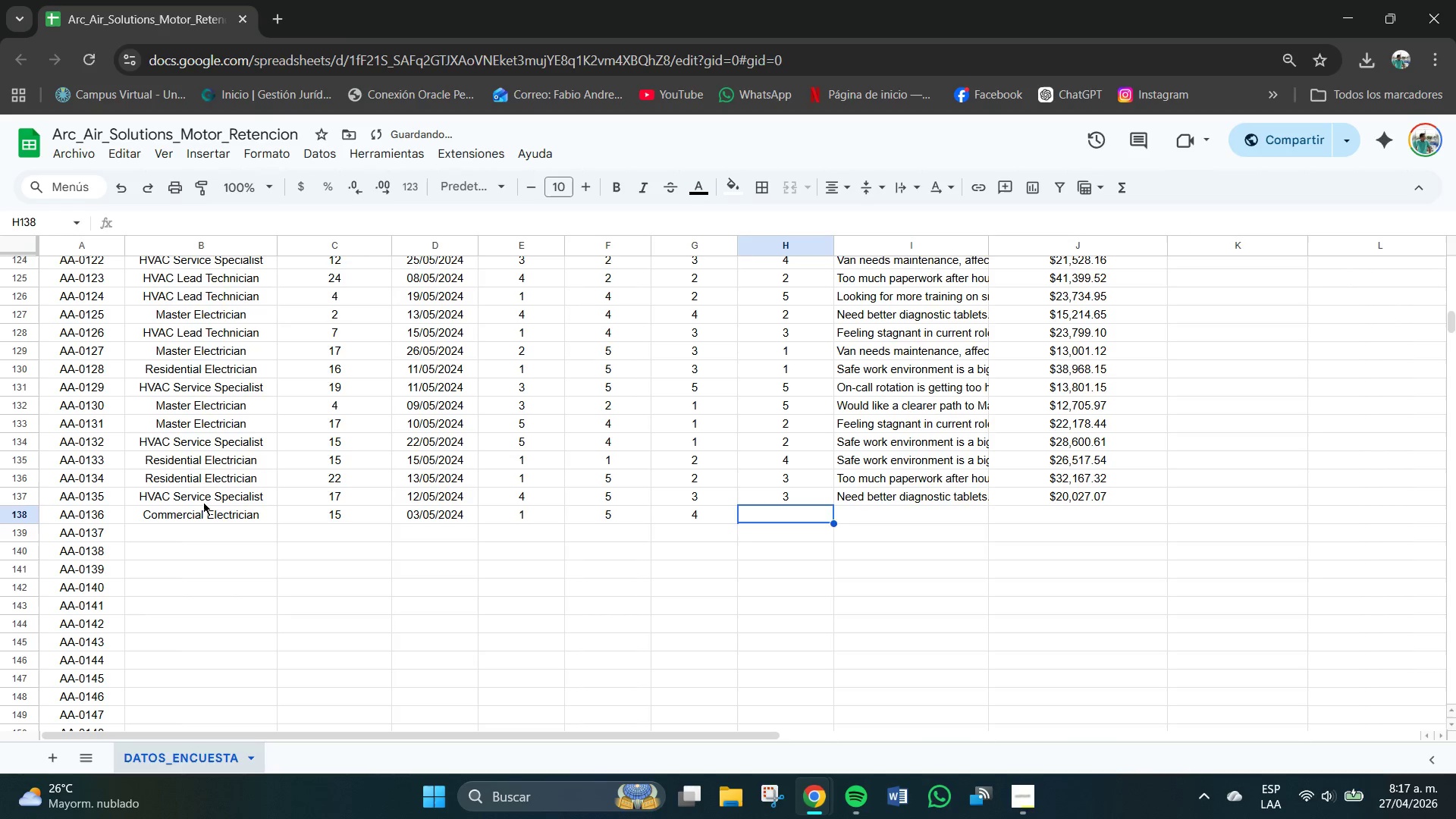 
key(Numpad1)
 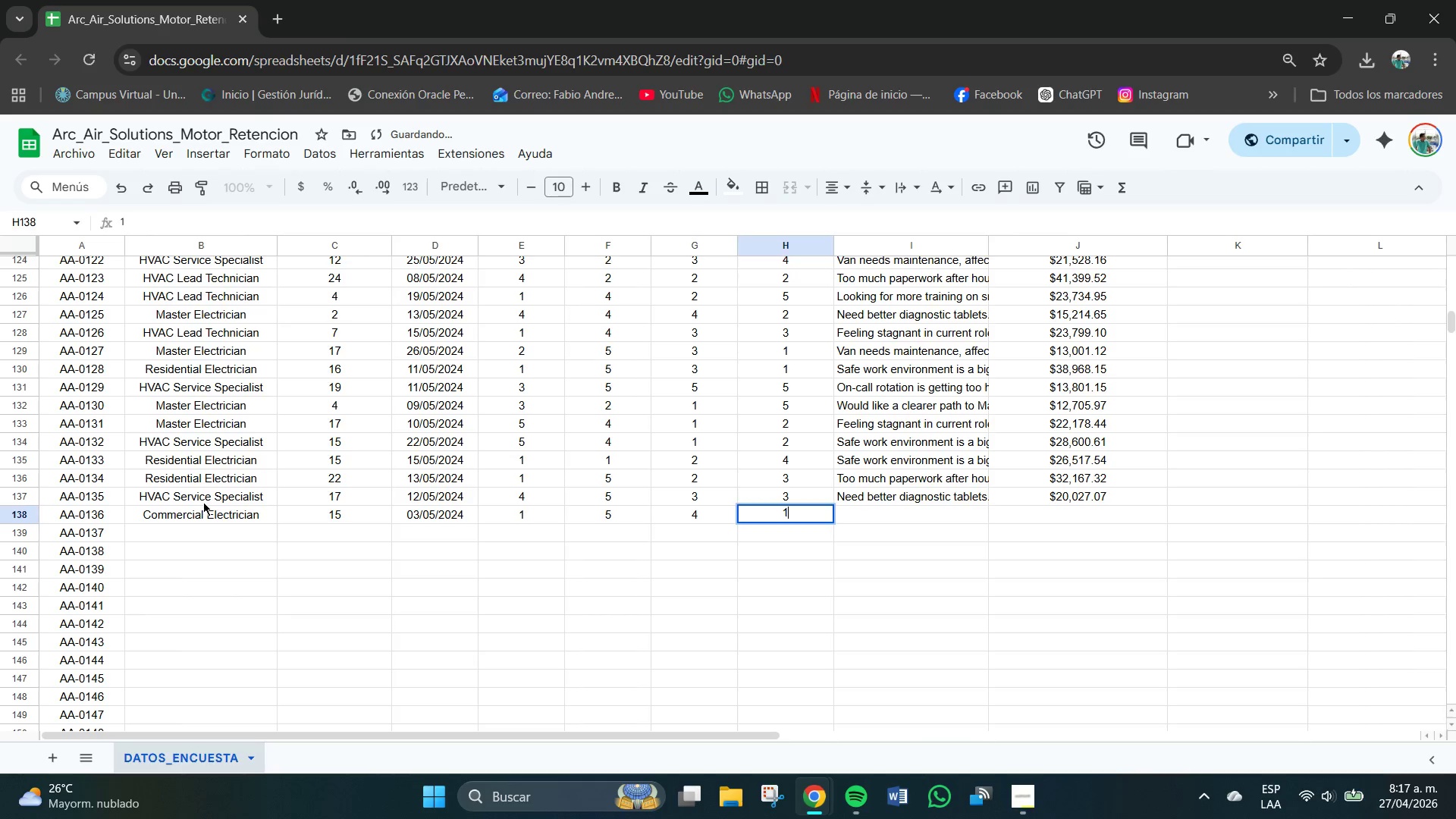 
key(Tab)
 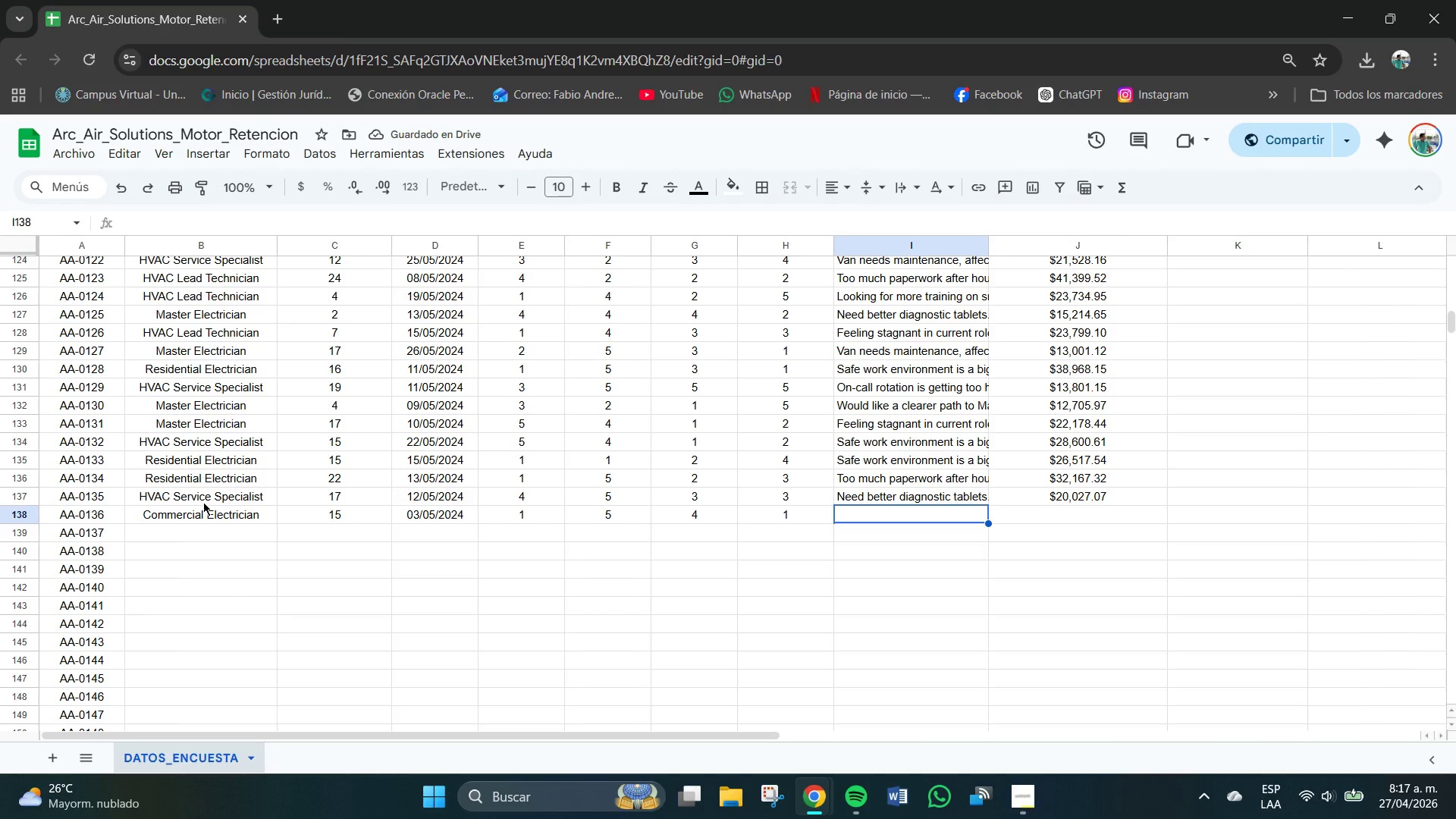 
key(CapsLock)
 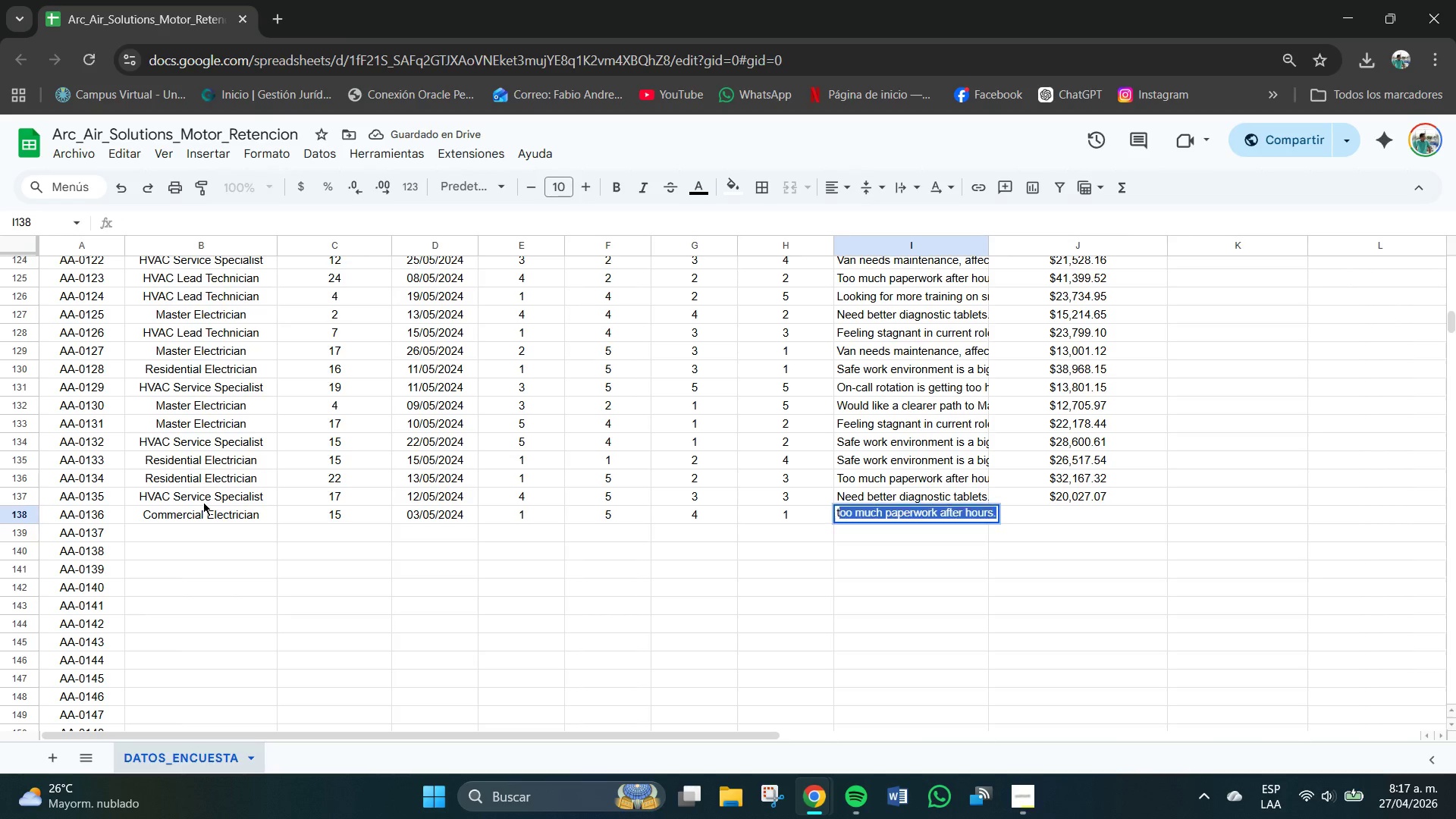 
key(T)
 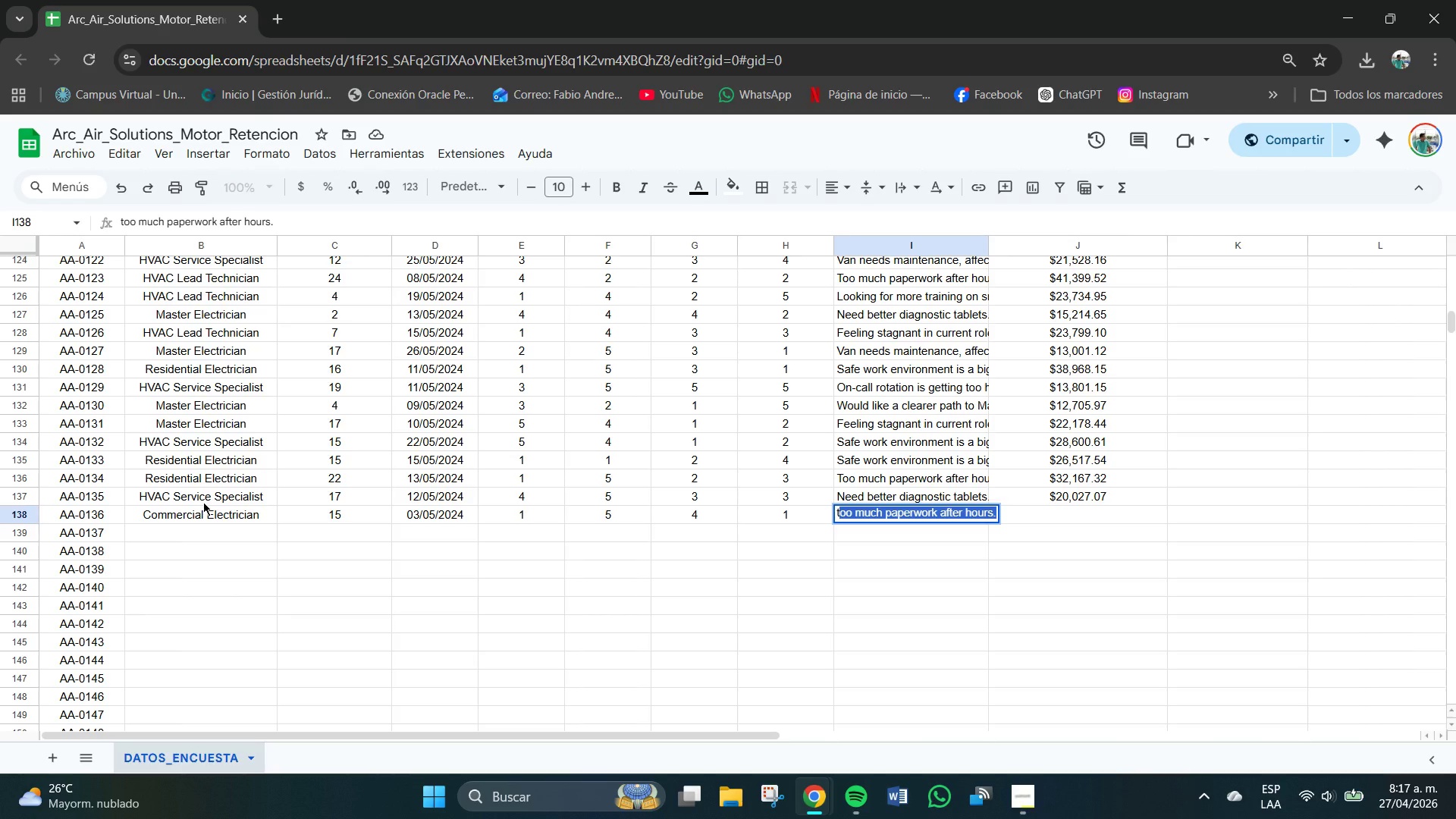 
key(Backspace)
 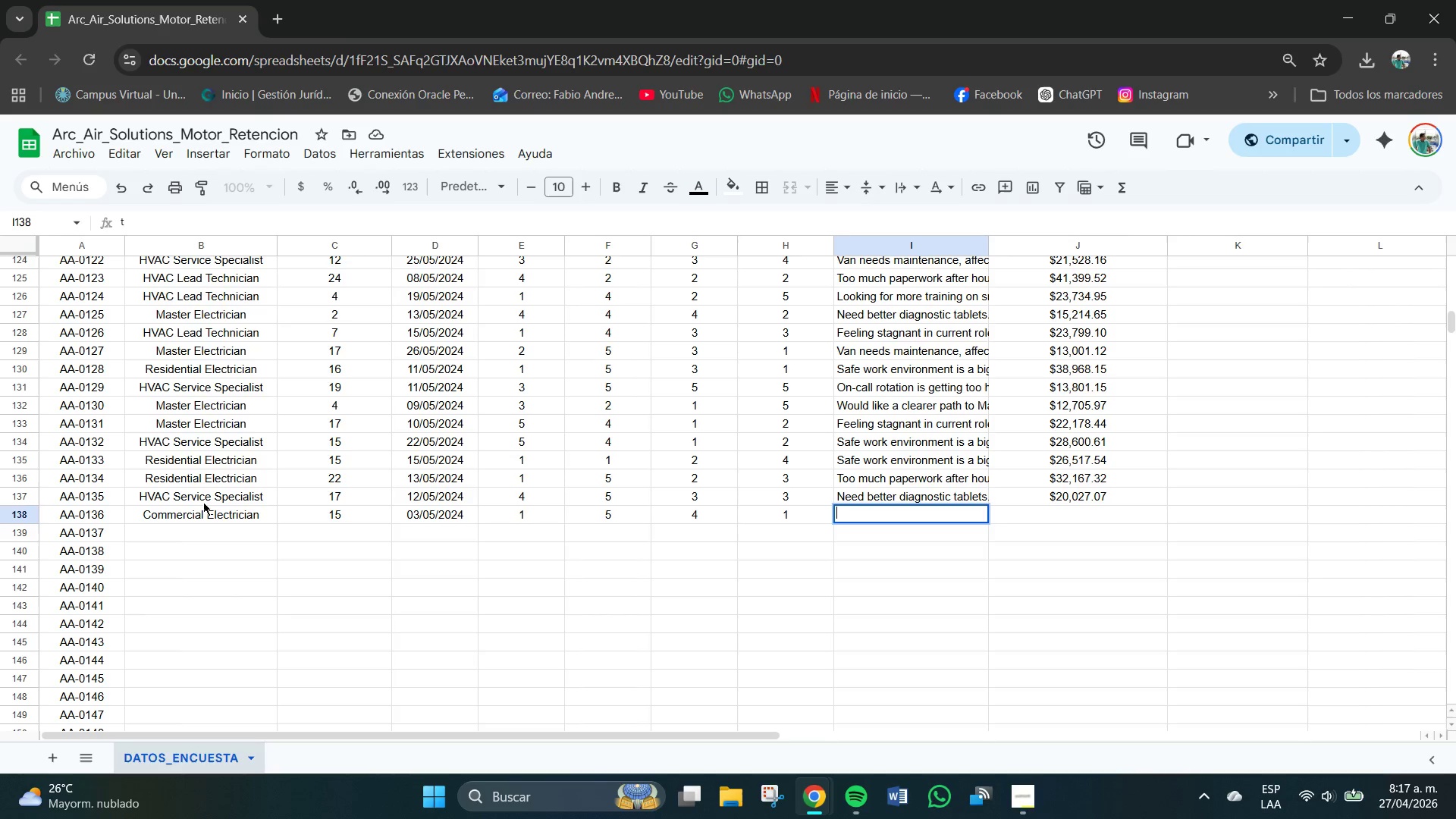 
key(Backspace)
 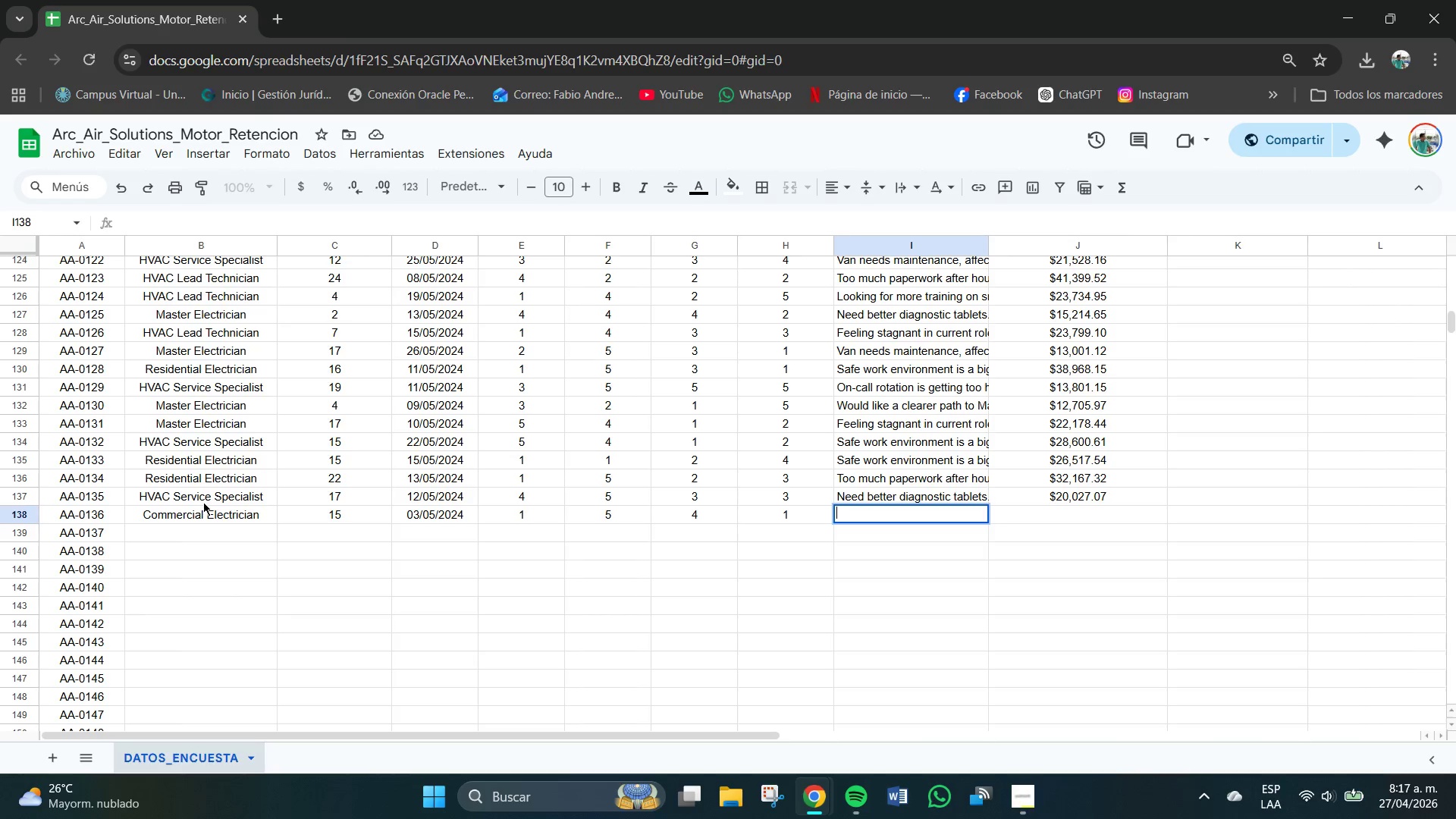 
key(CapsLock)
 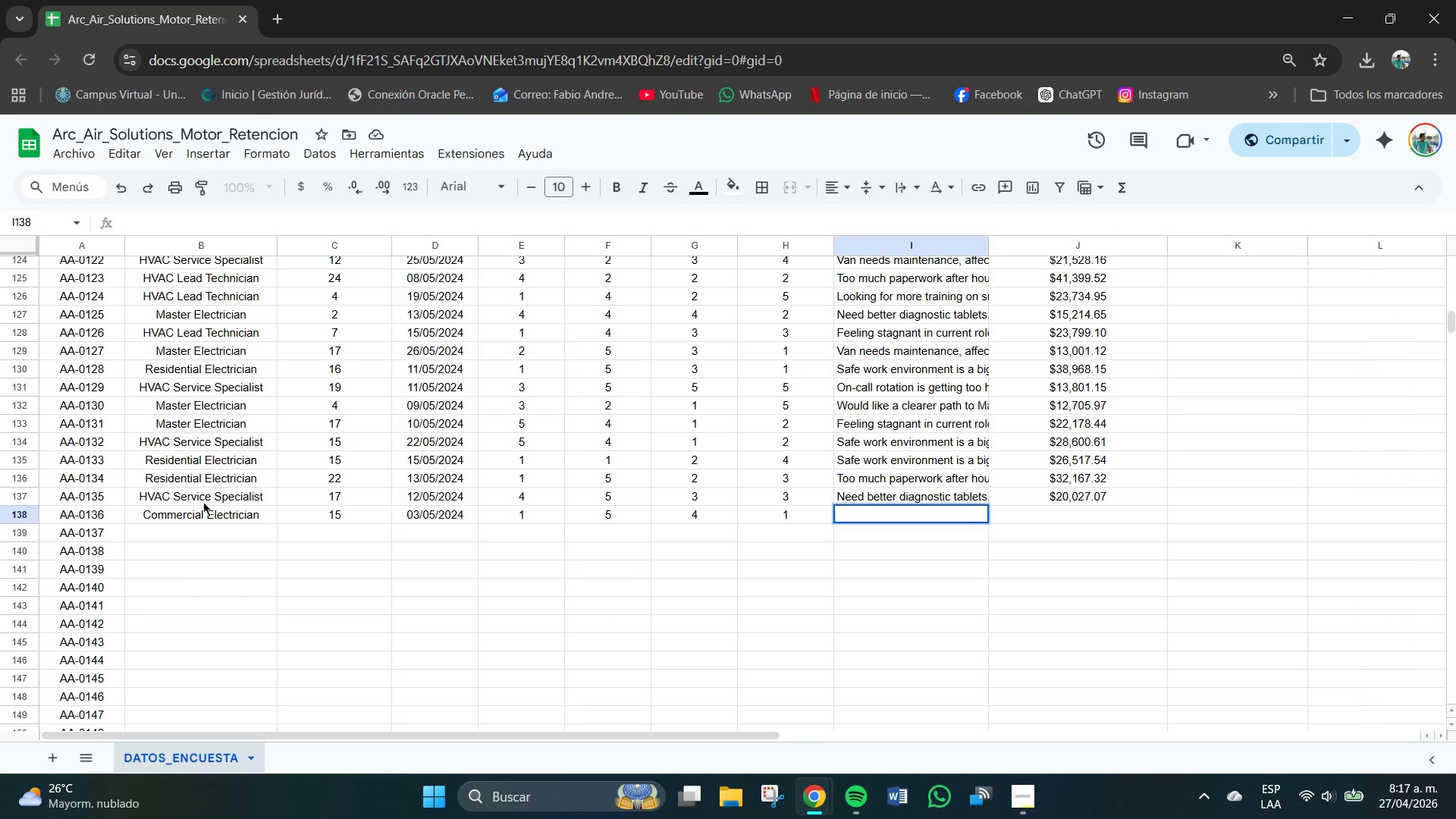 
key(T)
 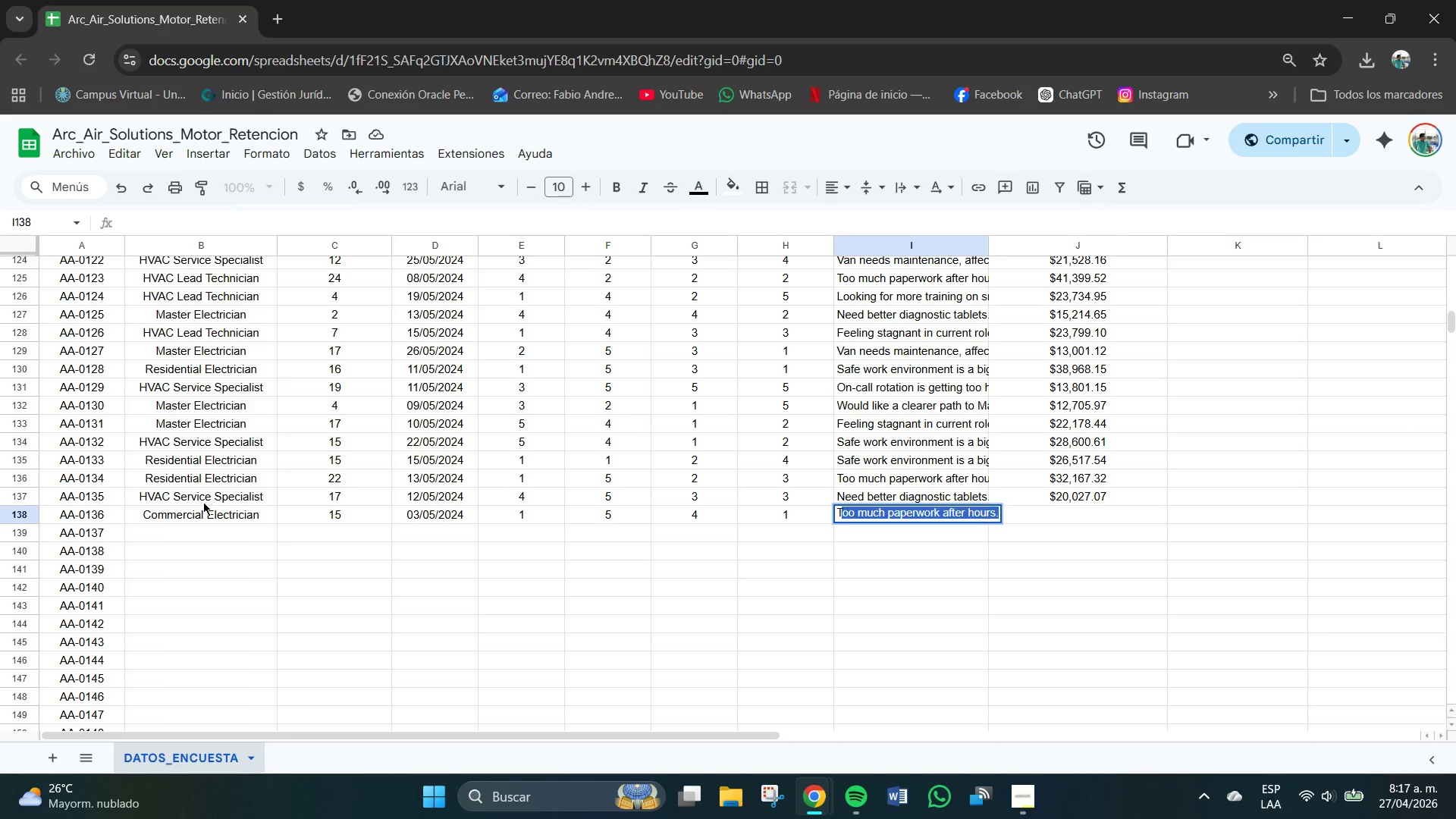 
key(CapsLock)
 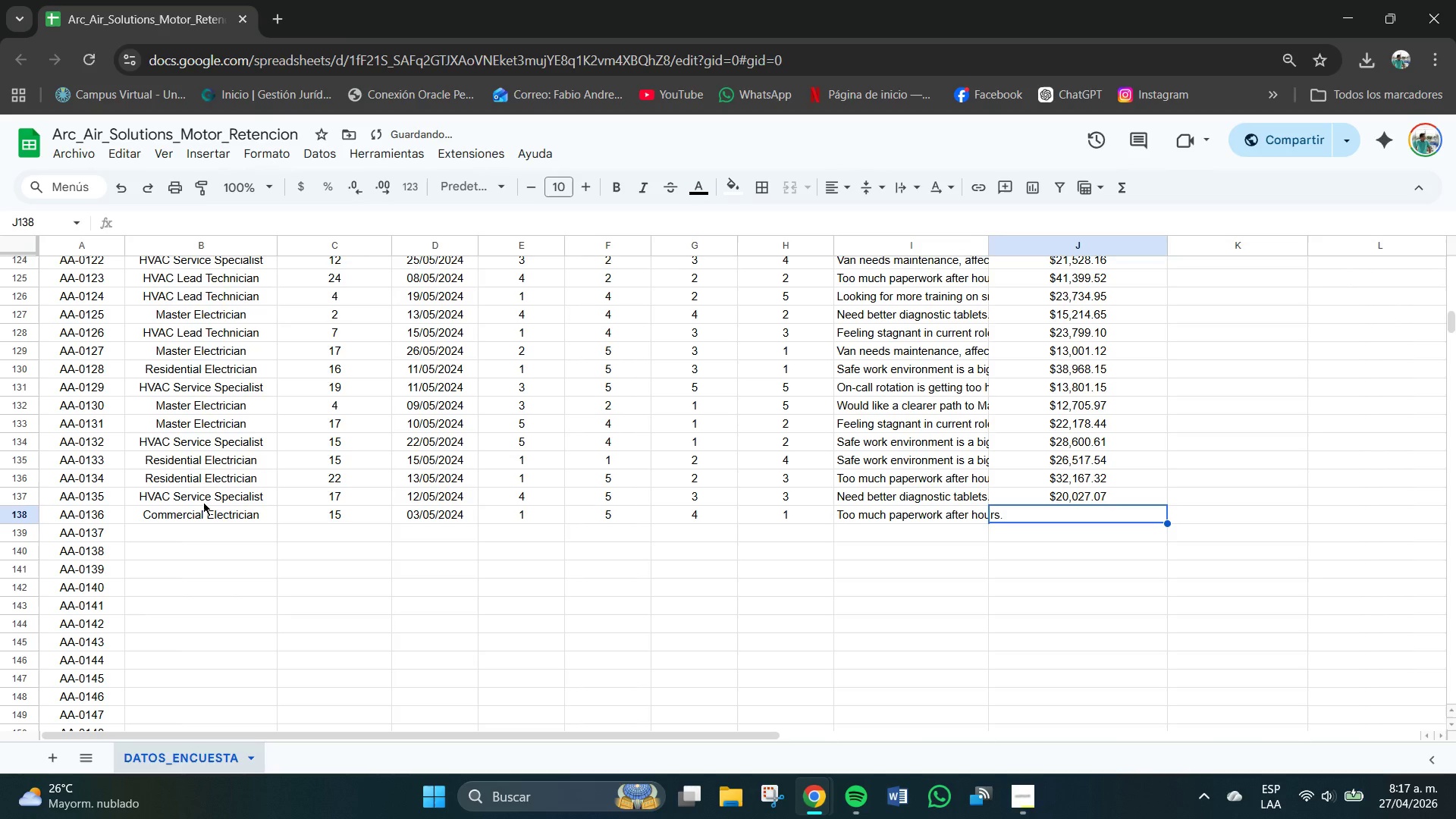 
key(Tab)
 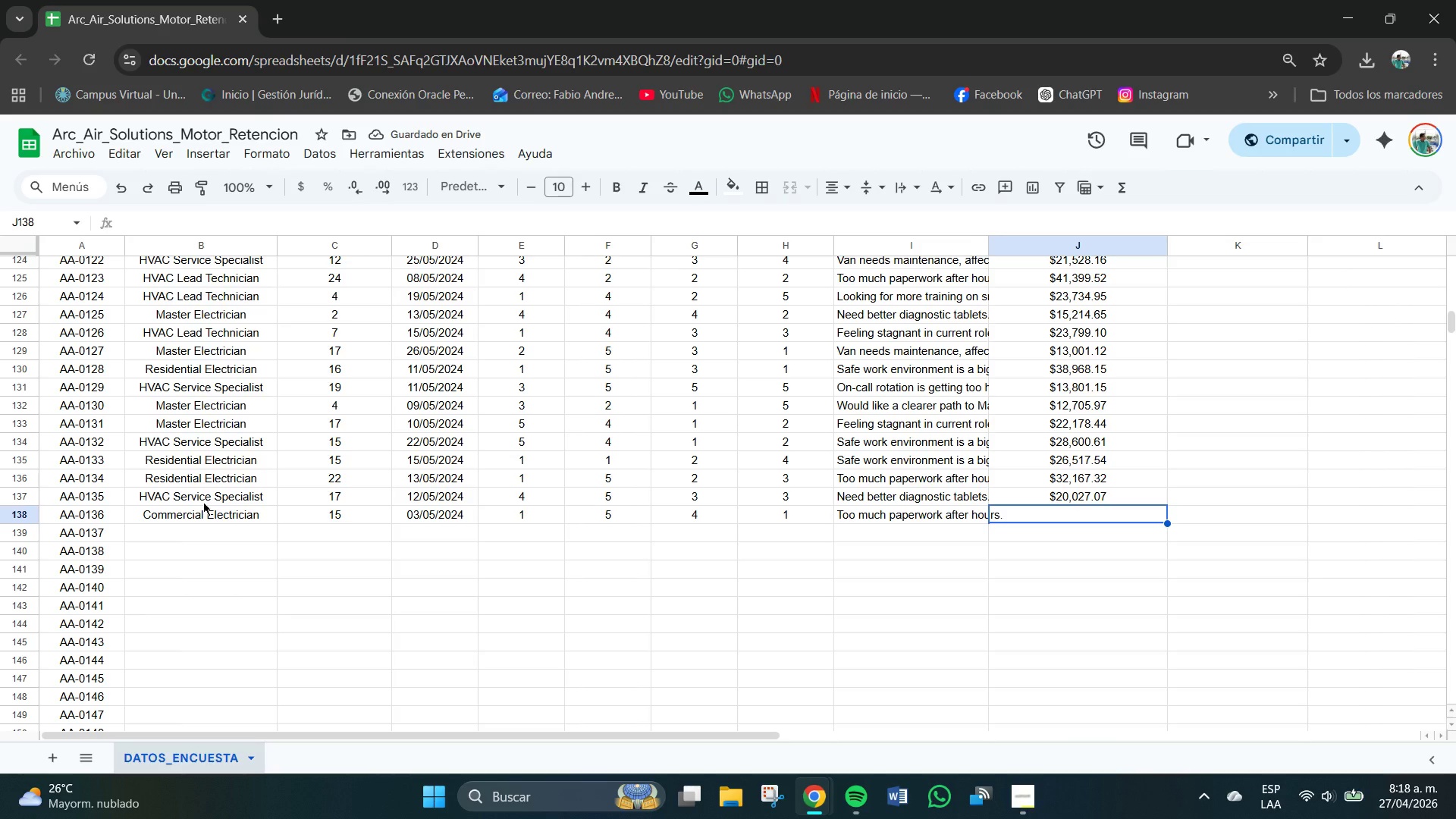 
key(Numpad3)
 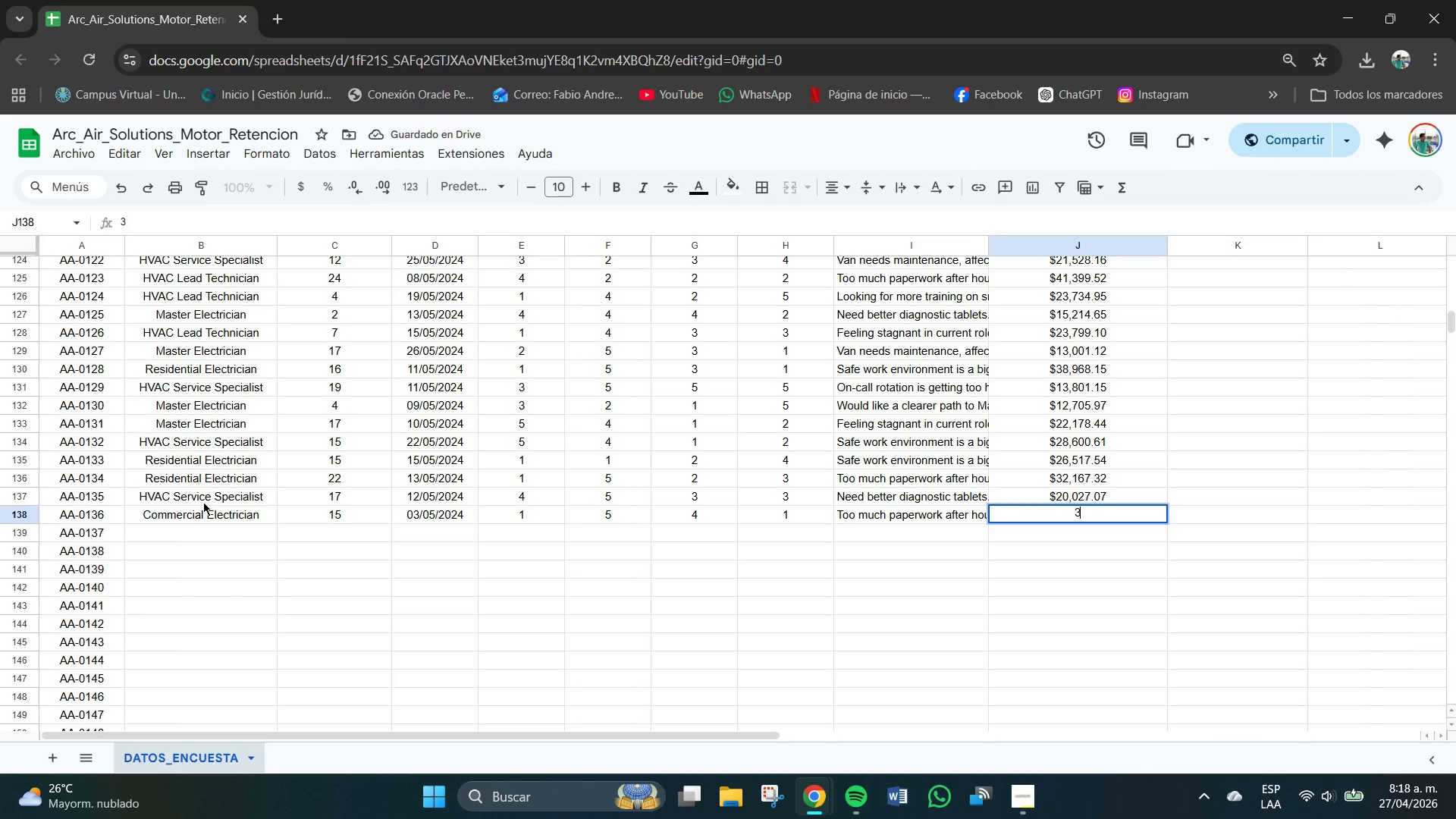 
key(Numpad8)
 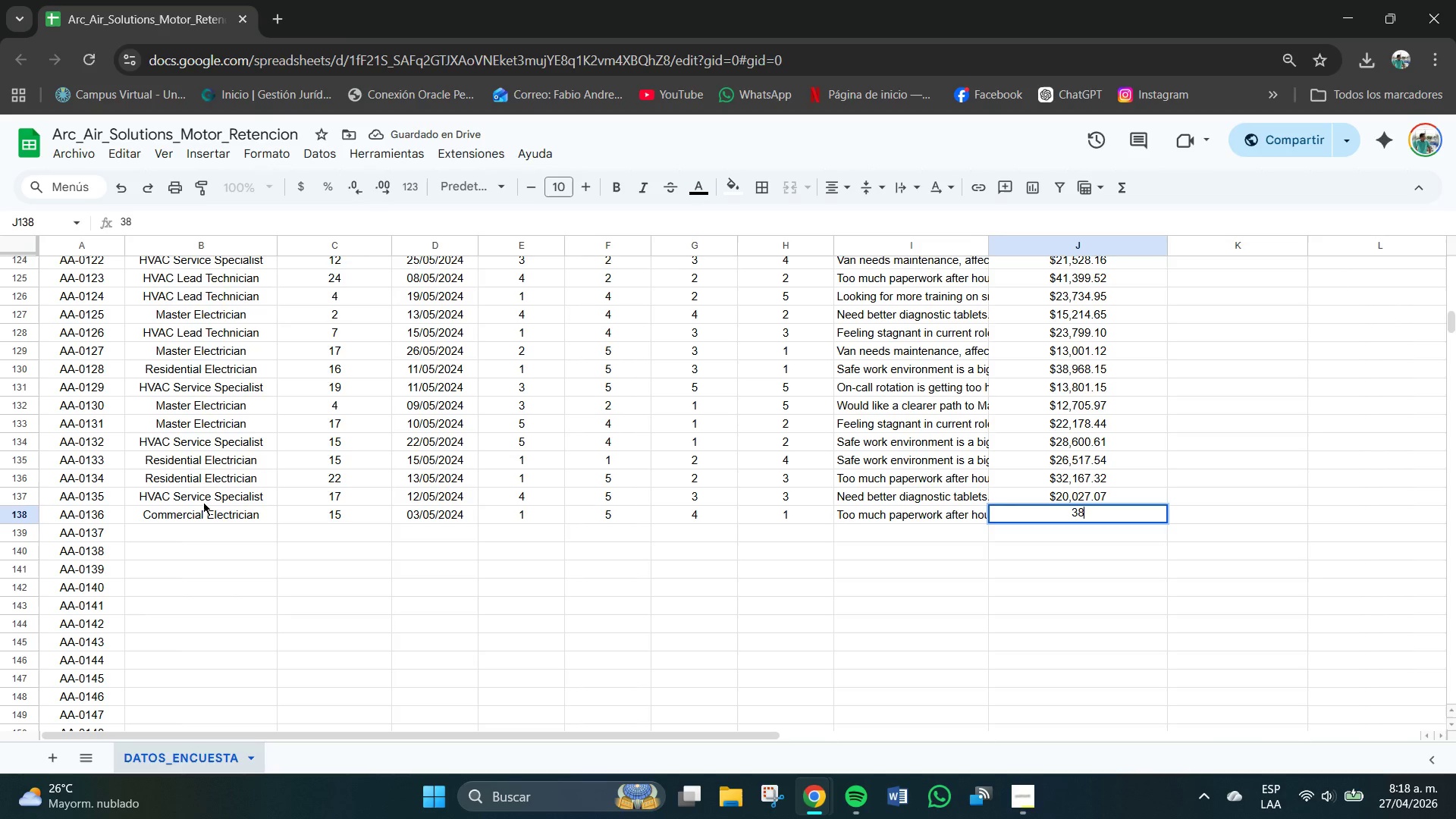 
key(Numpad2)
 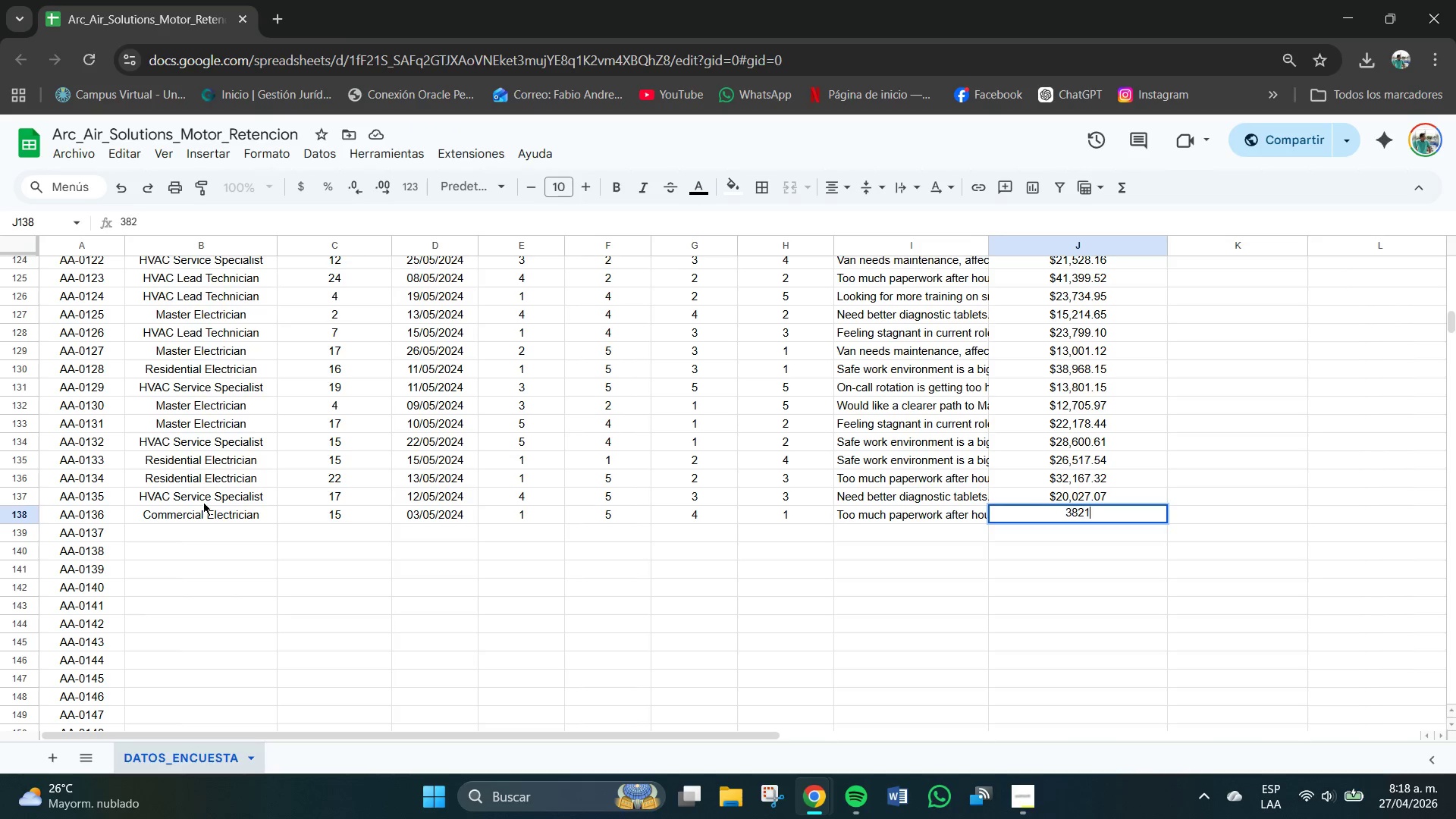 
key(Numpad1)
 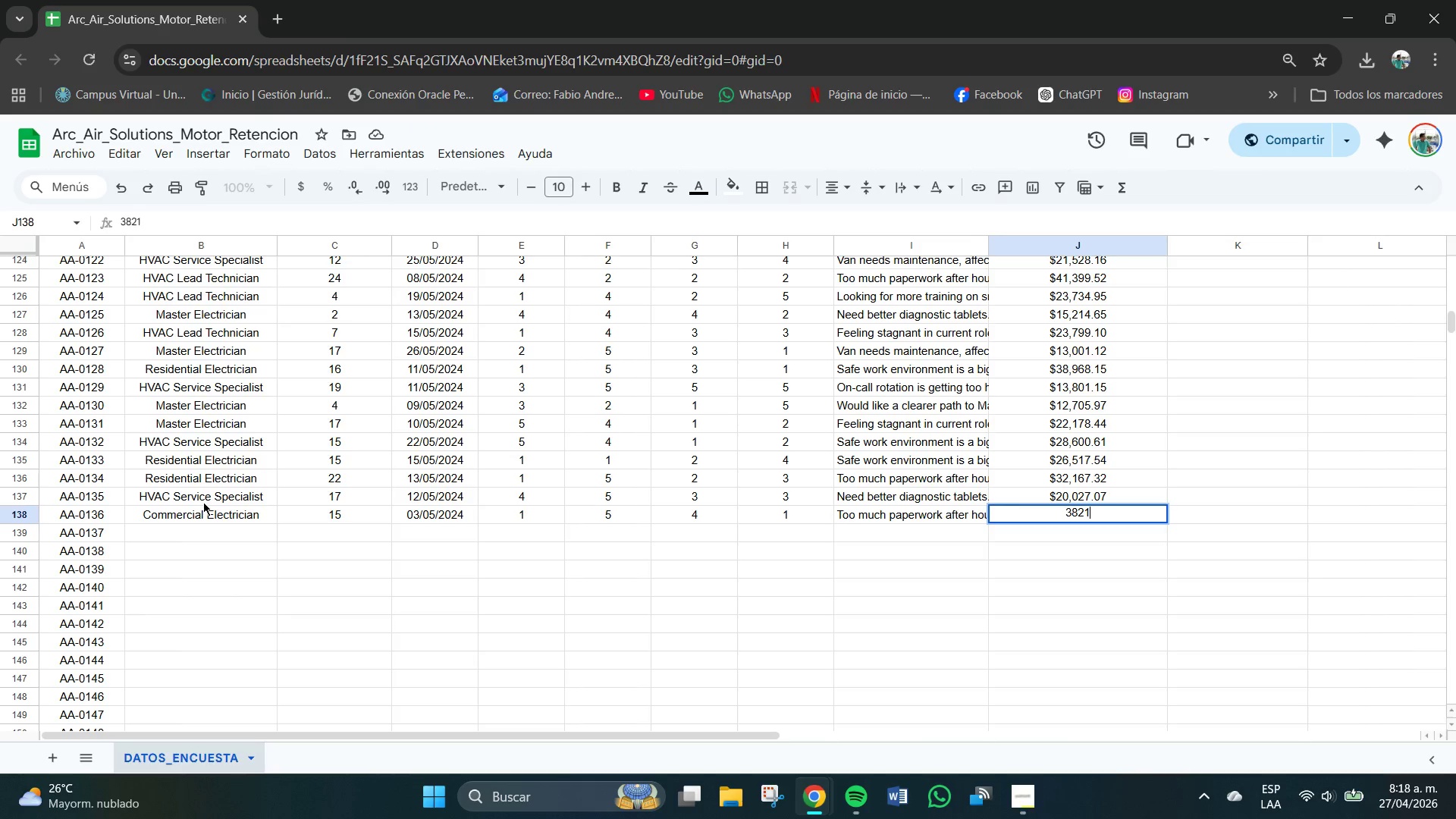 
key(Numpad6)
 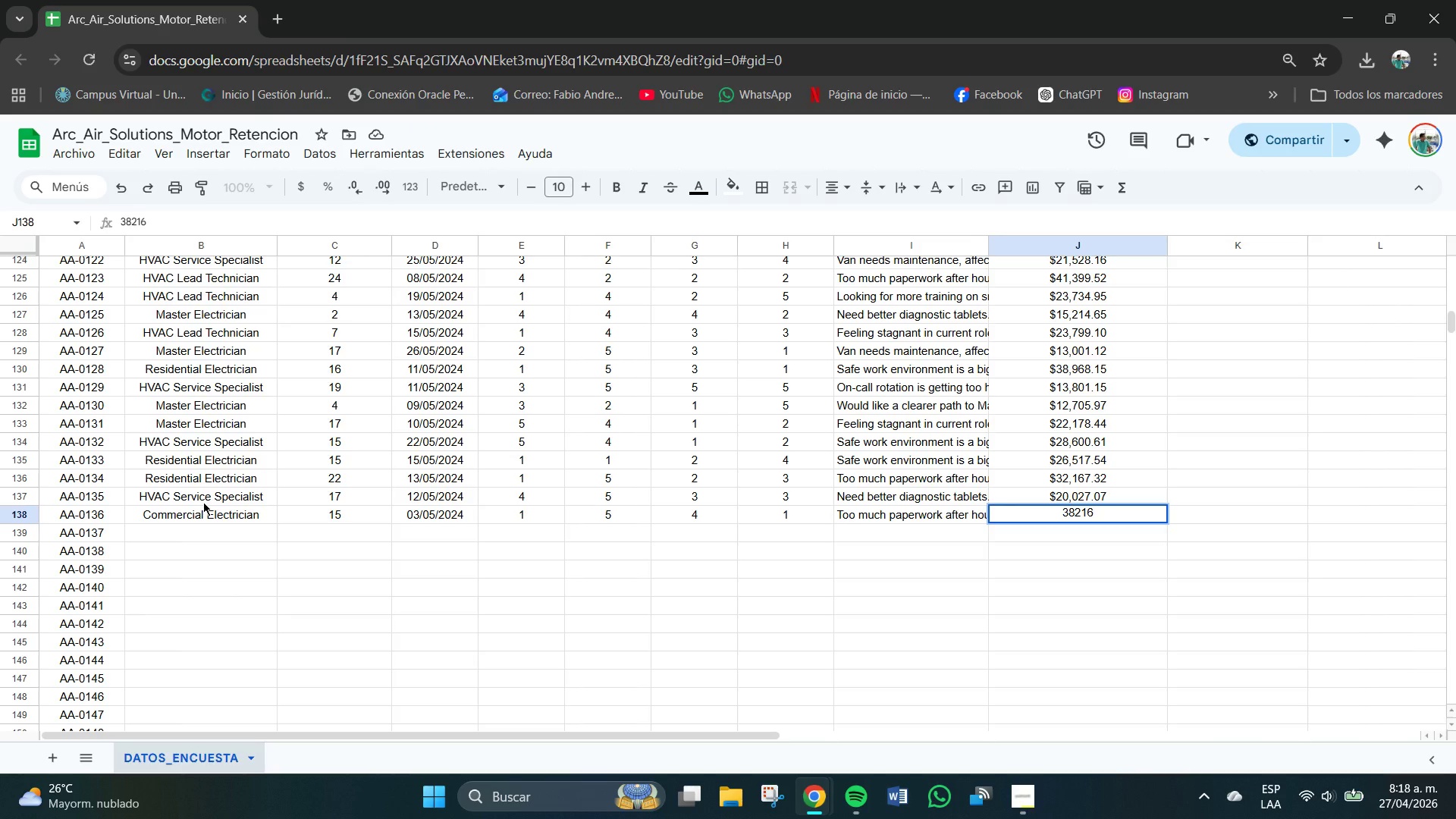 
key(NumpadDecimal)
 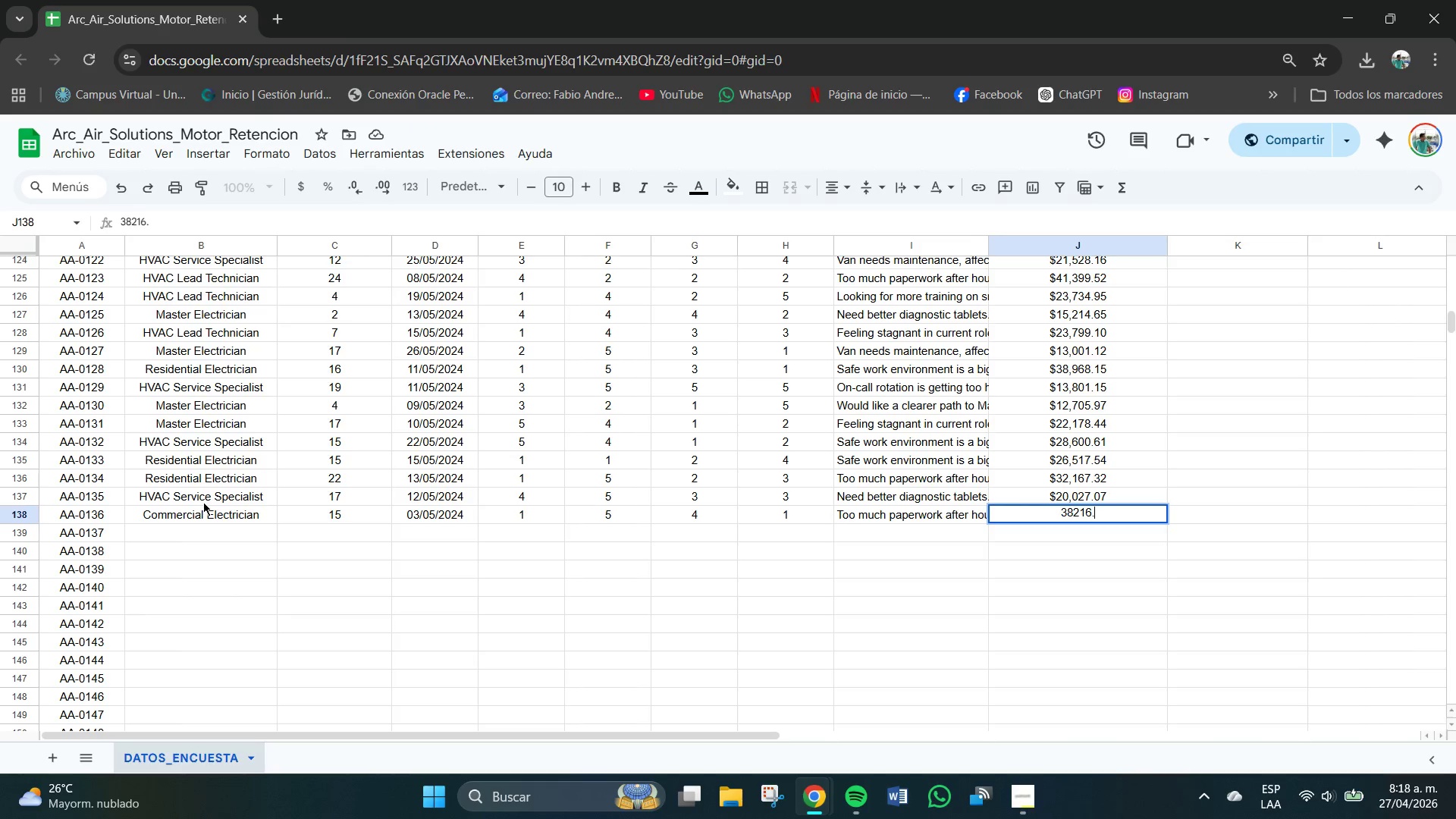 
key(Numpad3)
 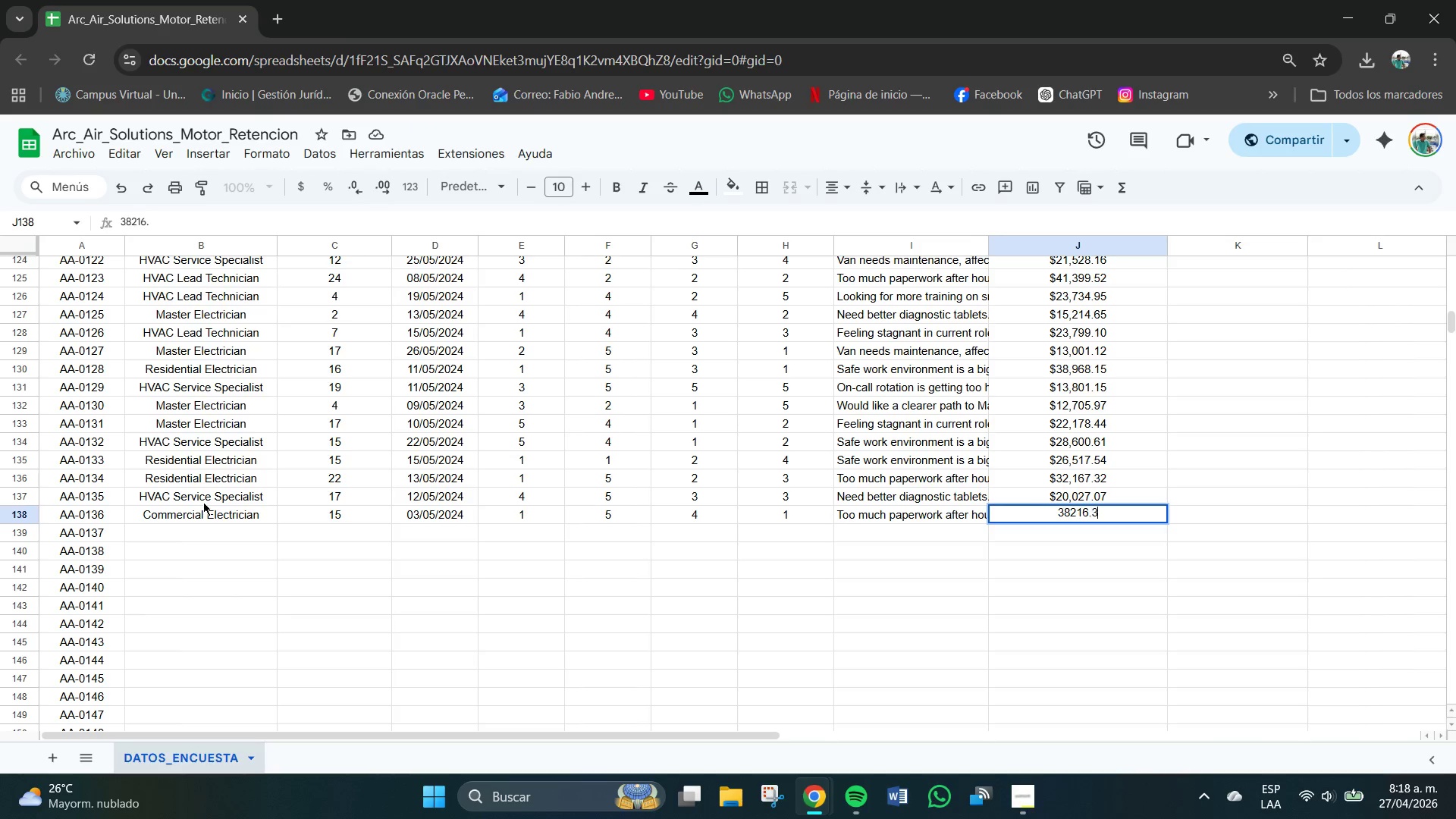 
key(Numpad5)
 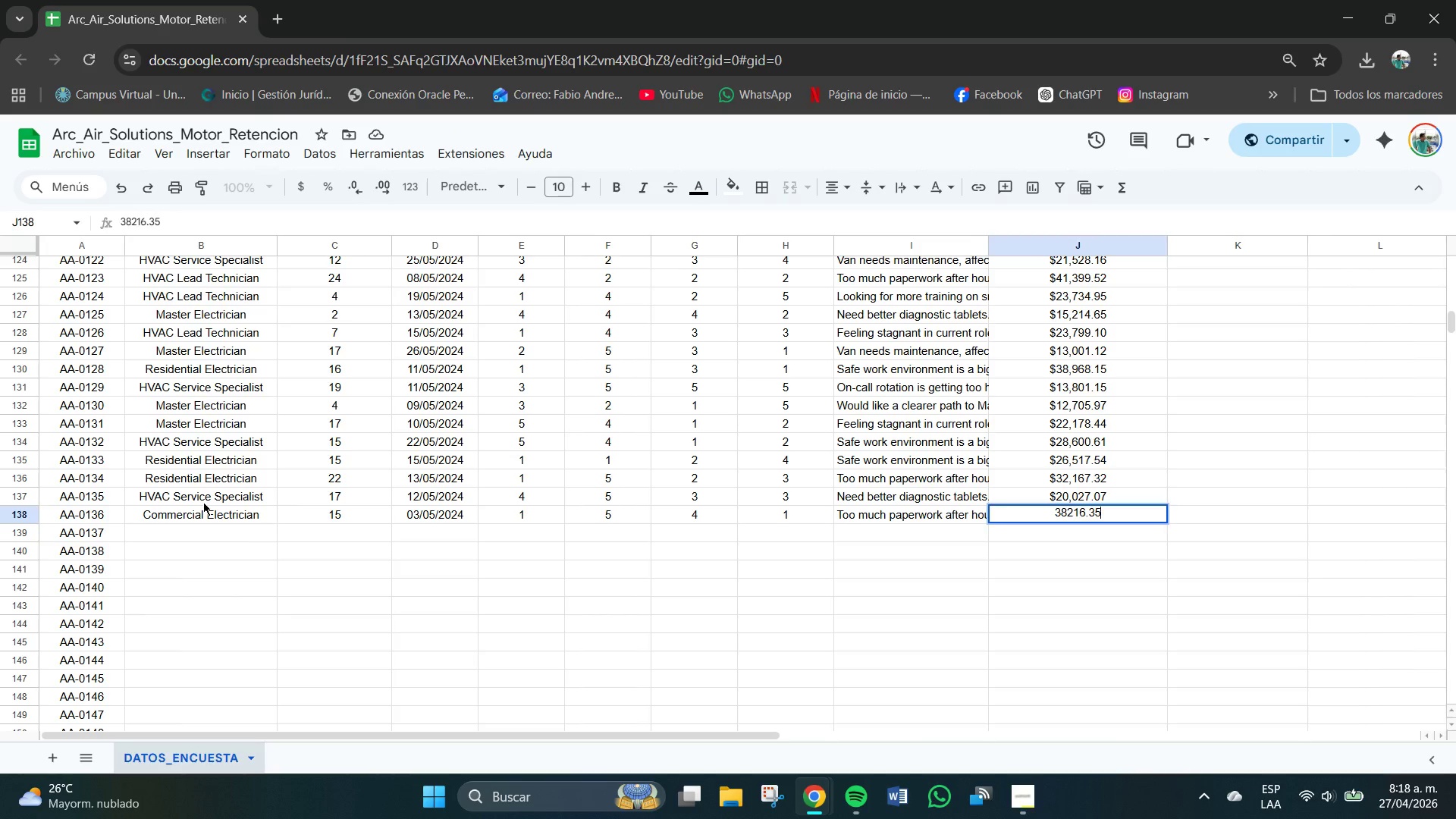 
key(NumpadEnter)
 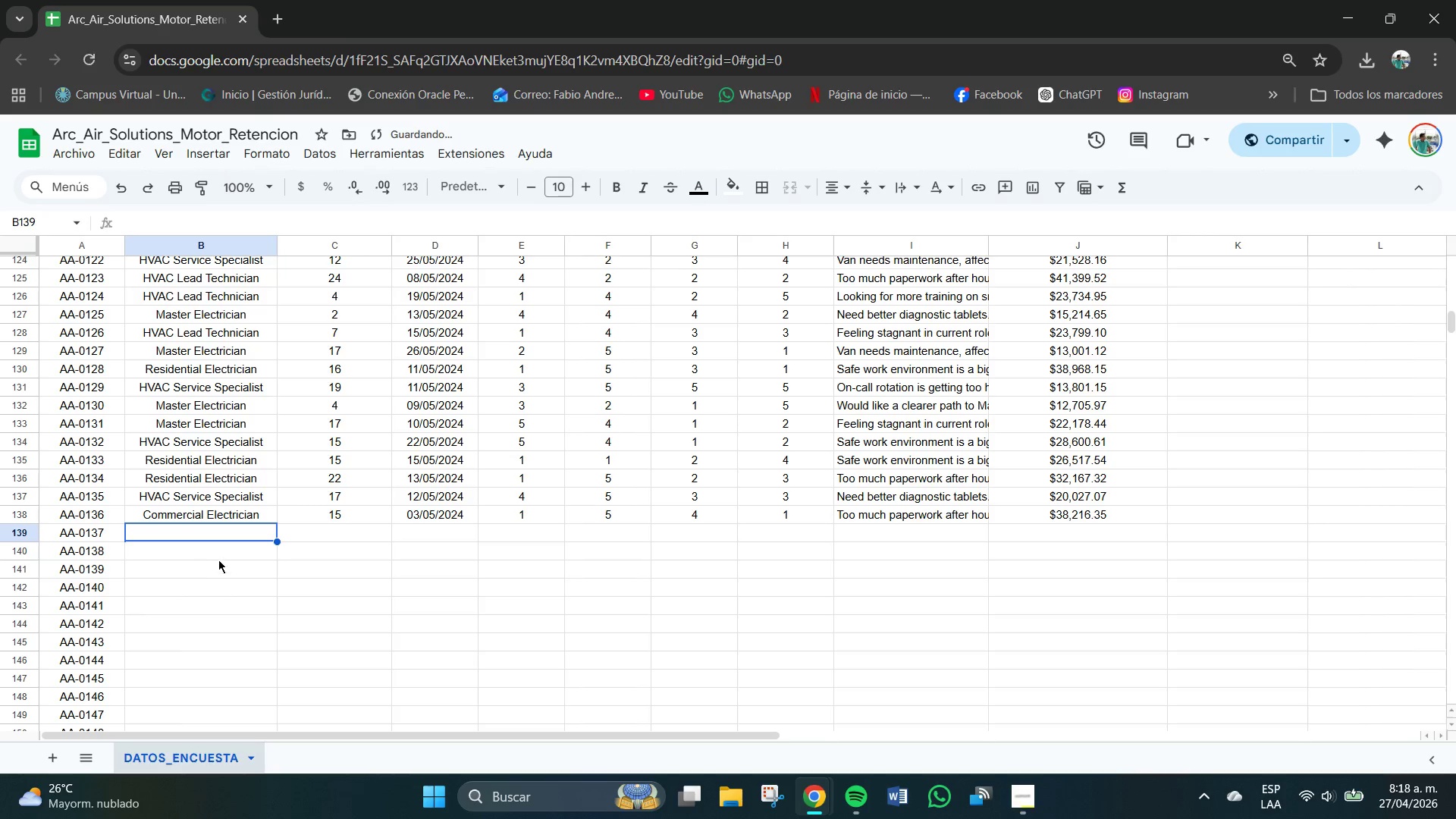 
double_click([206, 532])
 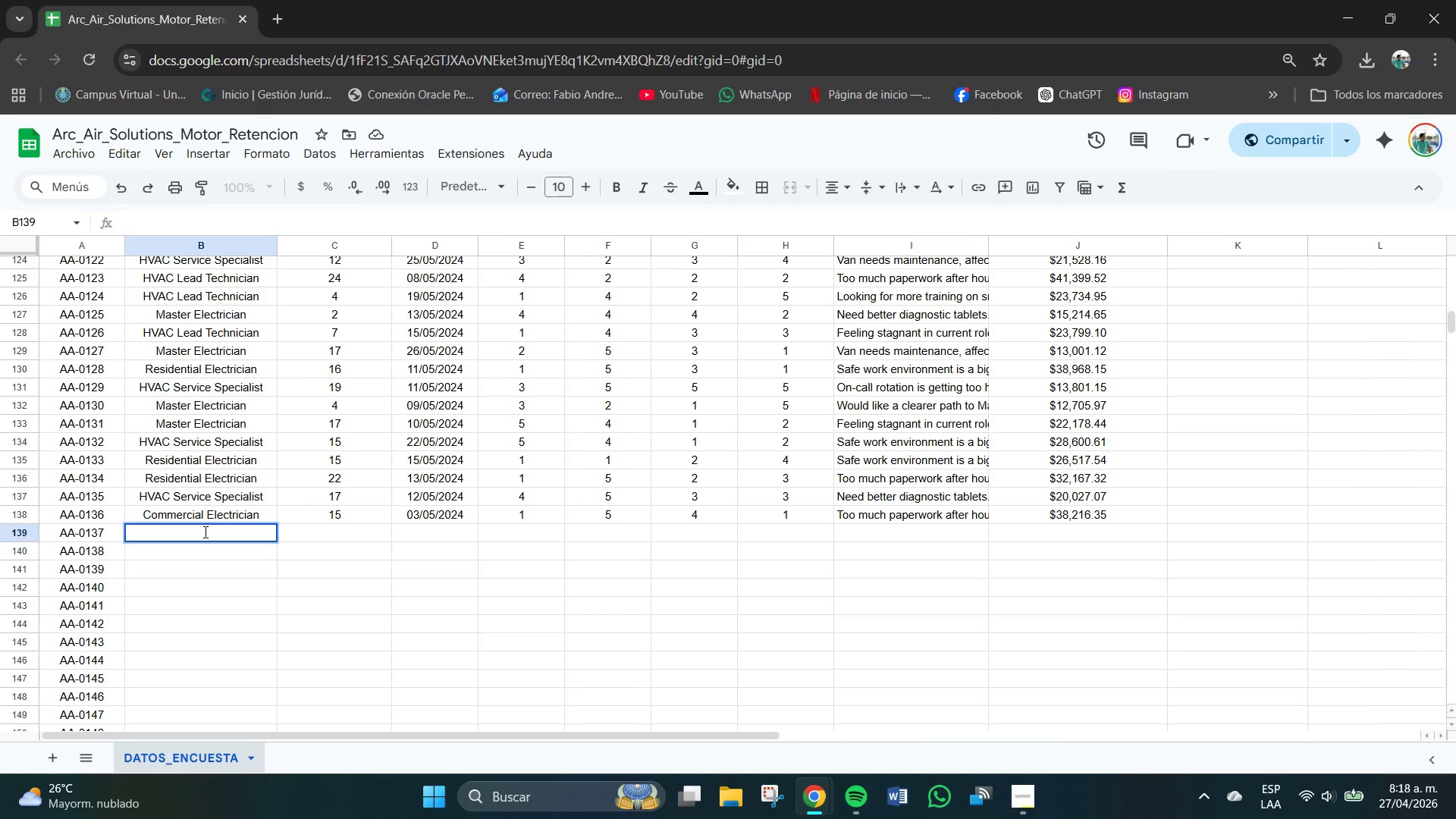 
type(hvac)
 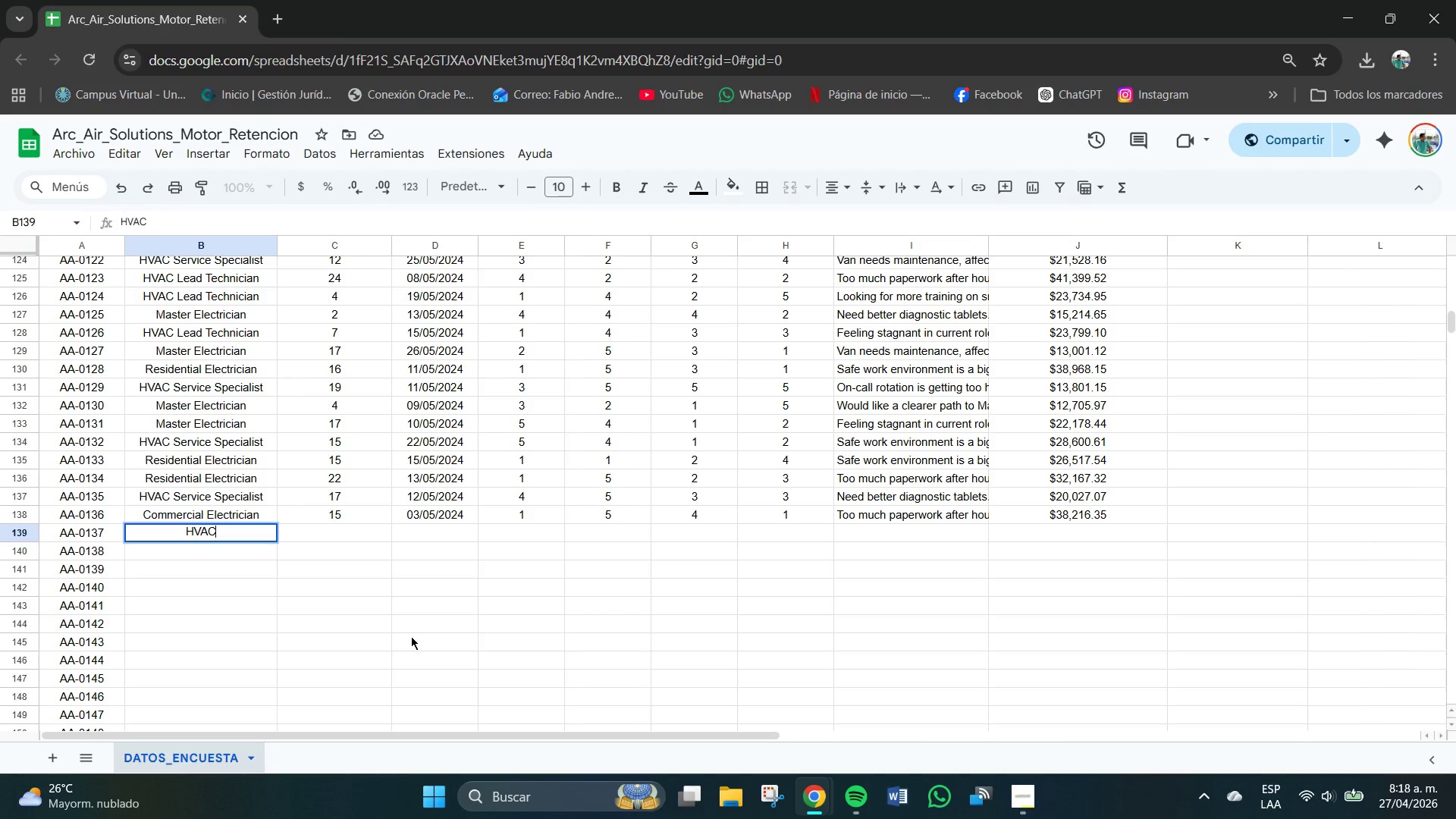 
key(Space)
 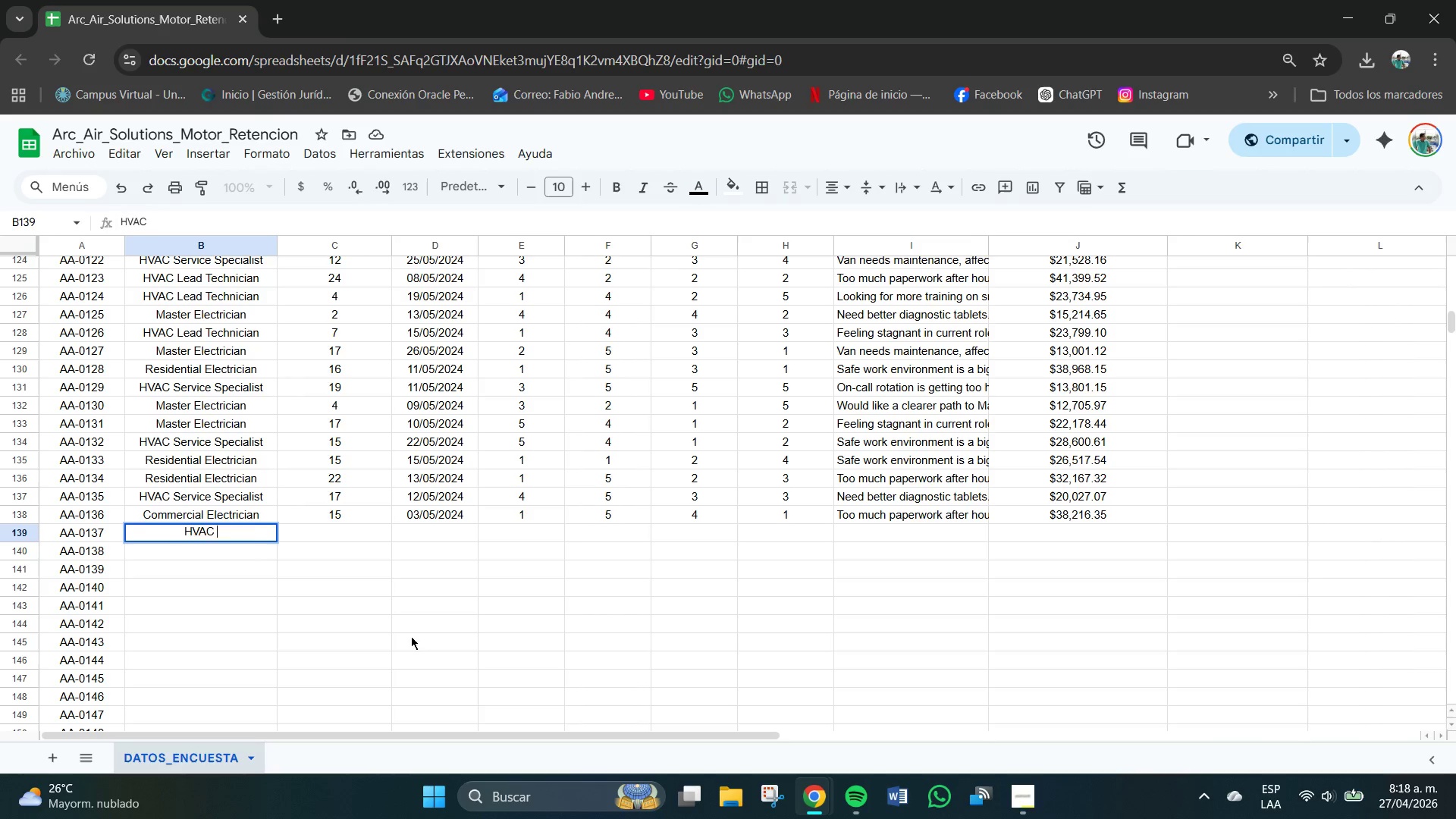 
key(S)
 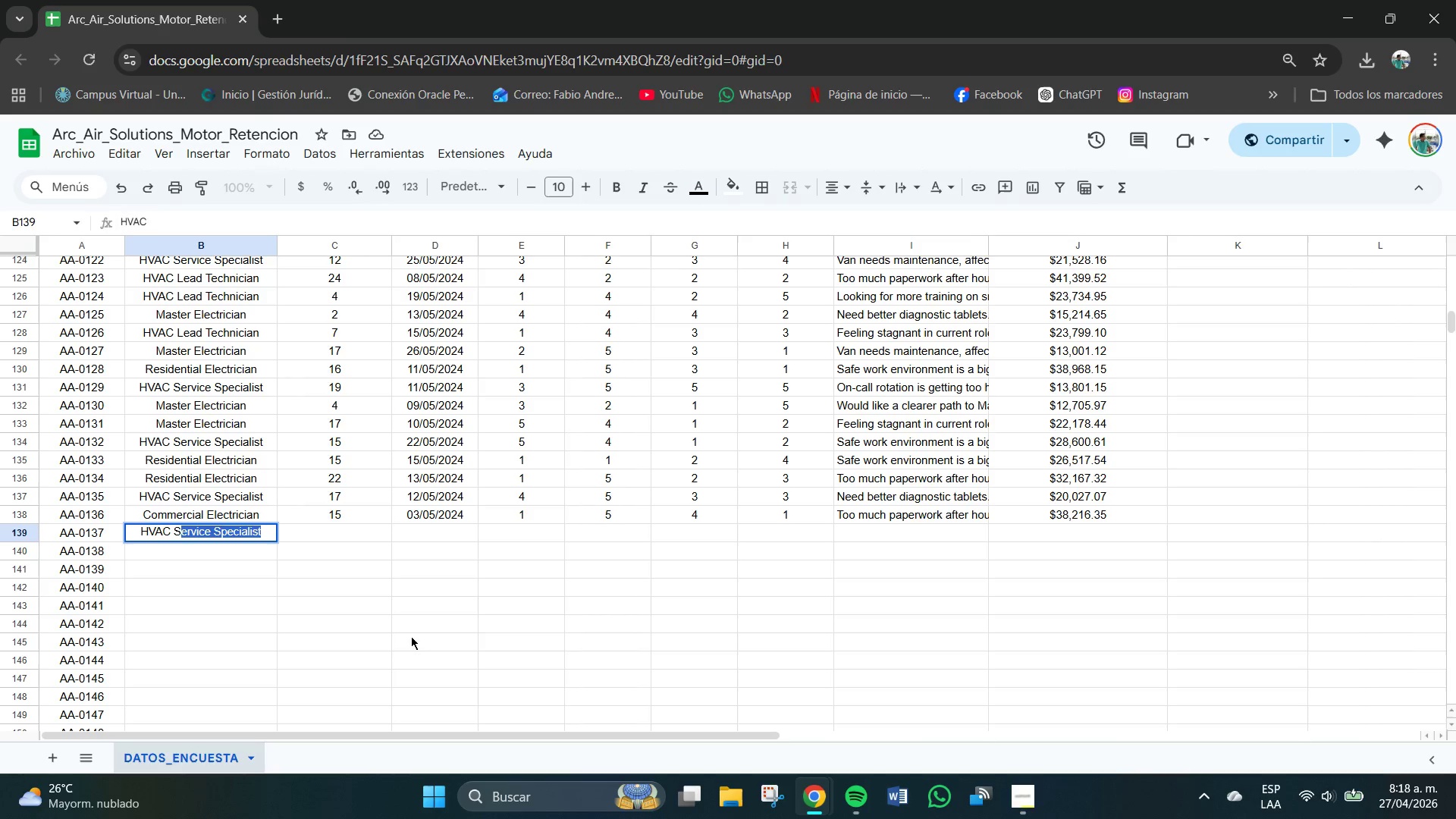 
key(CapsLock)
 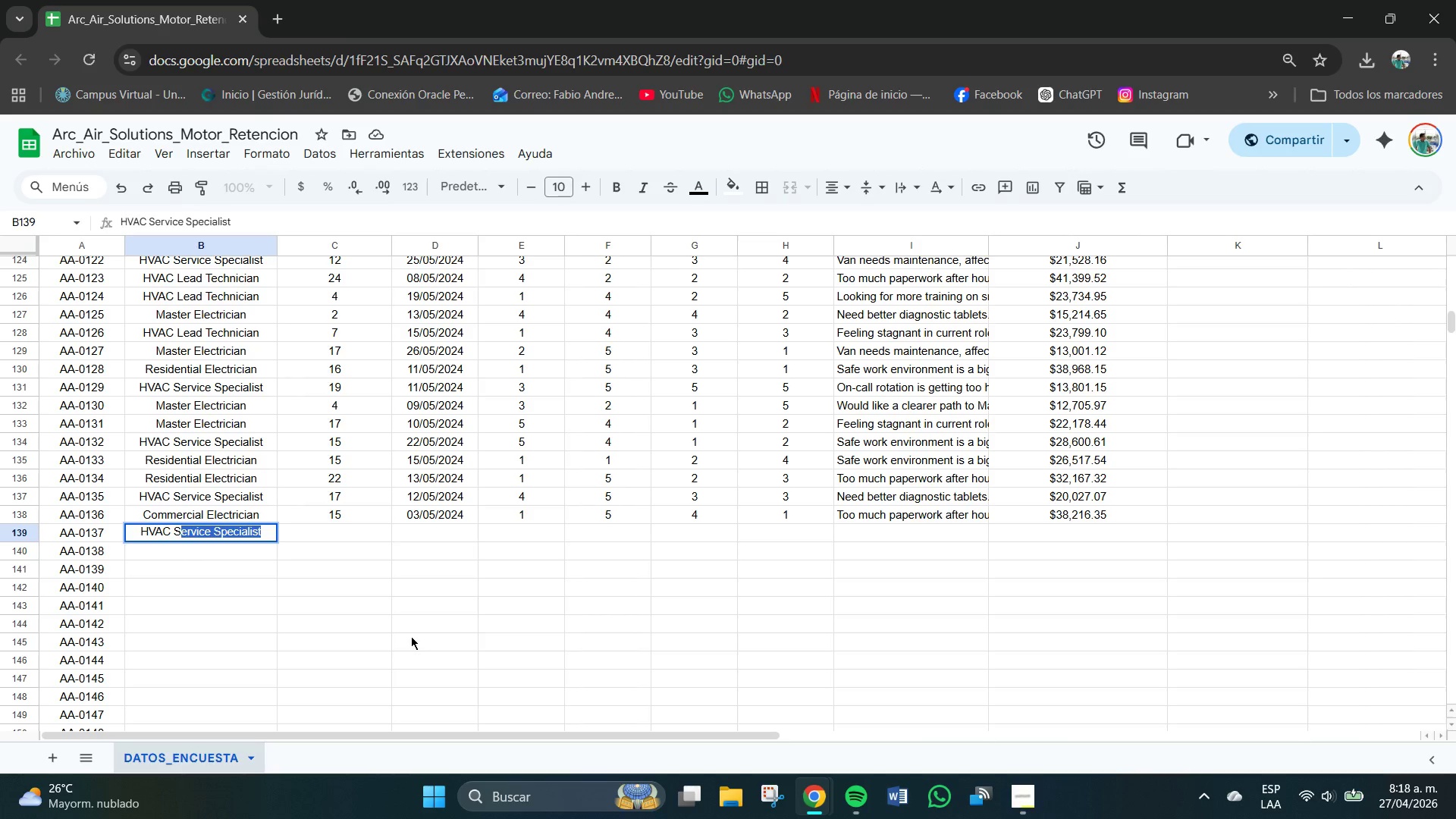 
key(Tab)
 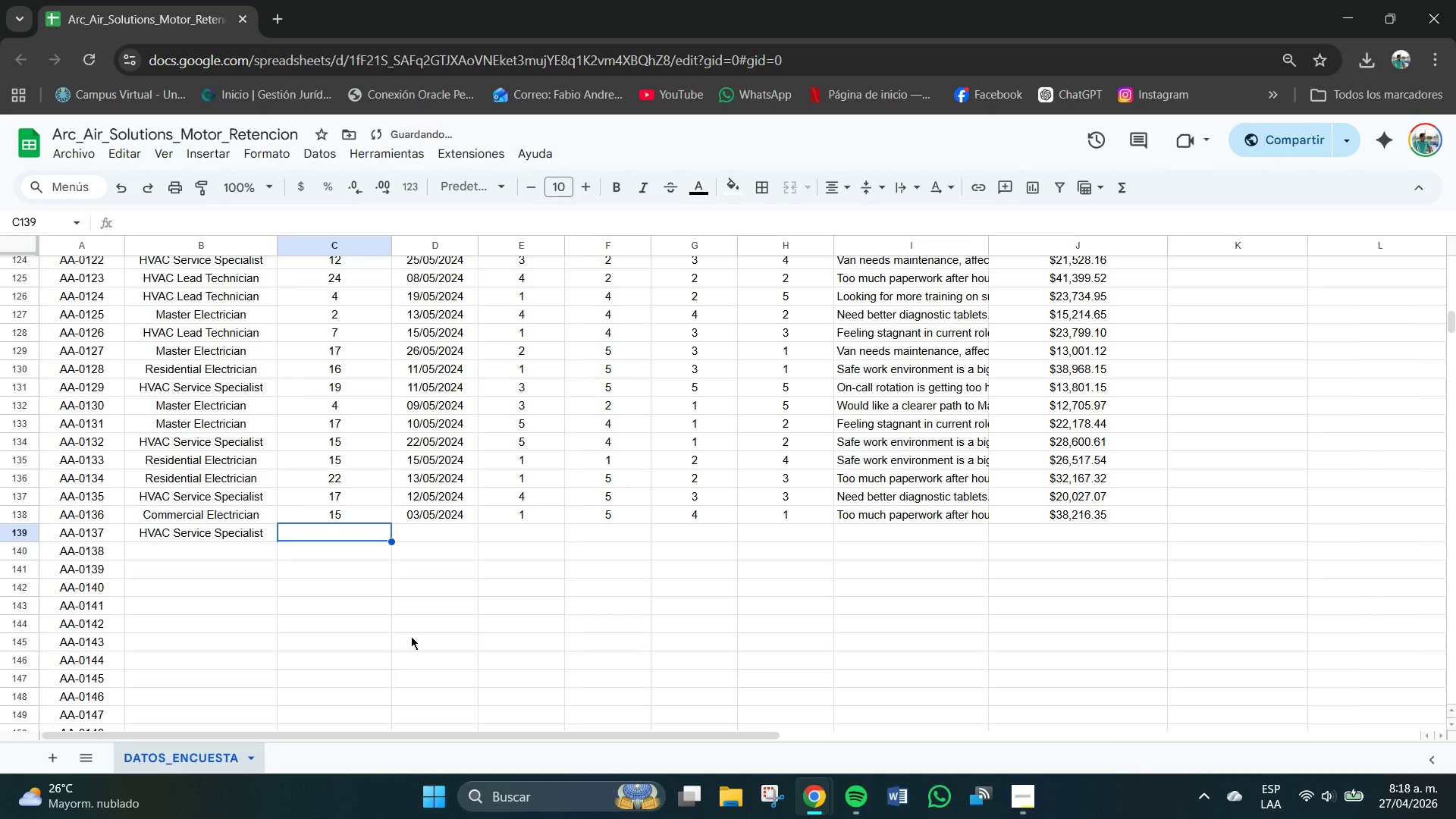 
key(Numpad6)
 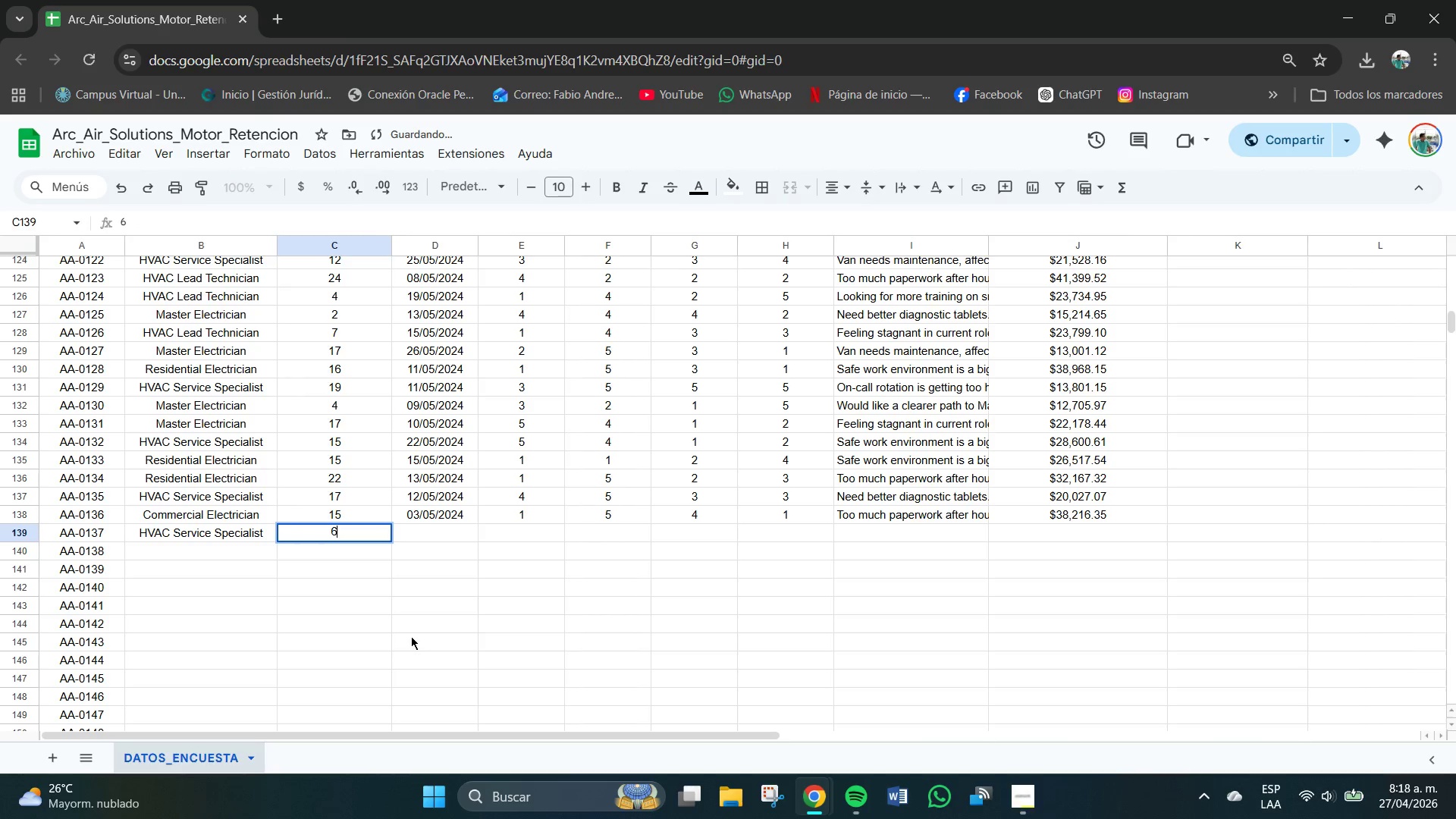 
key(Tab)
 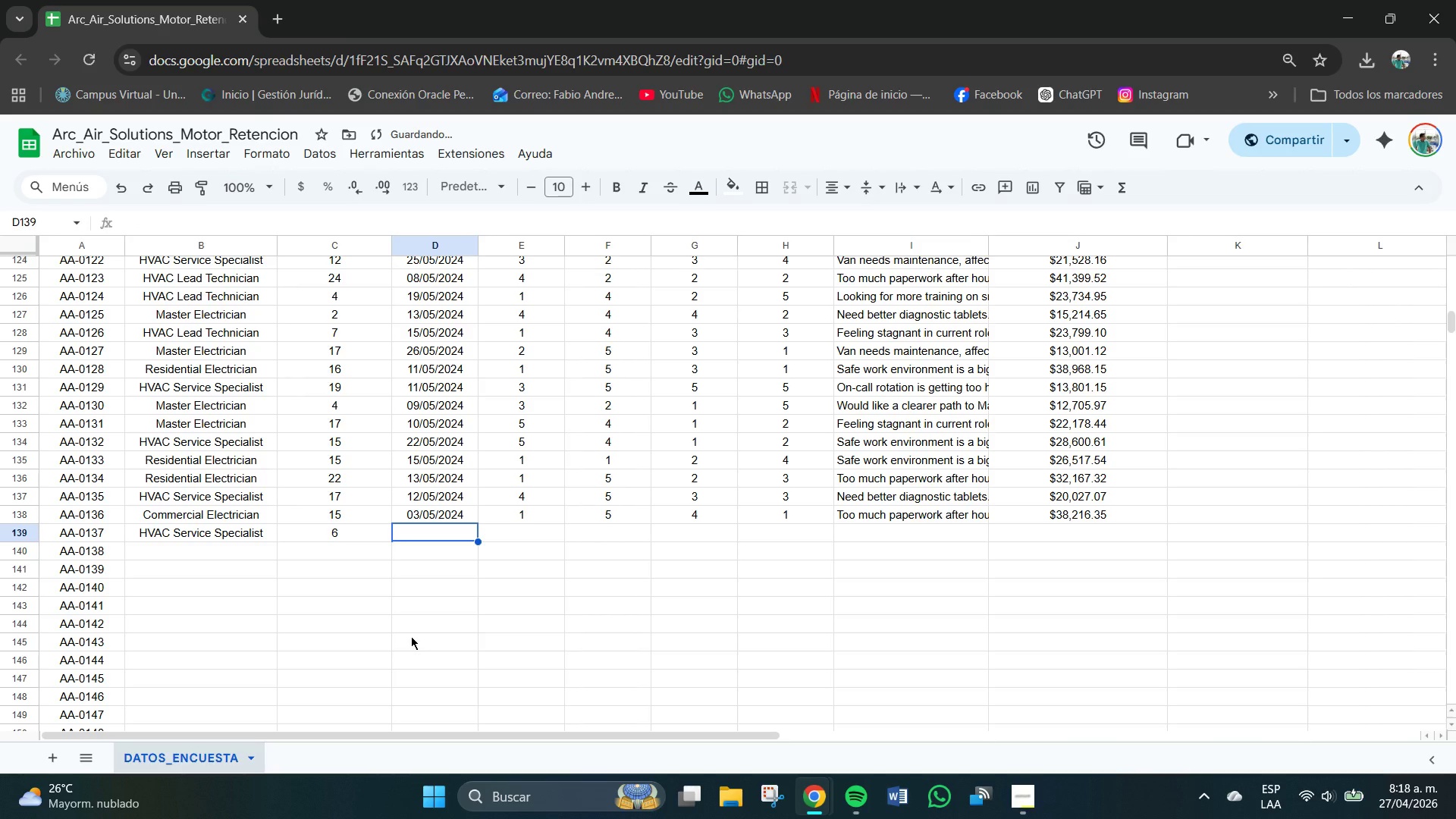 
key(Numpad3)
 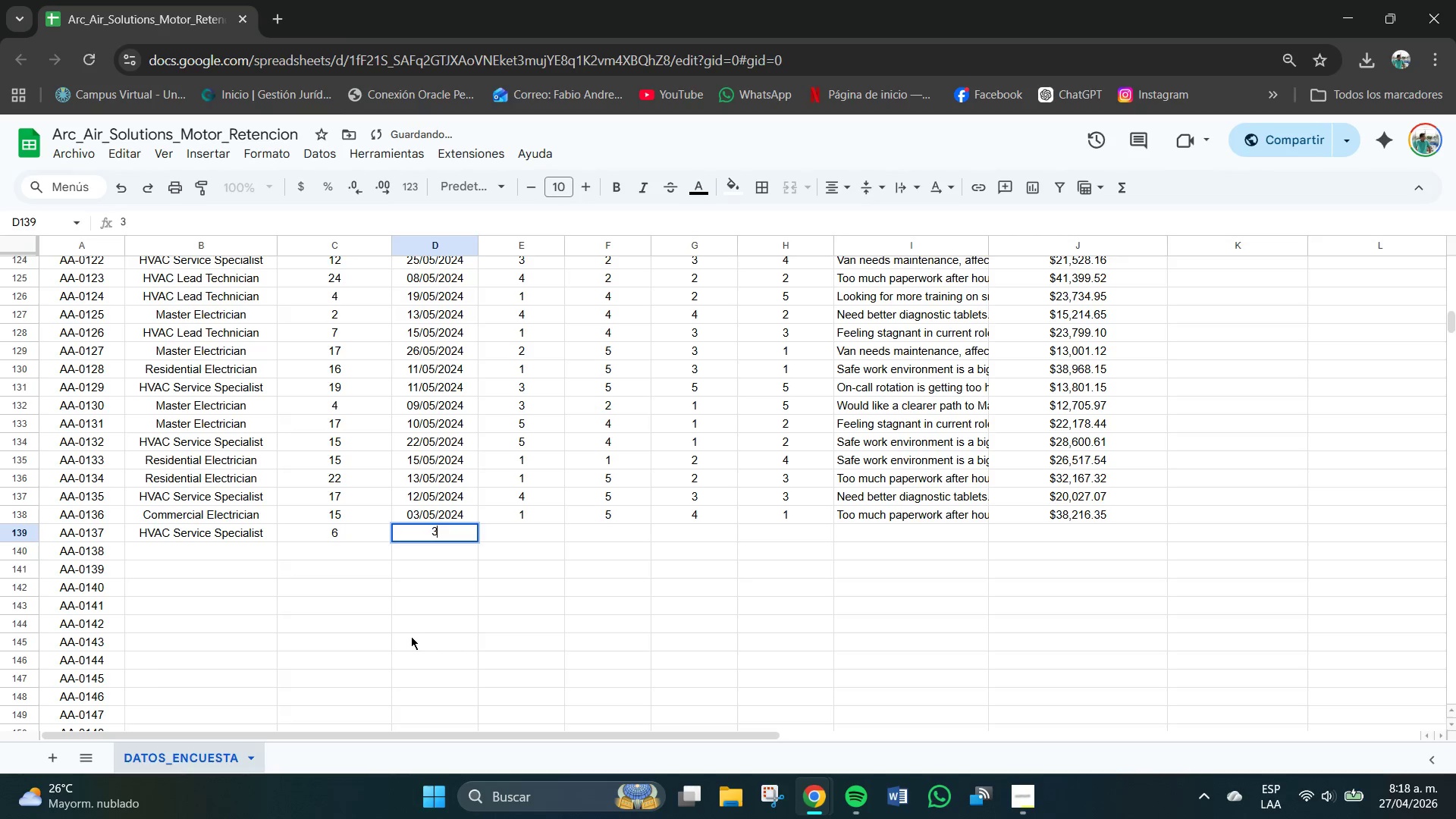 
key(Numpad0)
 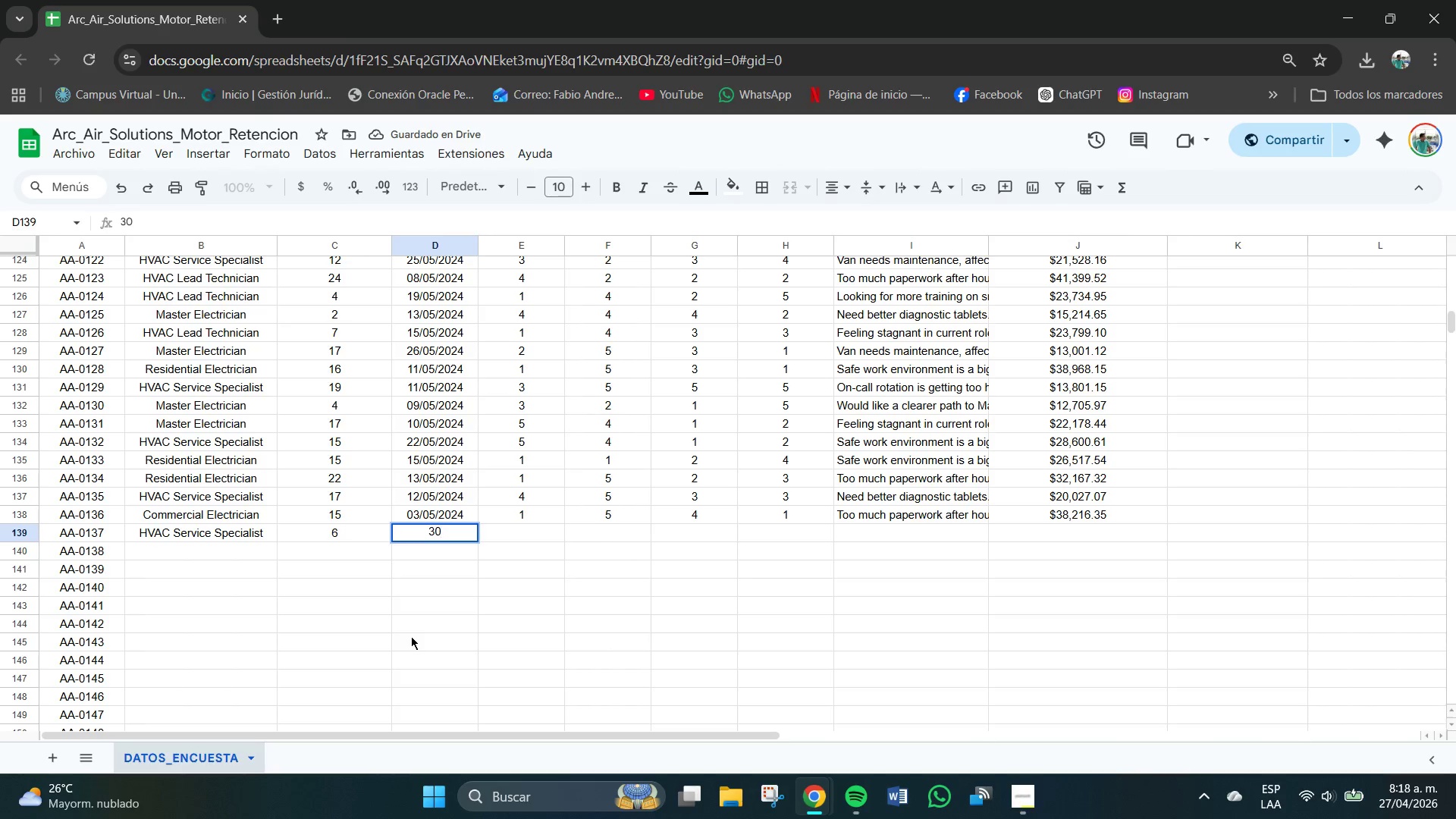 
key(Control+V)
 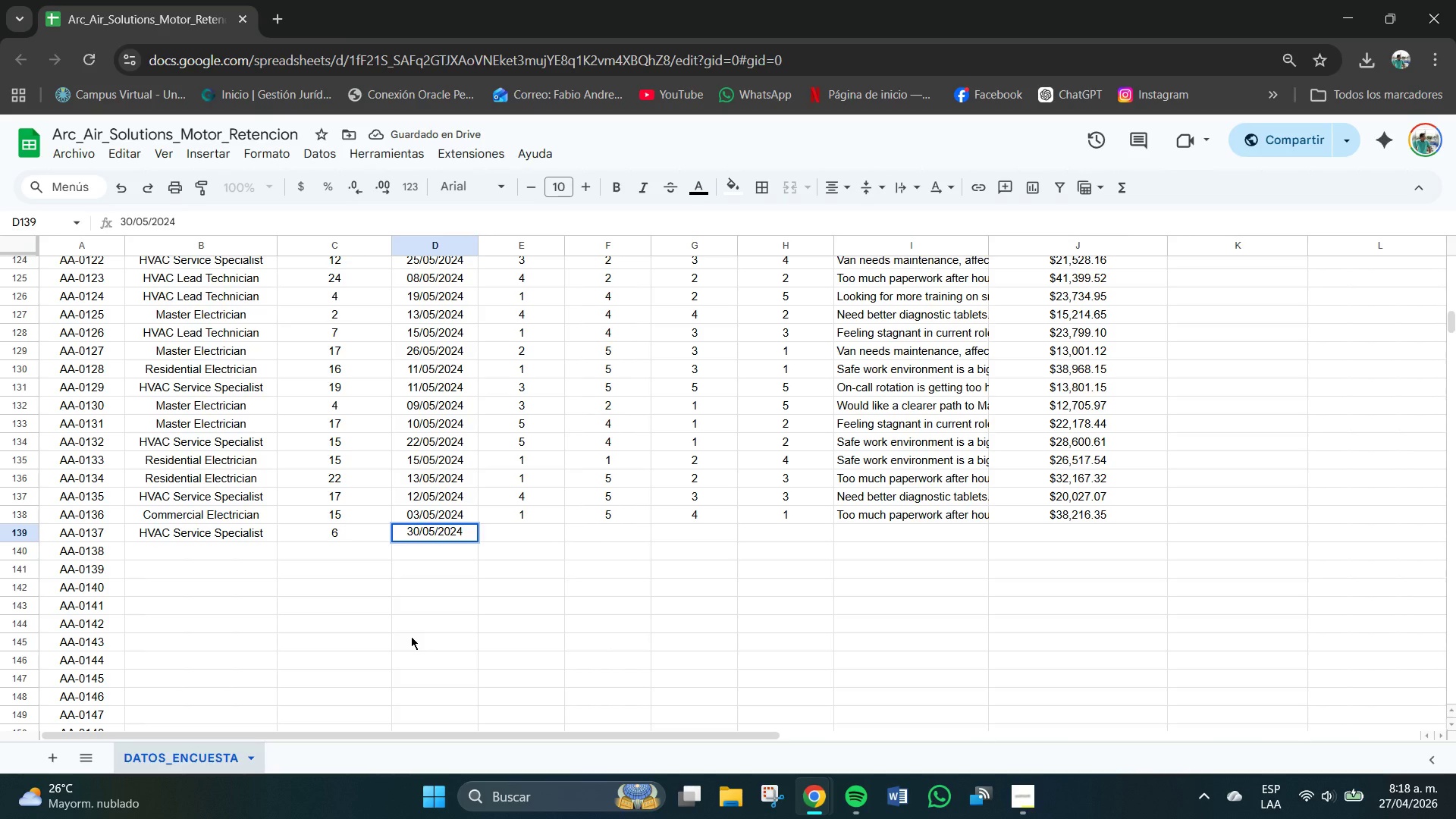 
key(Tab)
 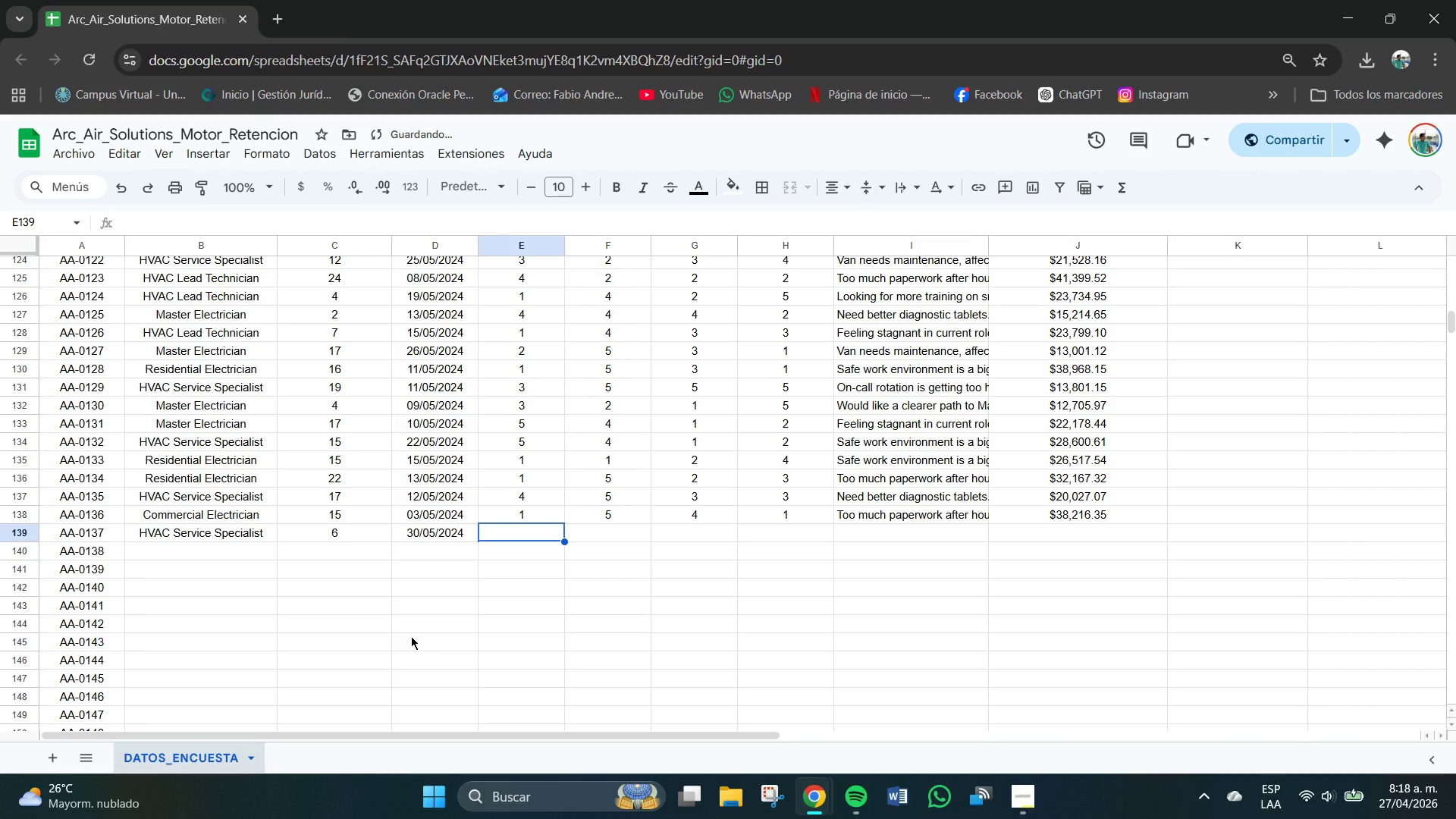 
key(Numpad3)
 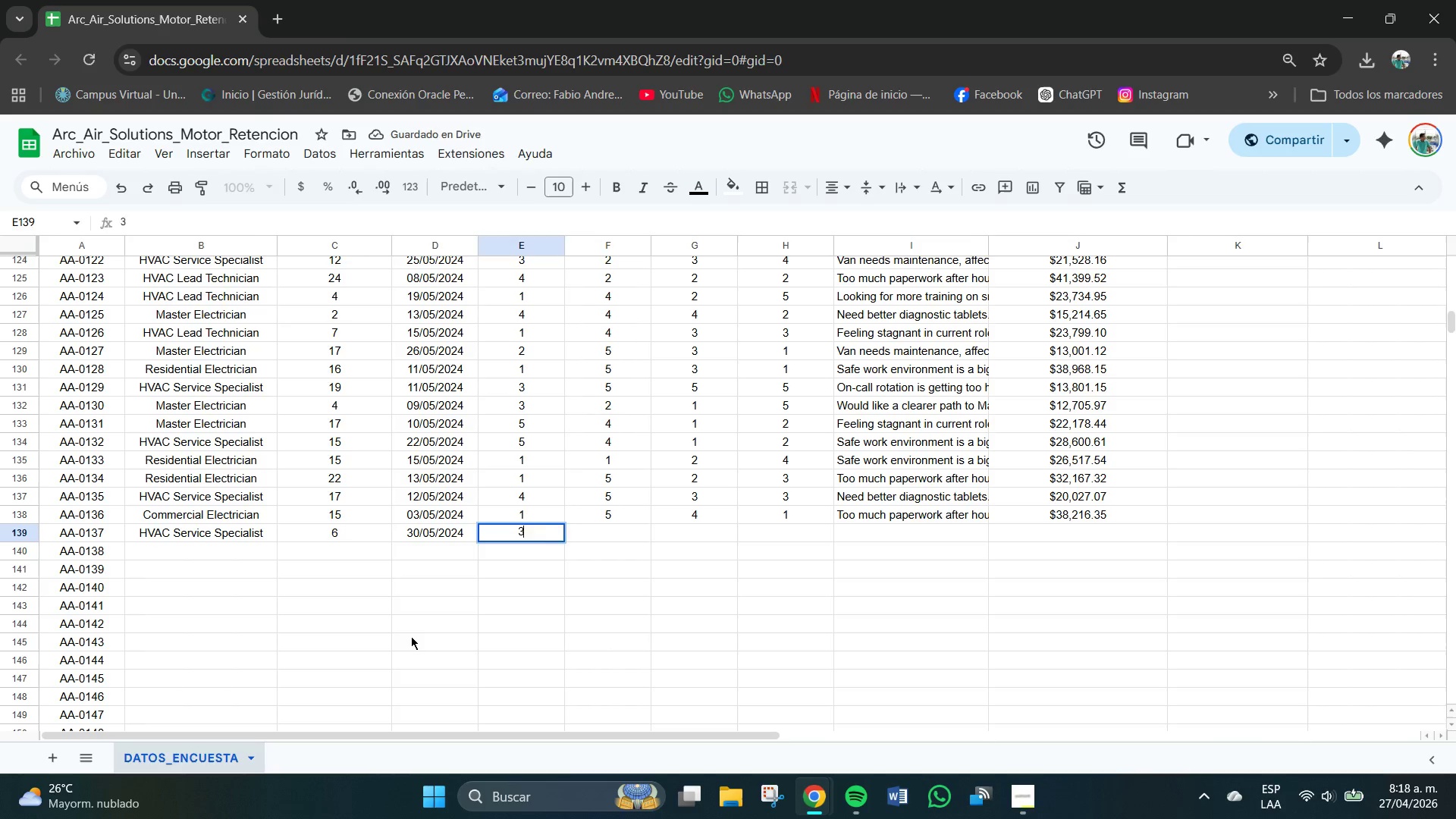 
key(Tab)
 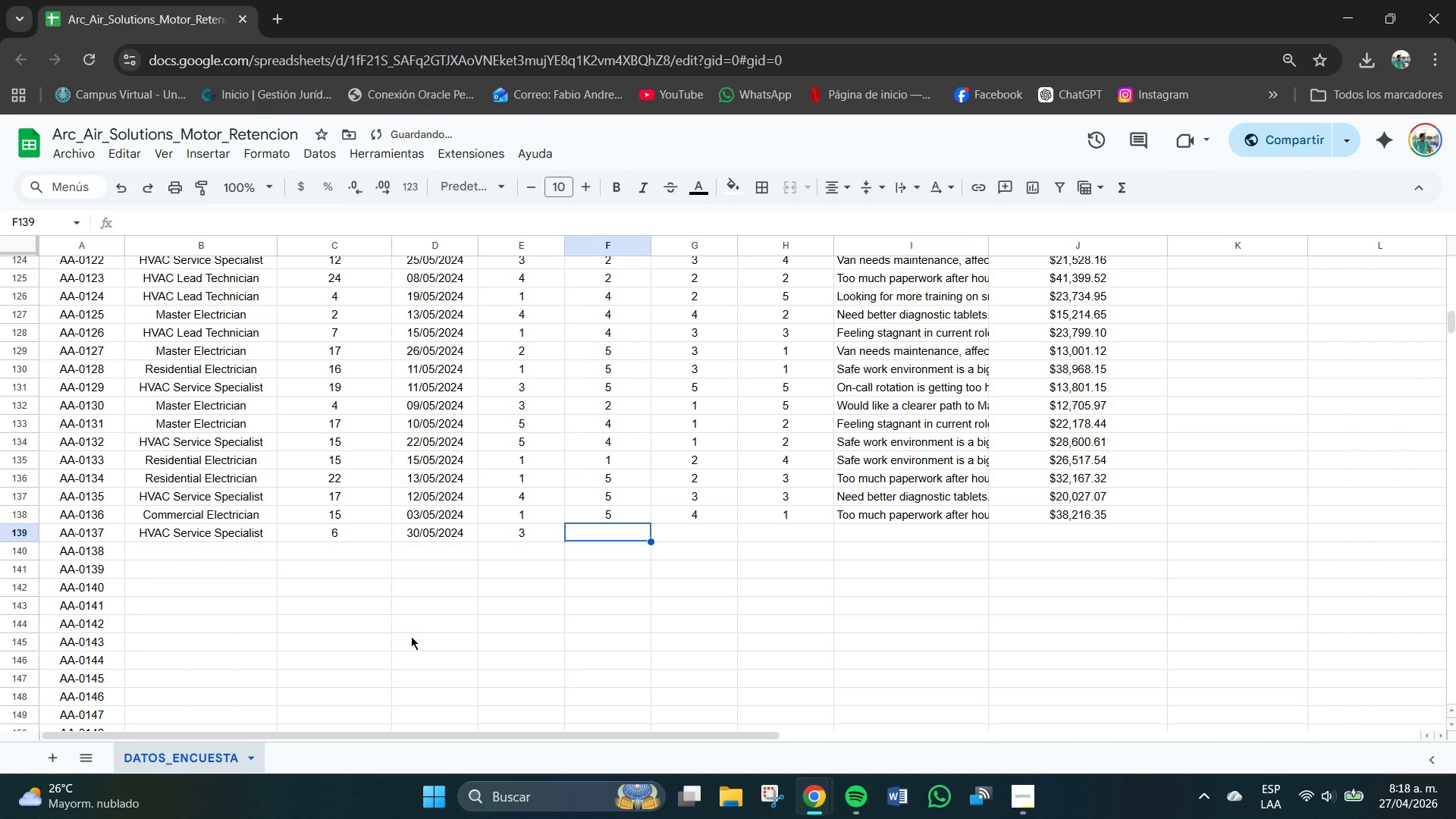 
key(Numpad5)
 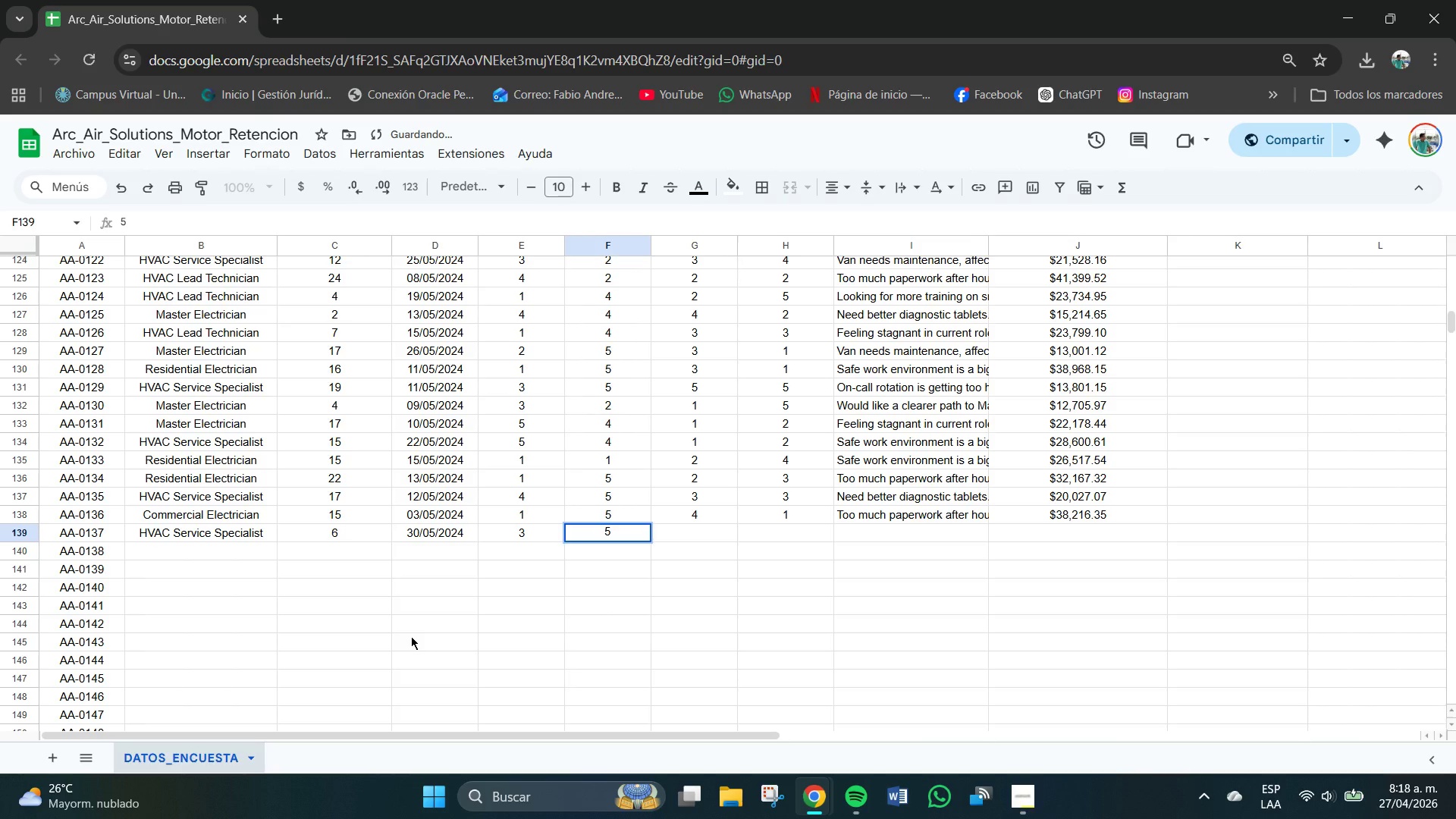 
key(Tab)
 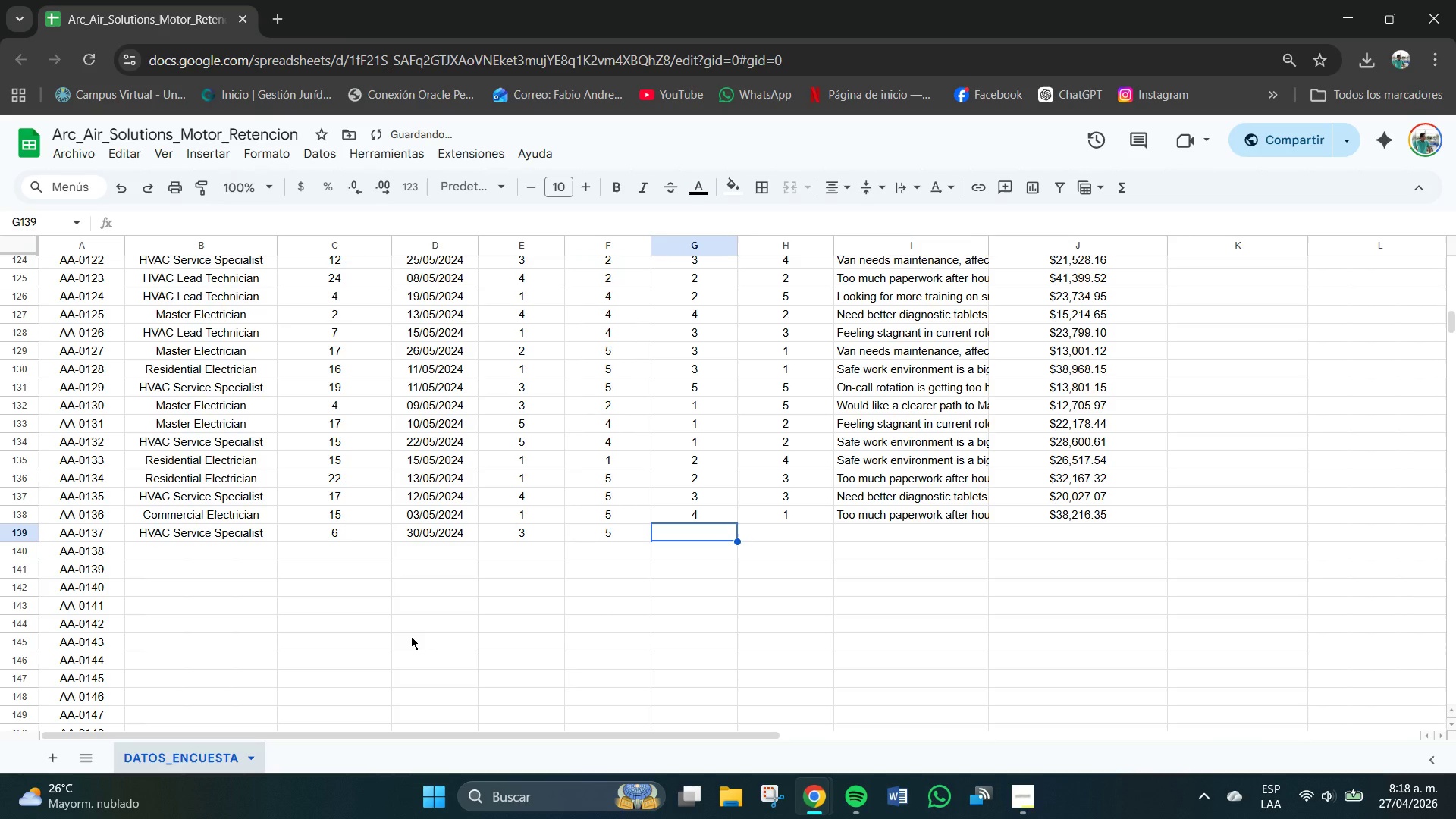 
key(Numpad1)
 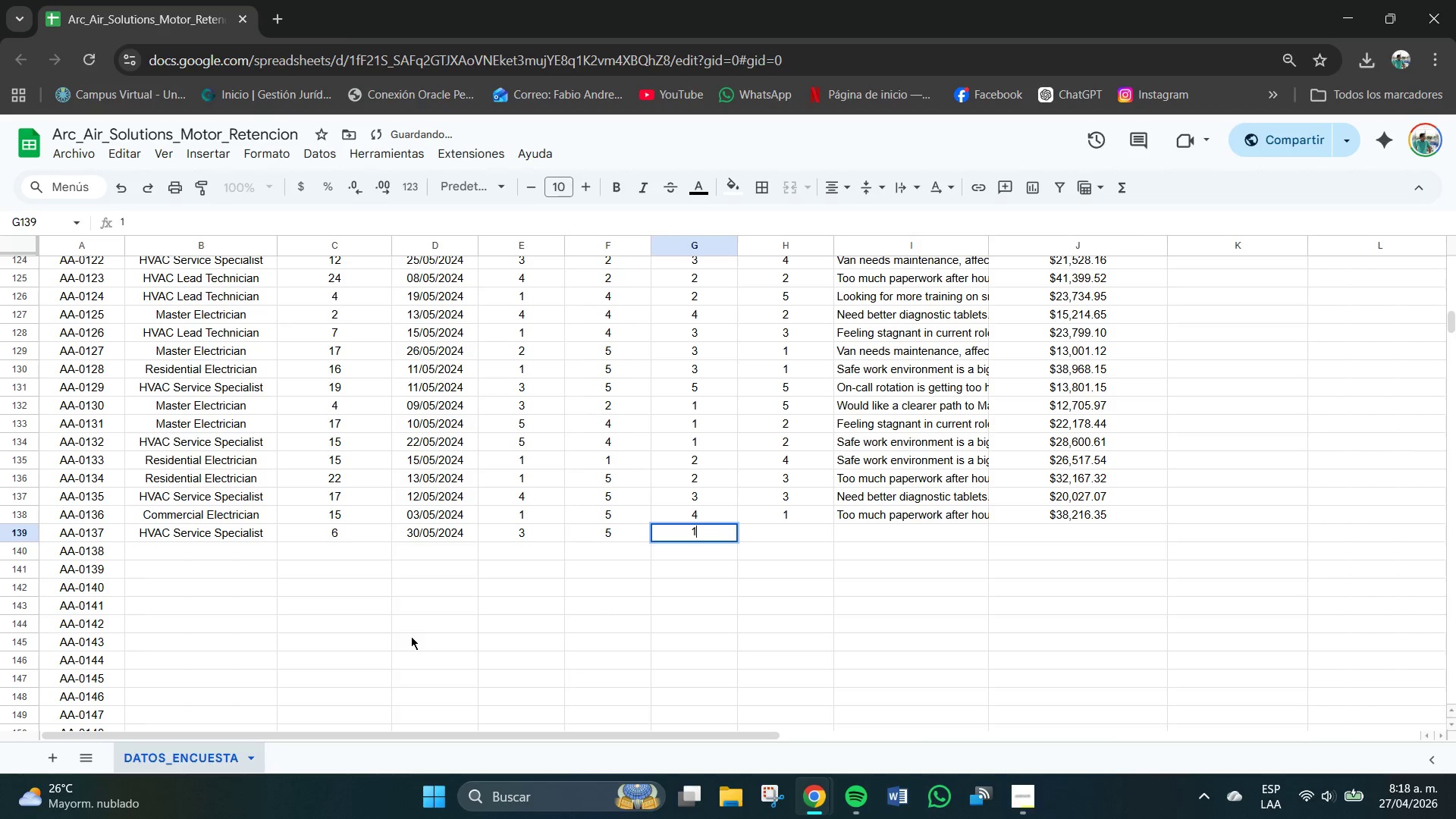 
key(Tab)
 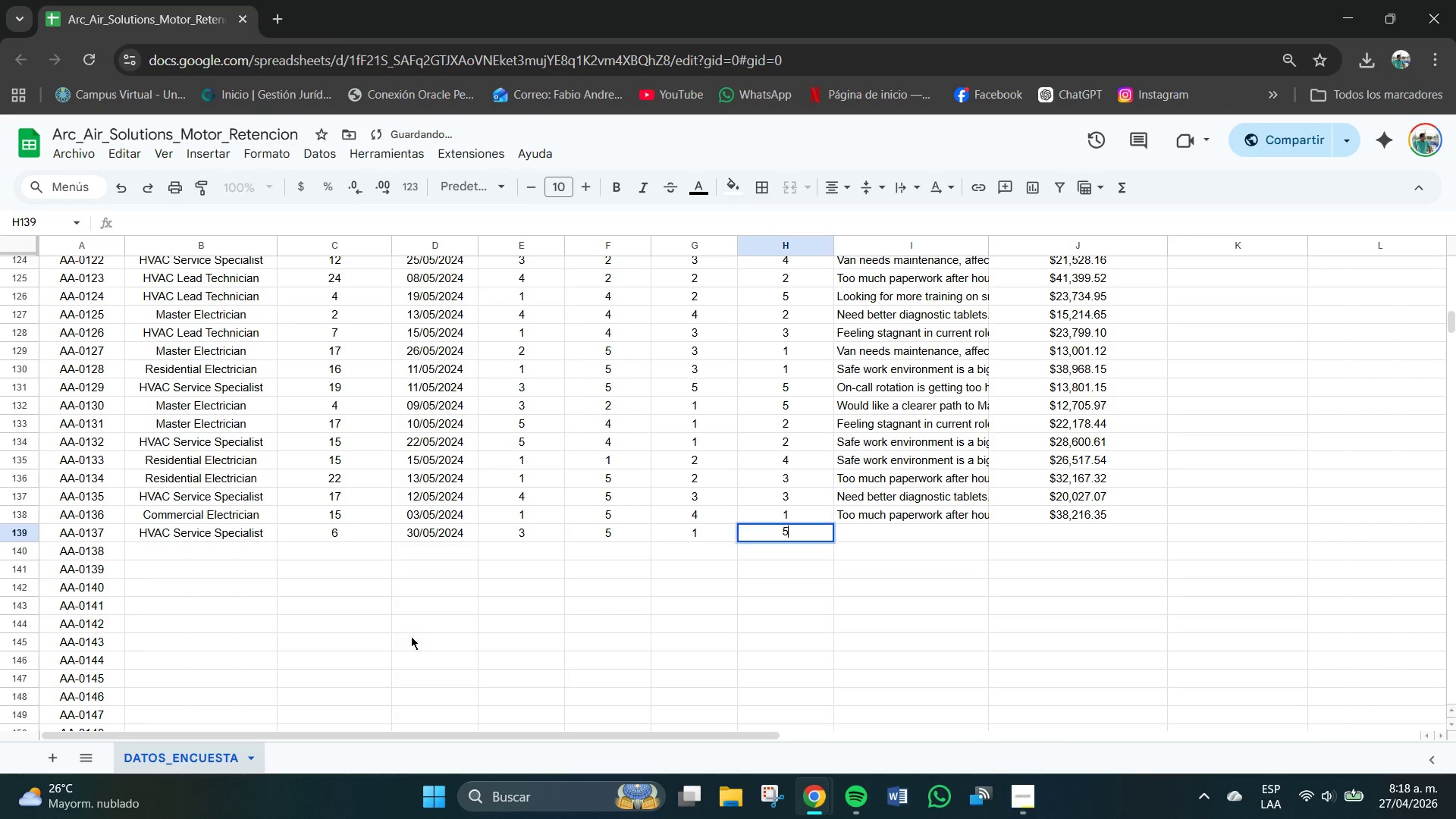 
key(Numpad5)
 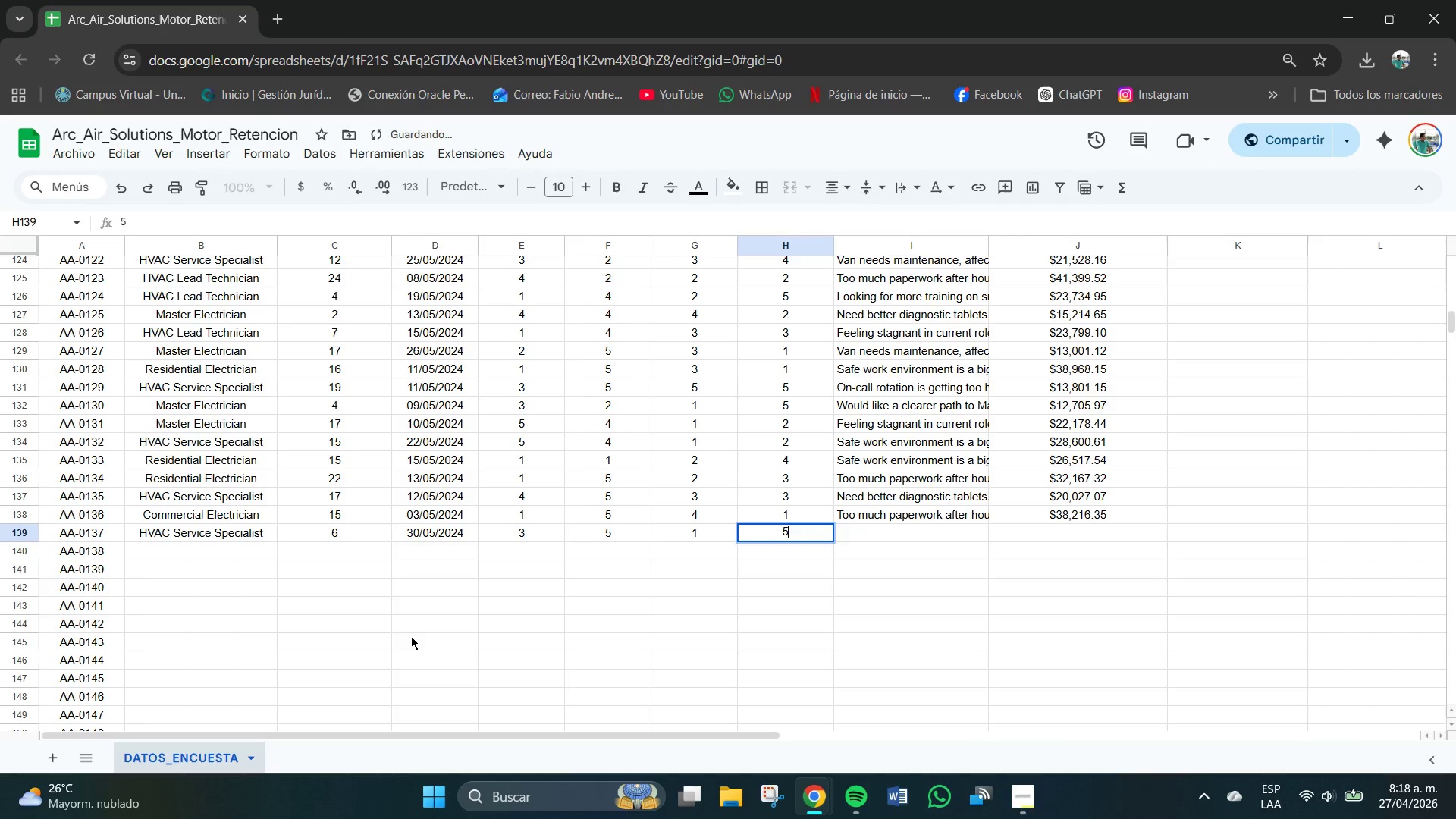 
key(Tab)
 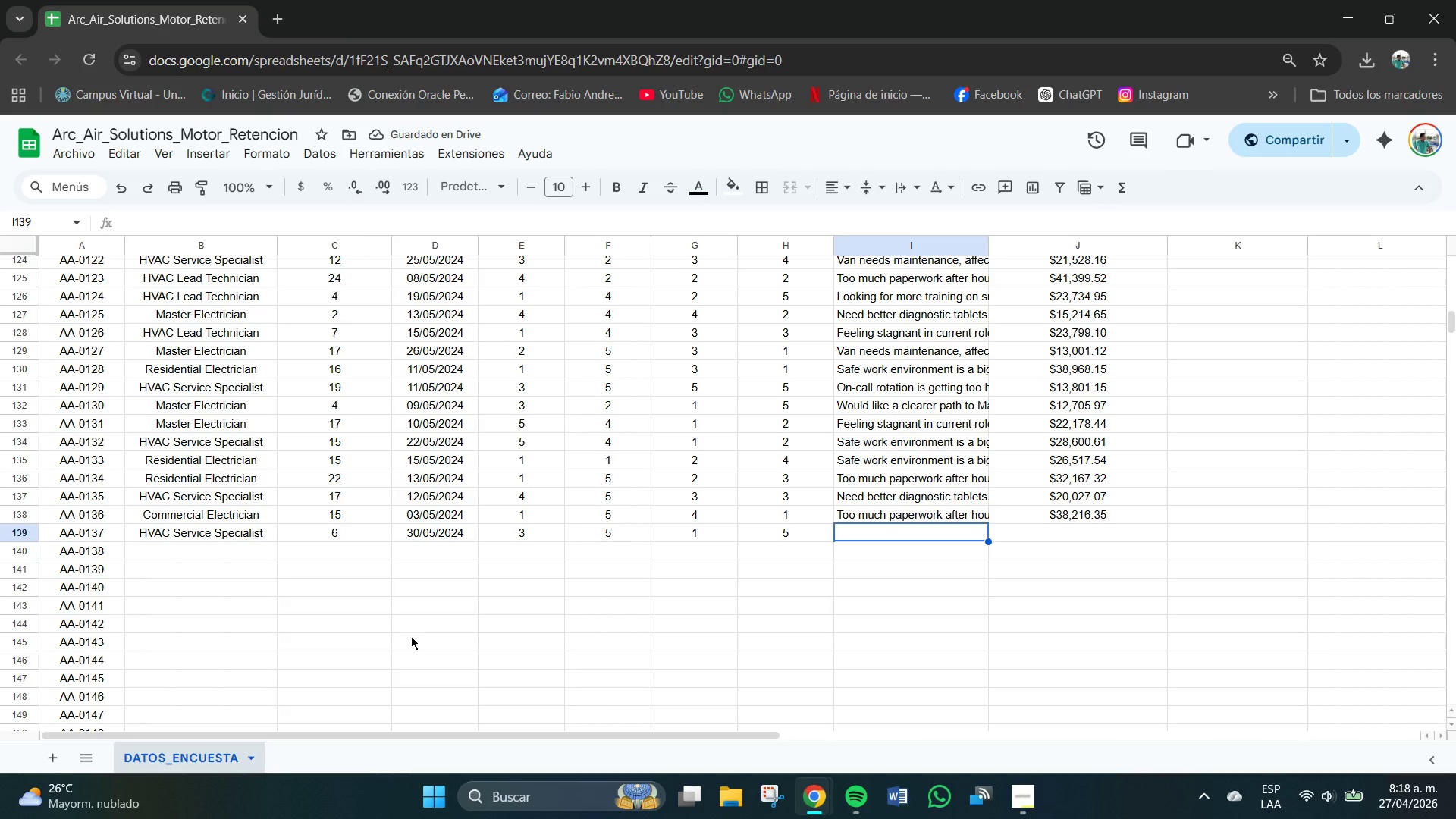 
key(CapsLock)
 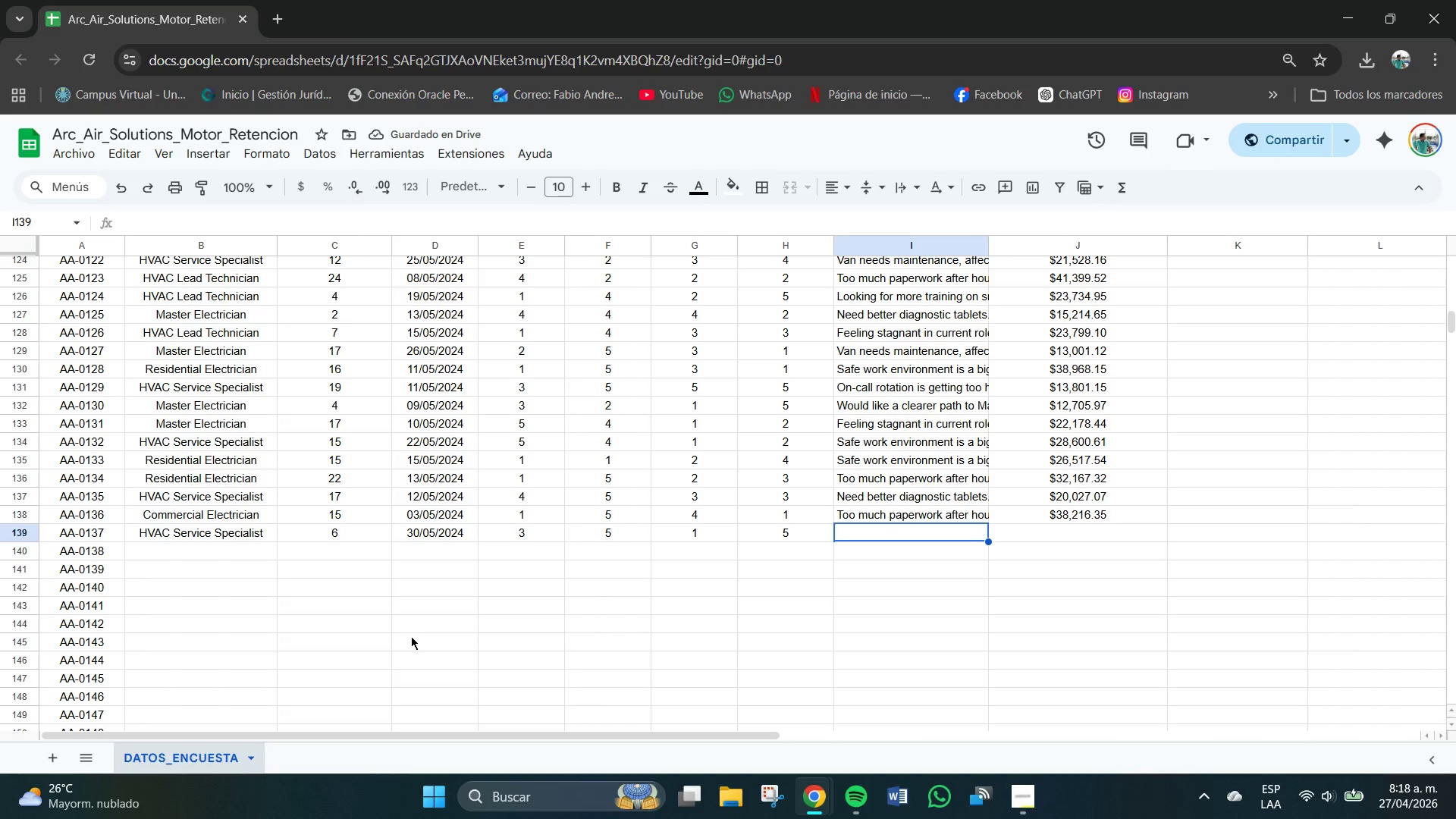 
key(G)
 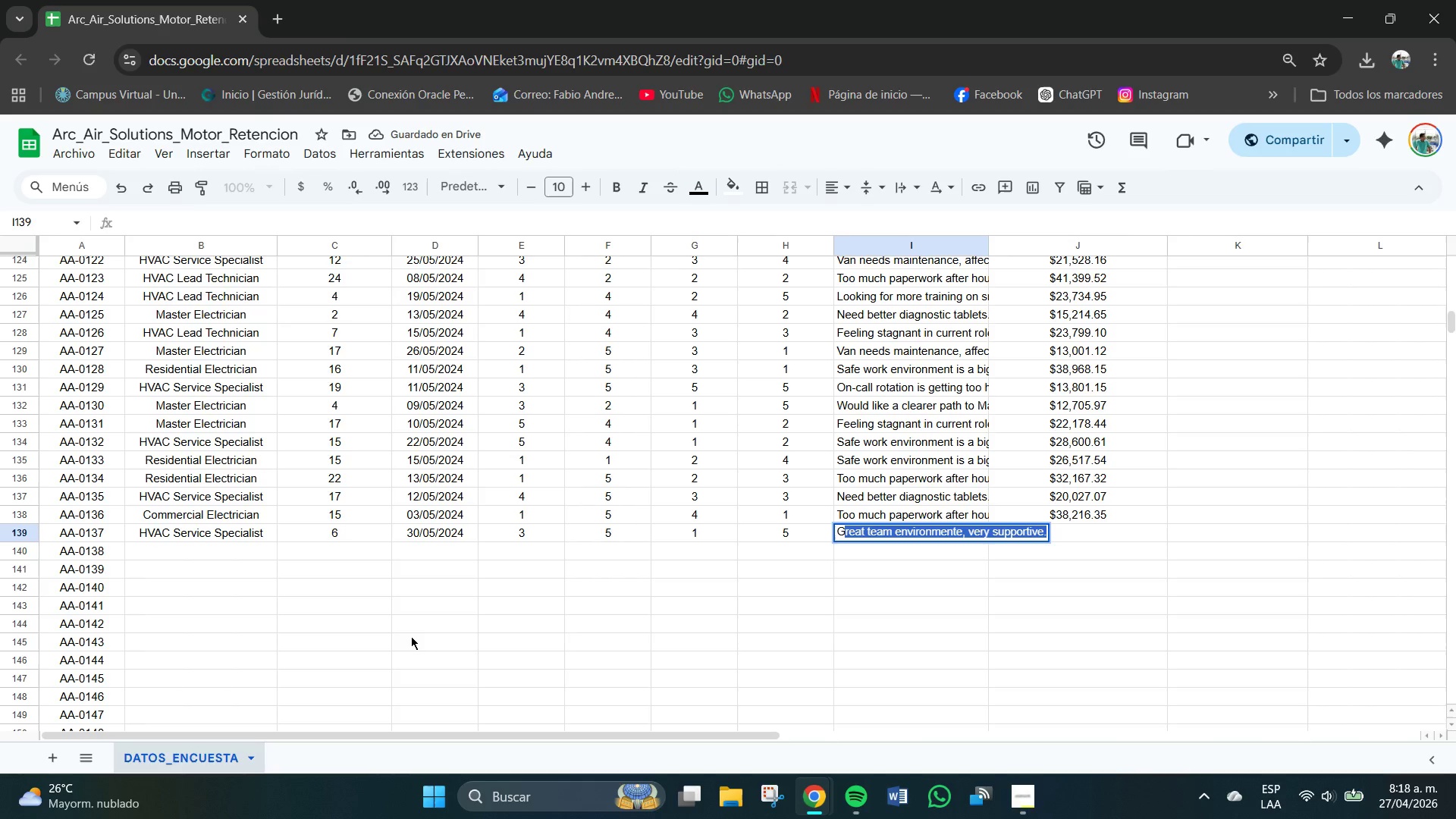 
key(CapsLock)
 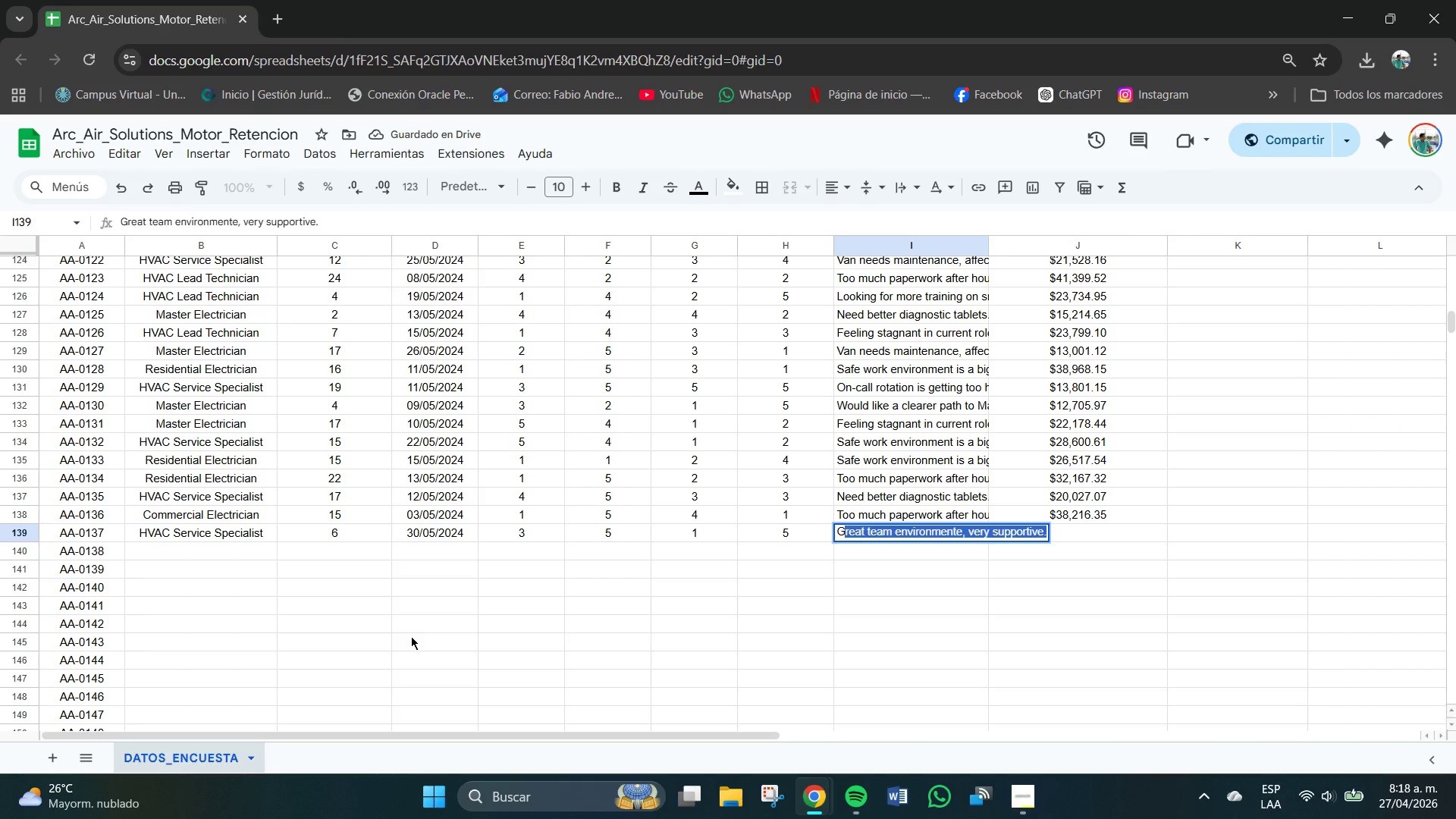 
key(R)
 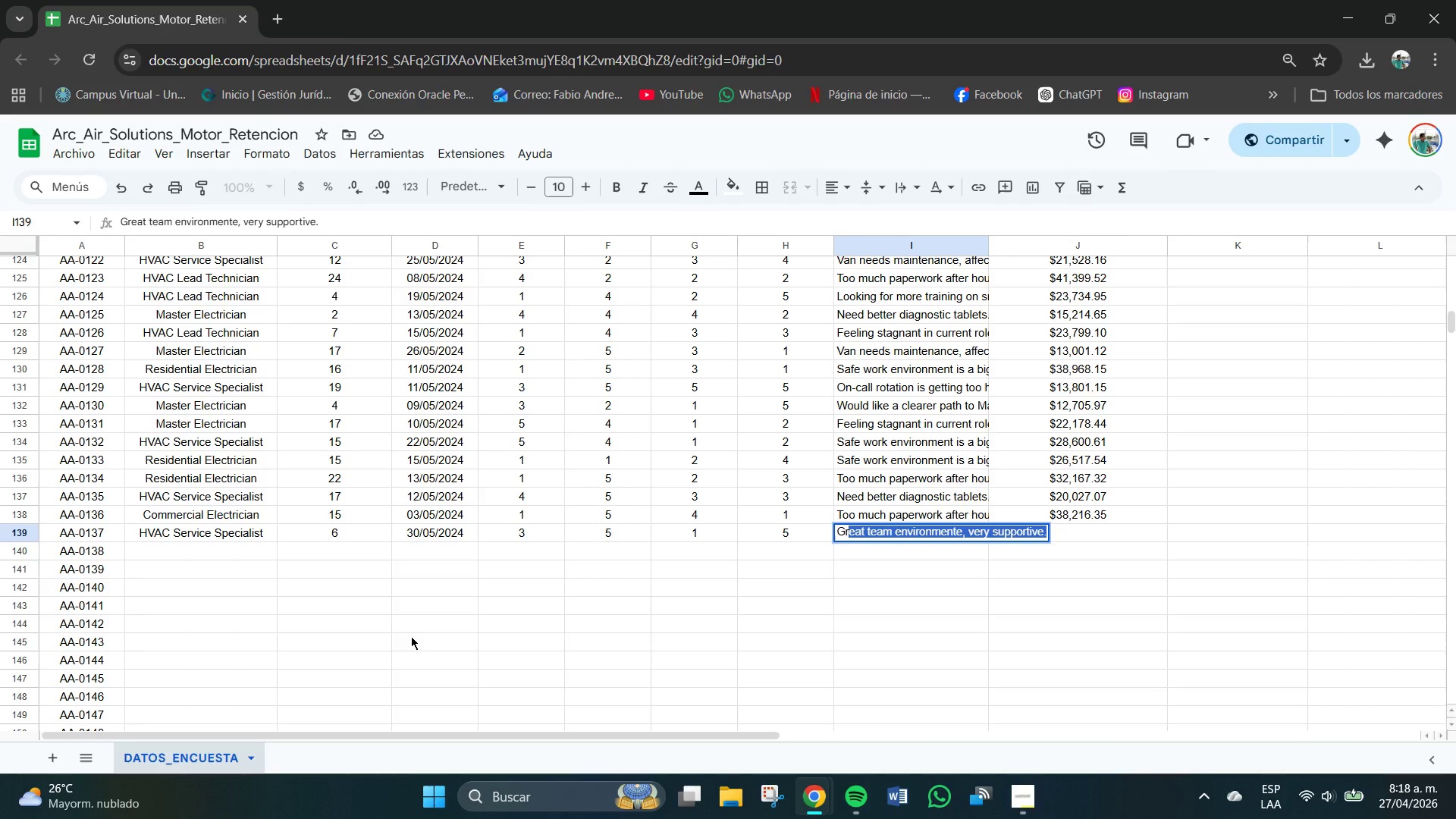 
key(Tab)
 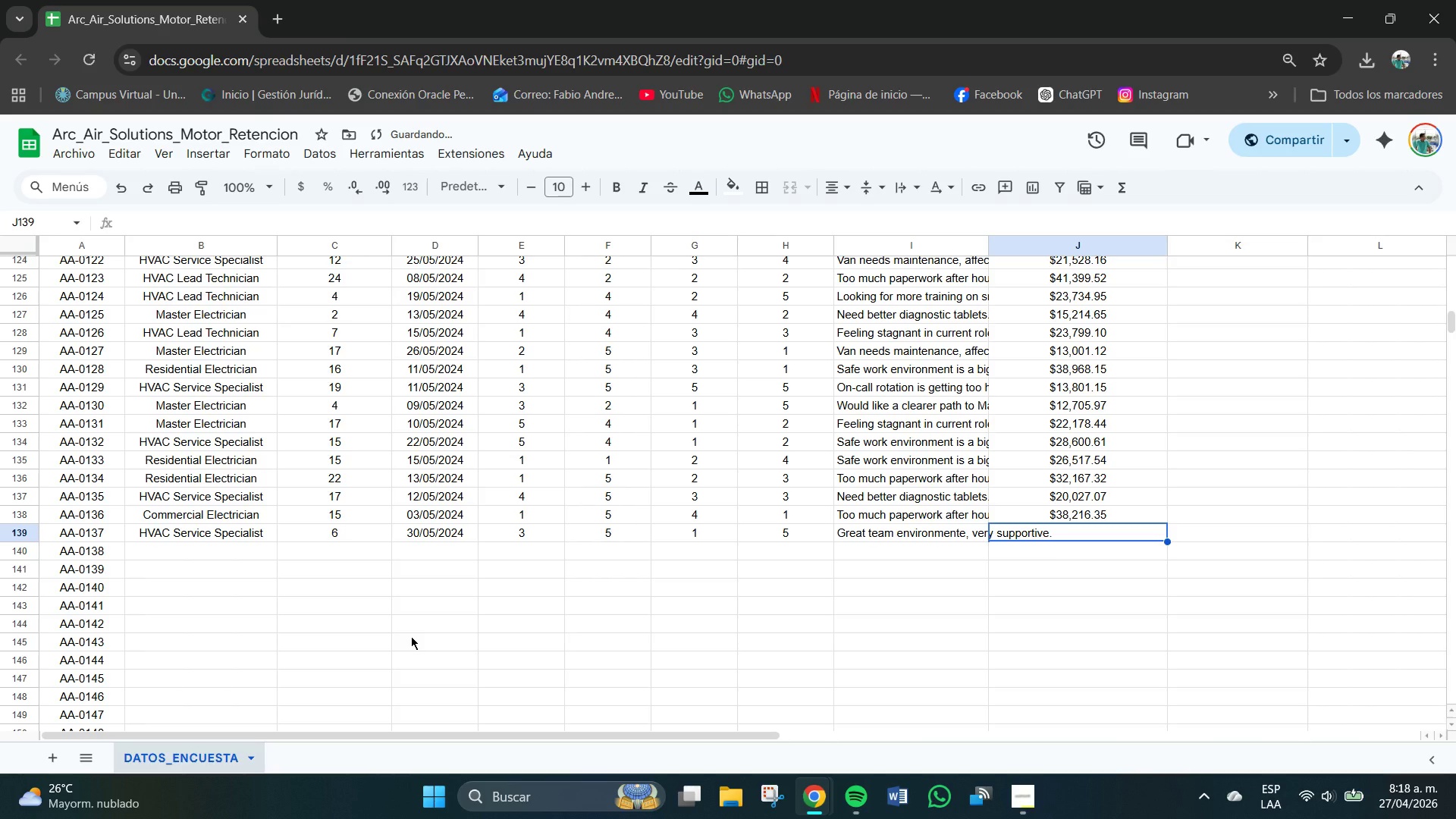 
key(Numpad4)
 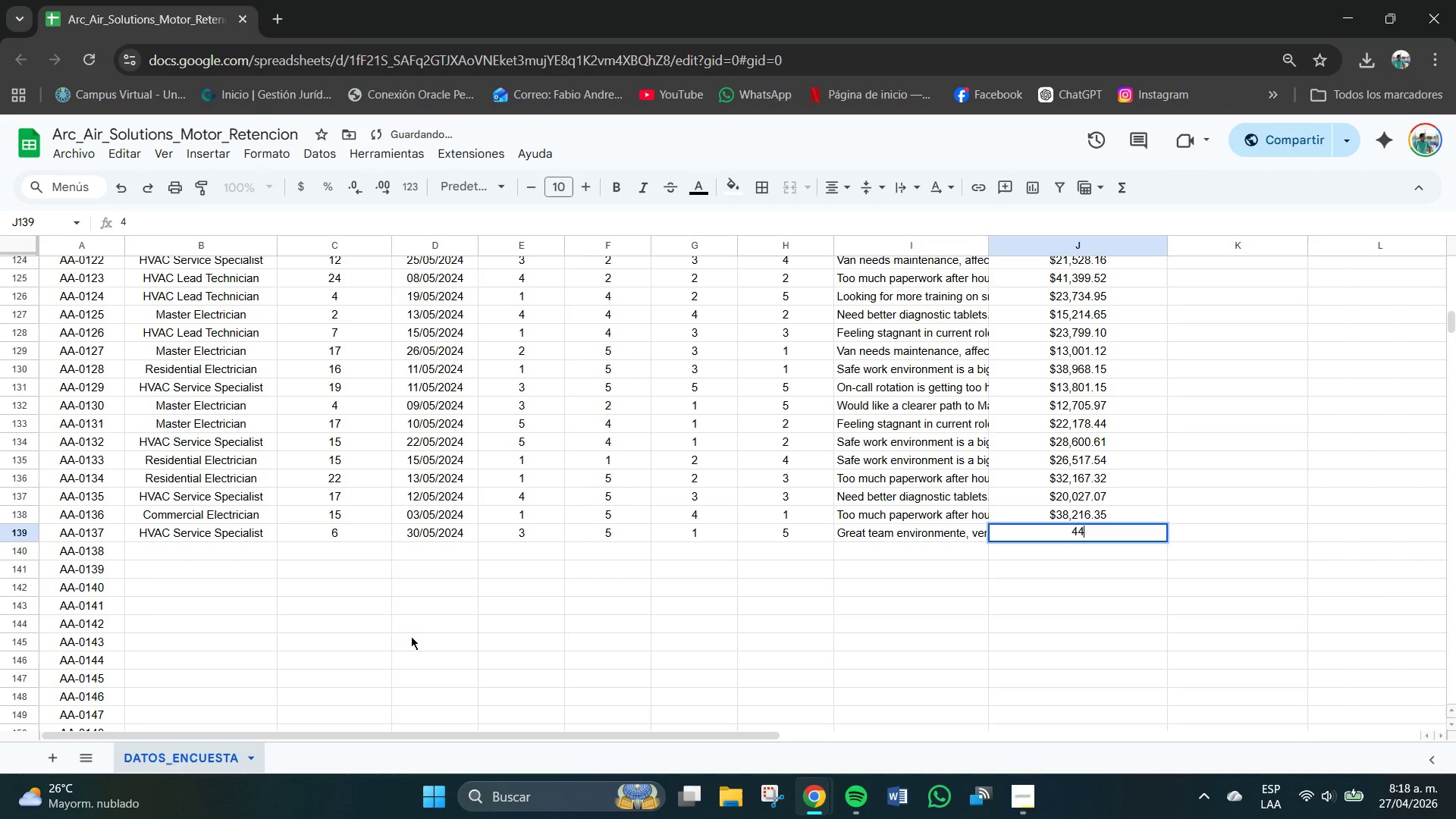 
key(Numpad4)
 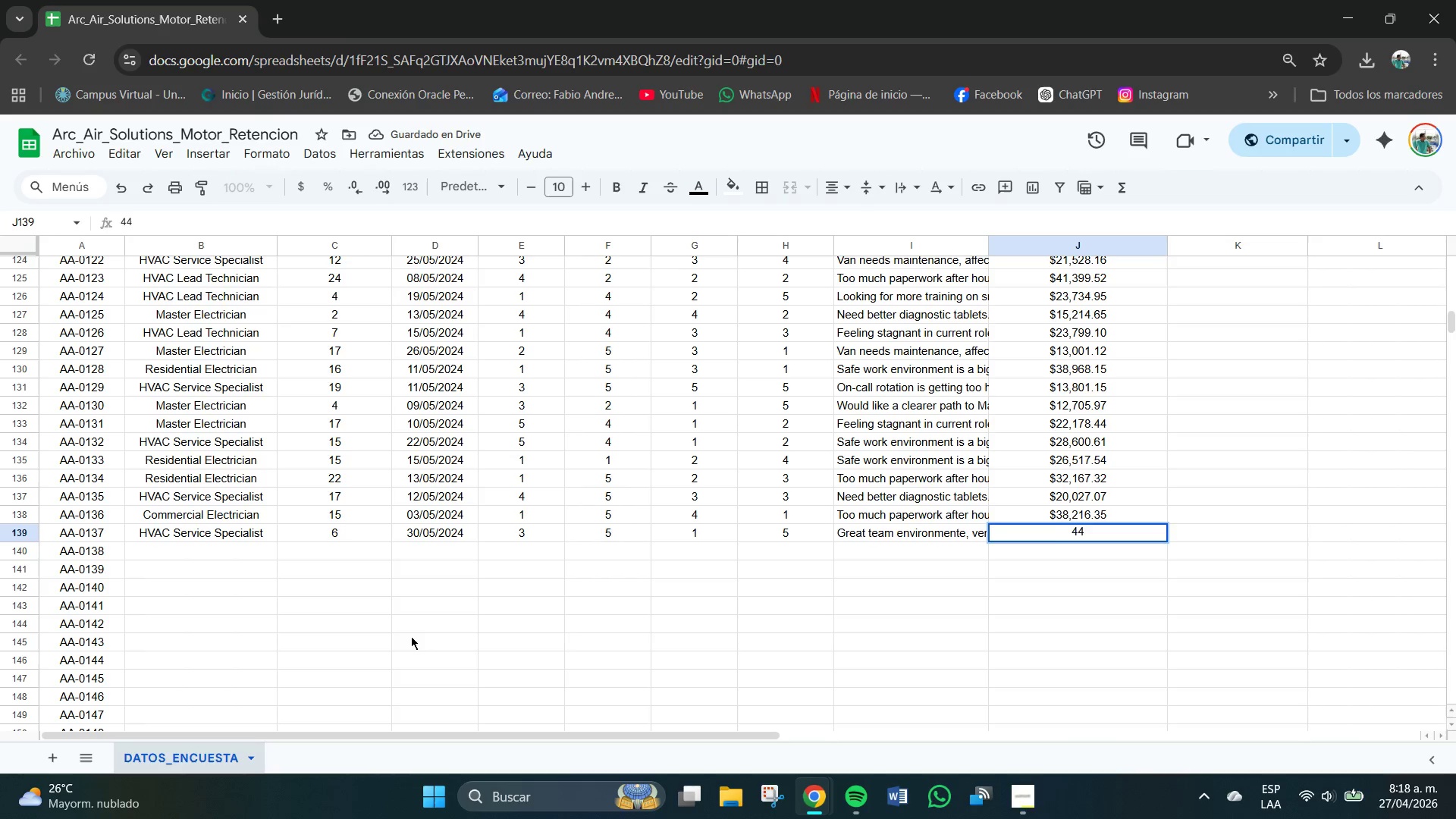 
key(Numpad1)
 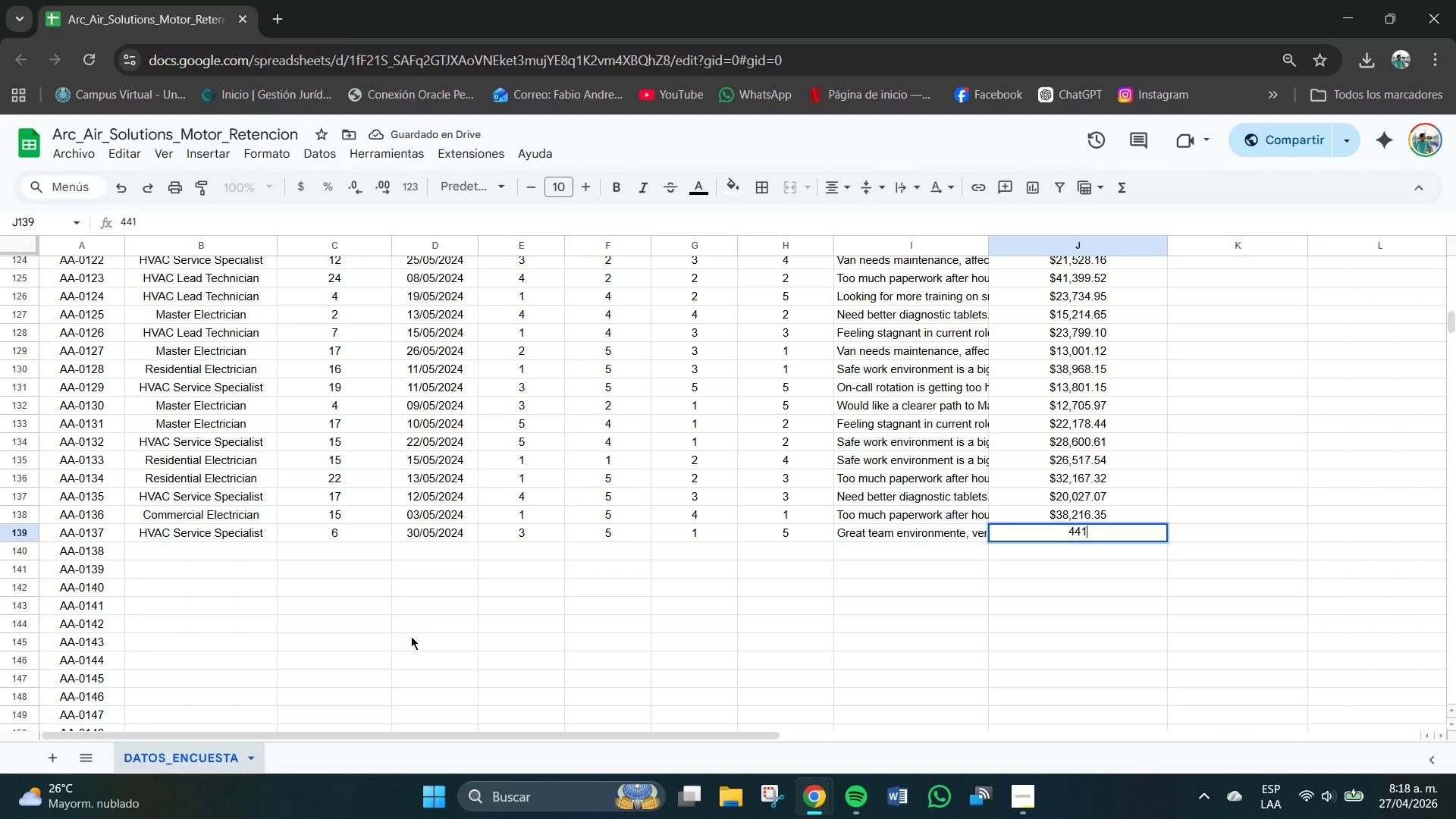 
key(Numpad1)
 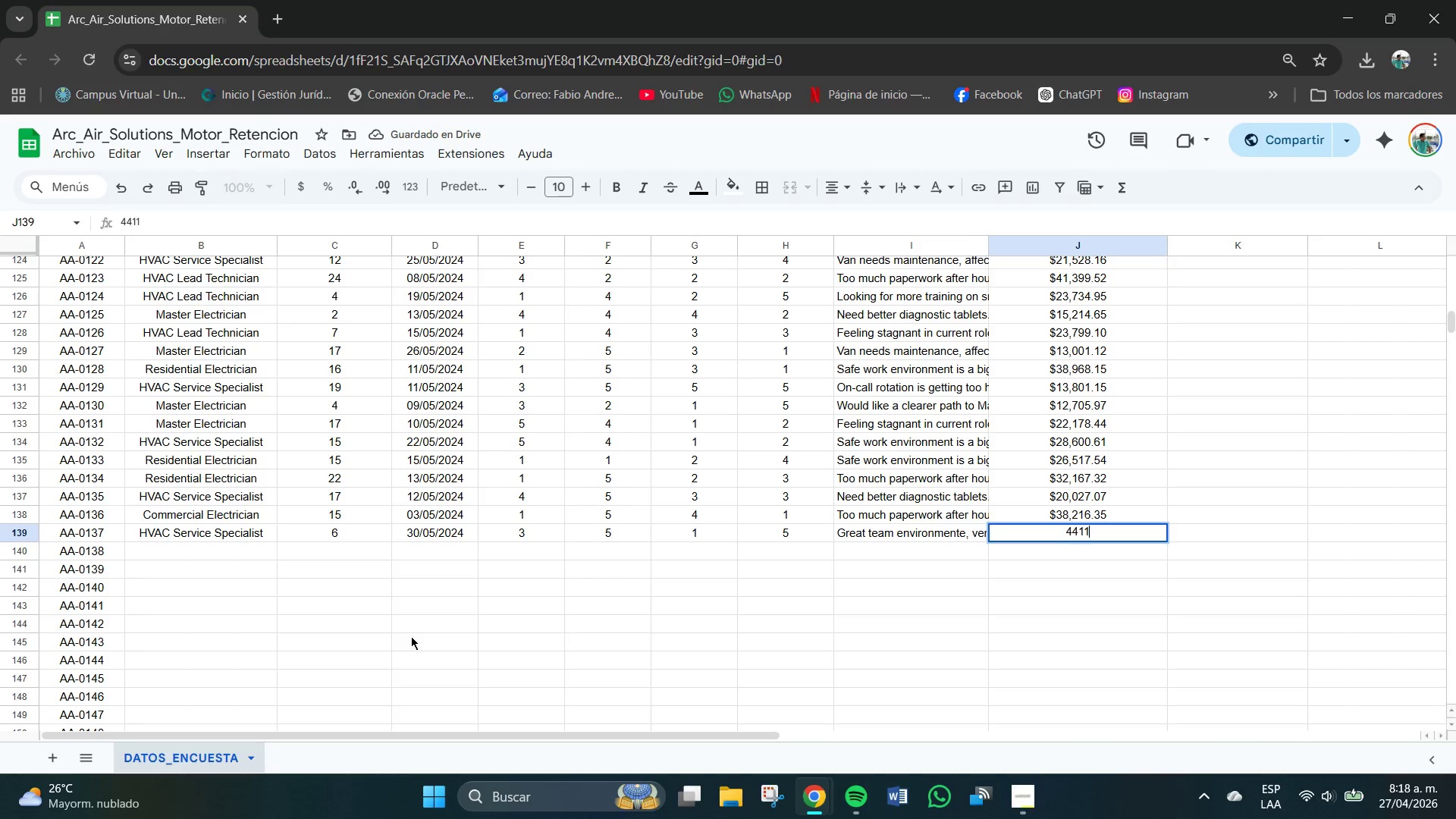 
key(Numpad2)
 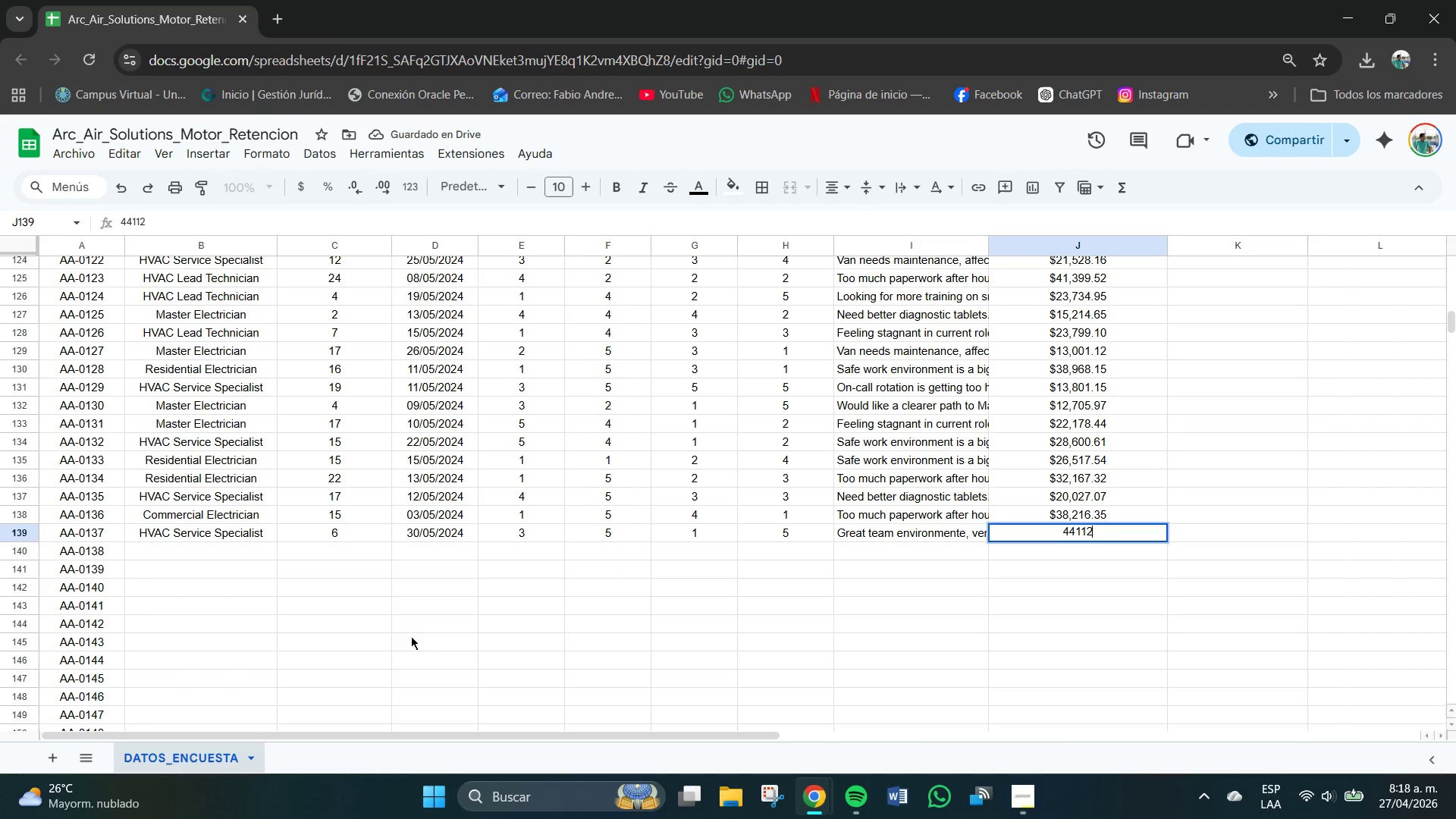 
key(NumpadDecimal)
 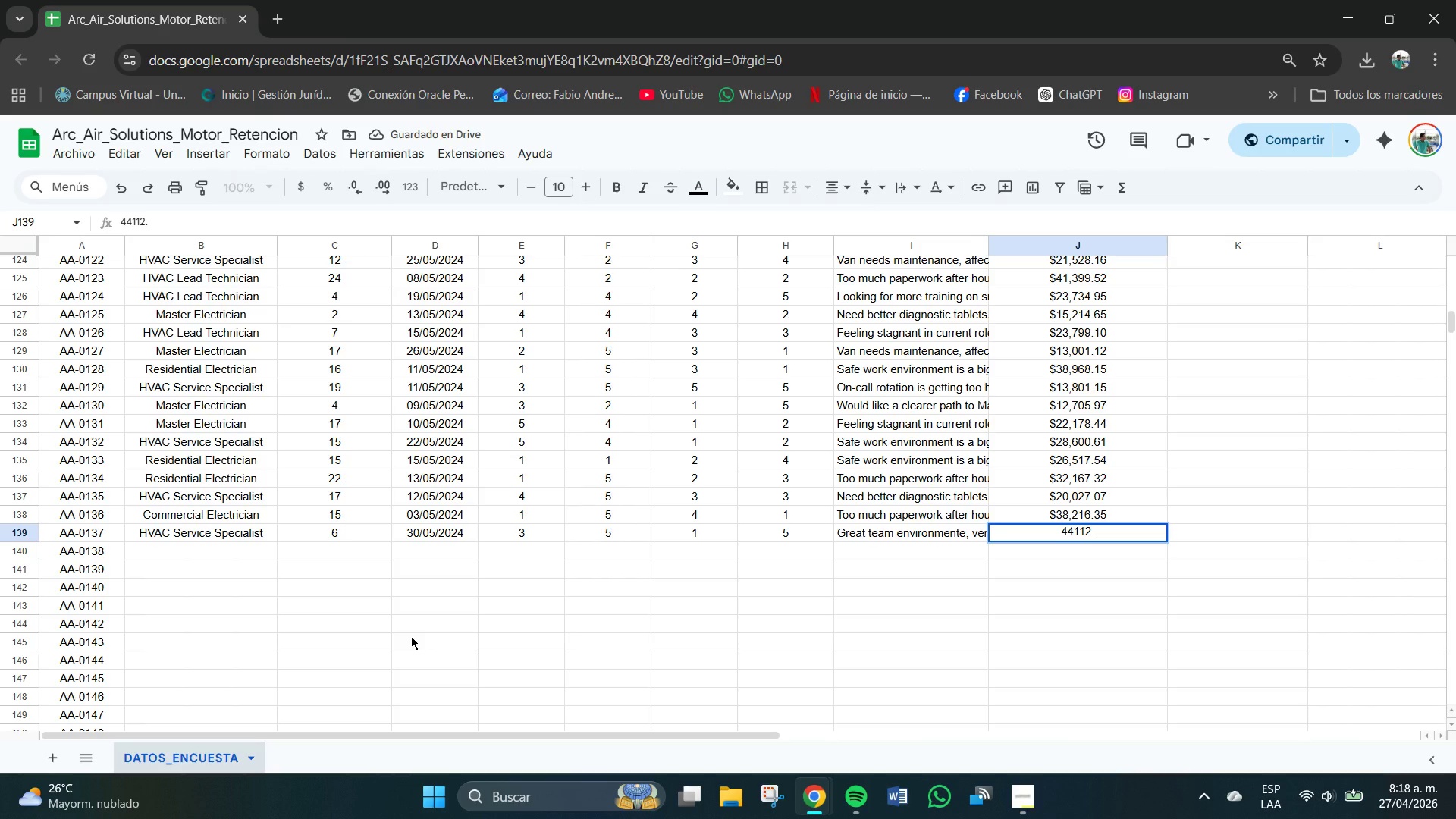 
key(Numpad1)
 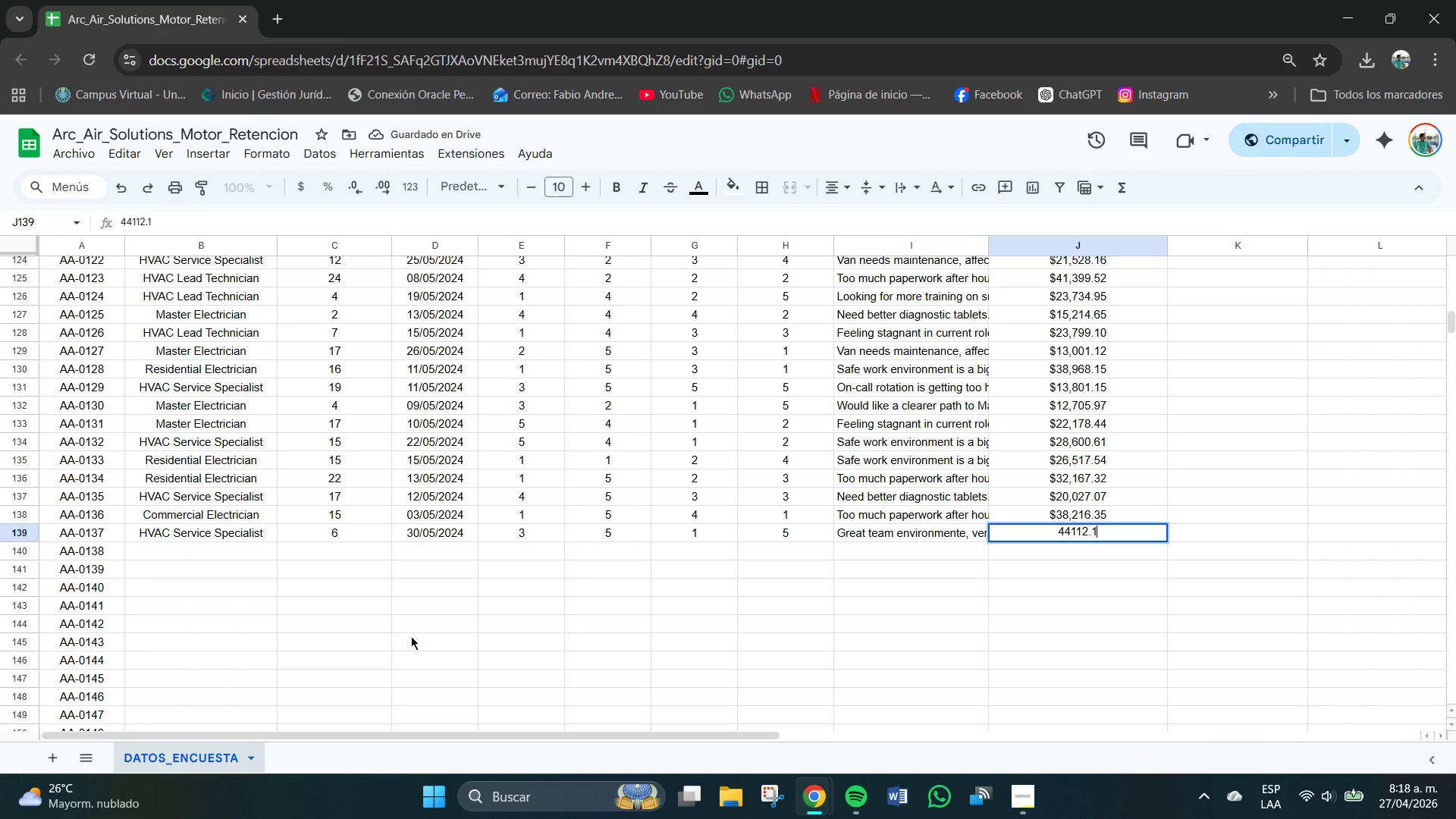 
key(Numpad3)
 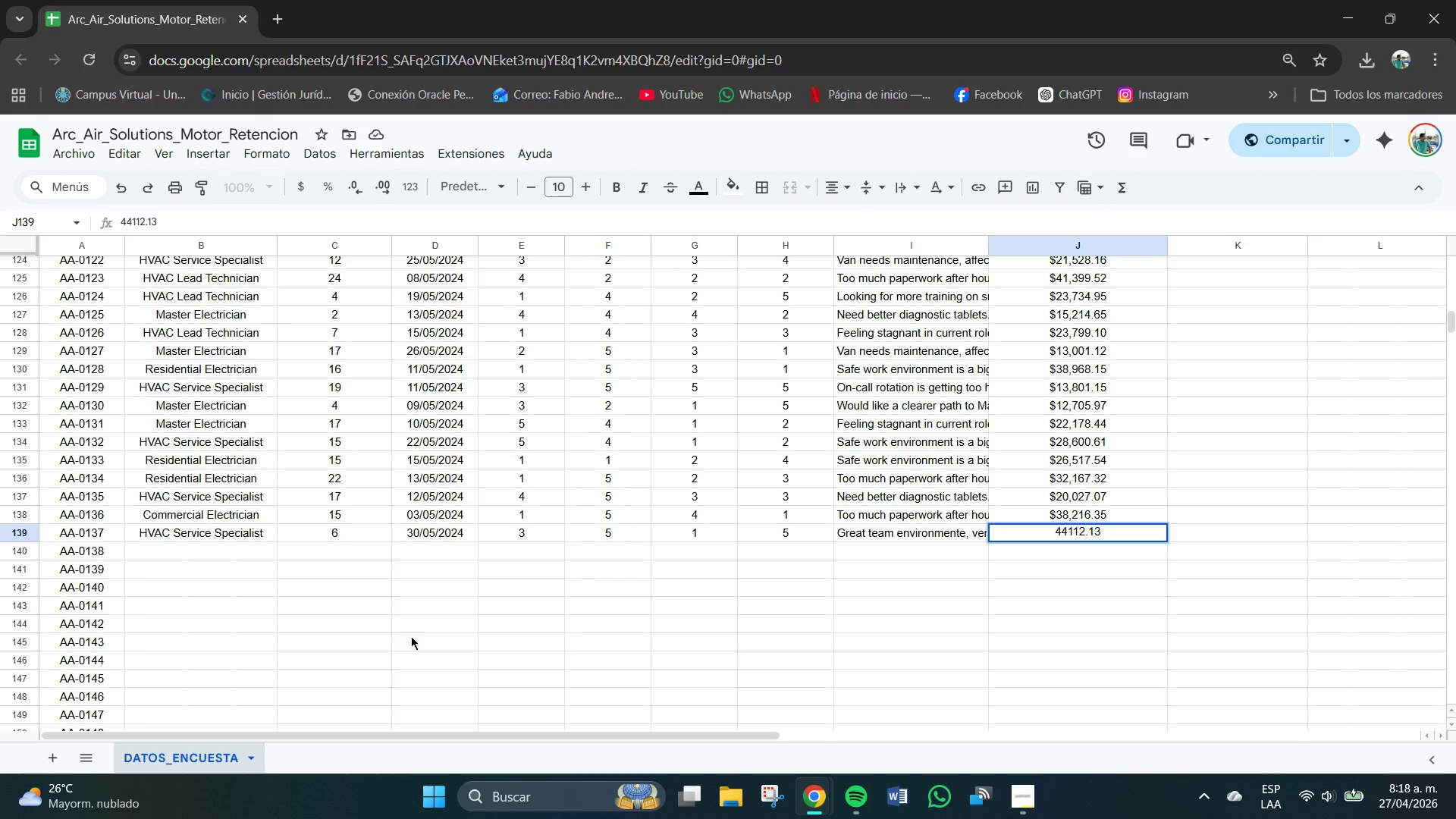 
key(NumpadEnter)
 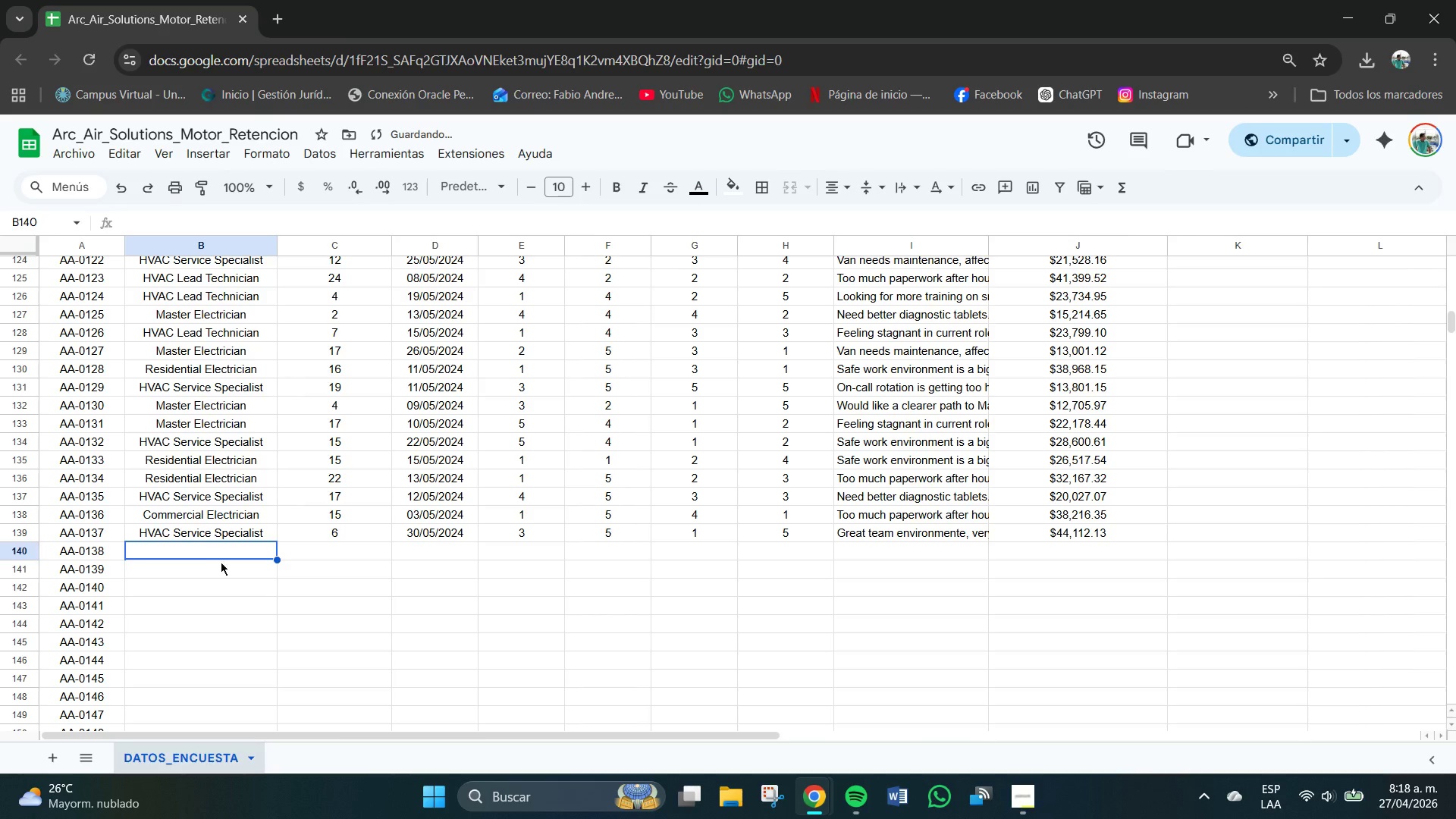 
double_click([196, 548])
 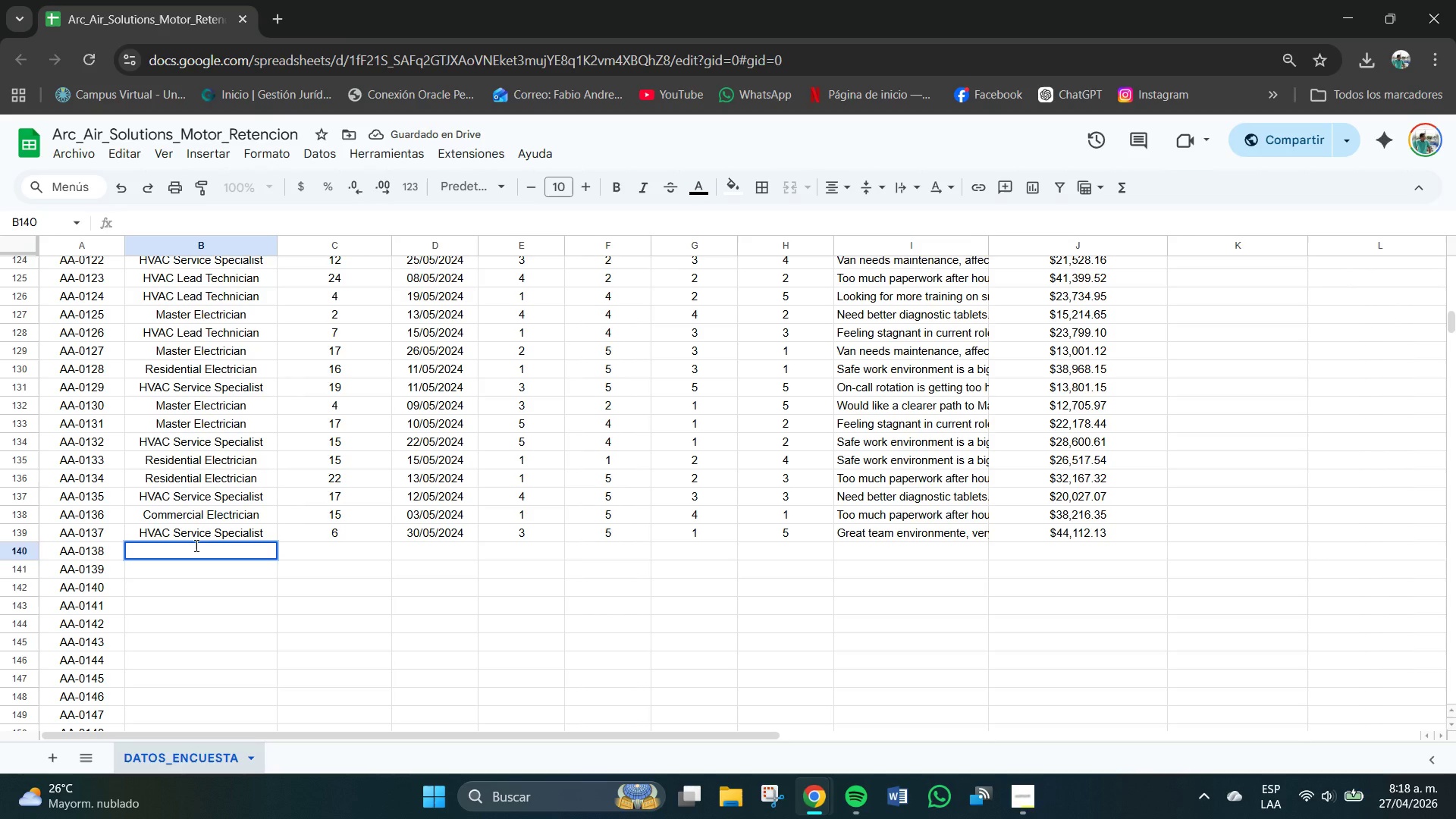 
key(CapsLock)
 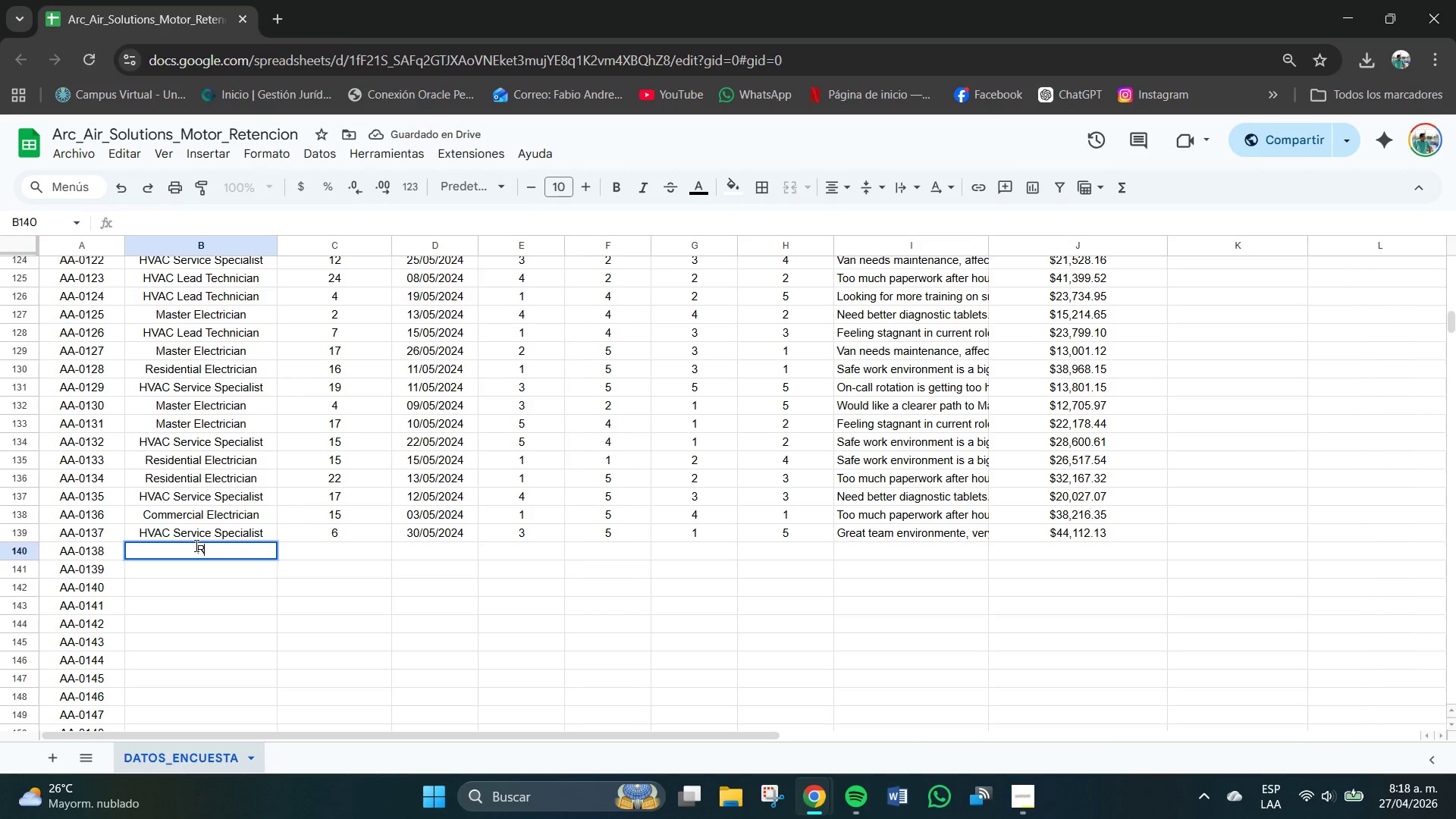 
key(R)
 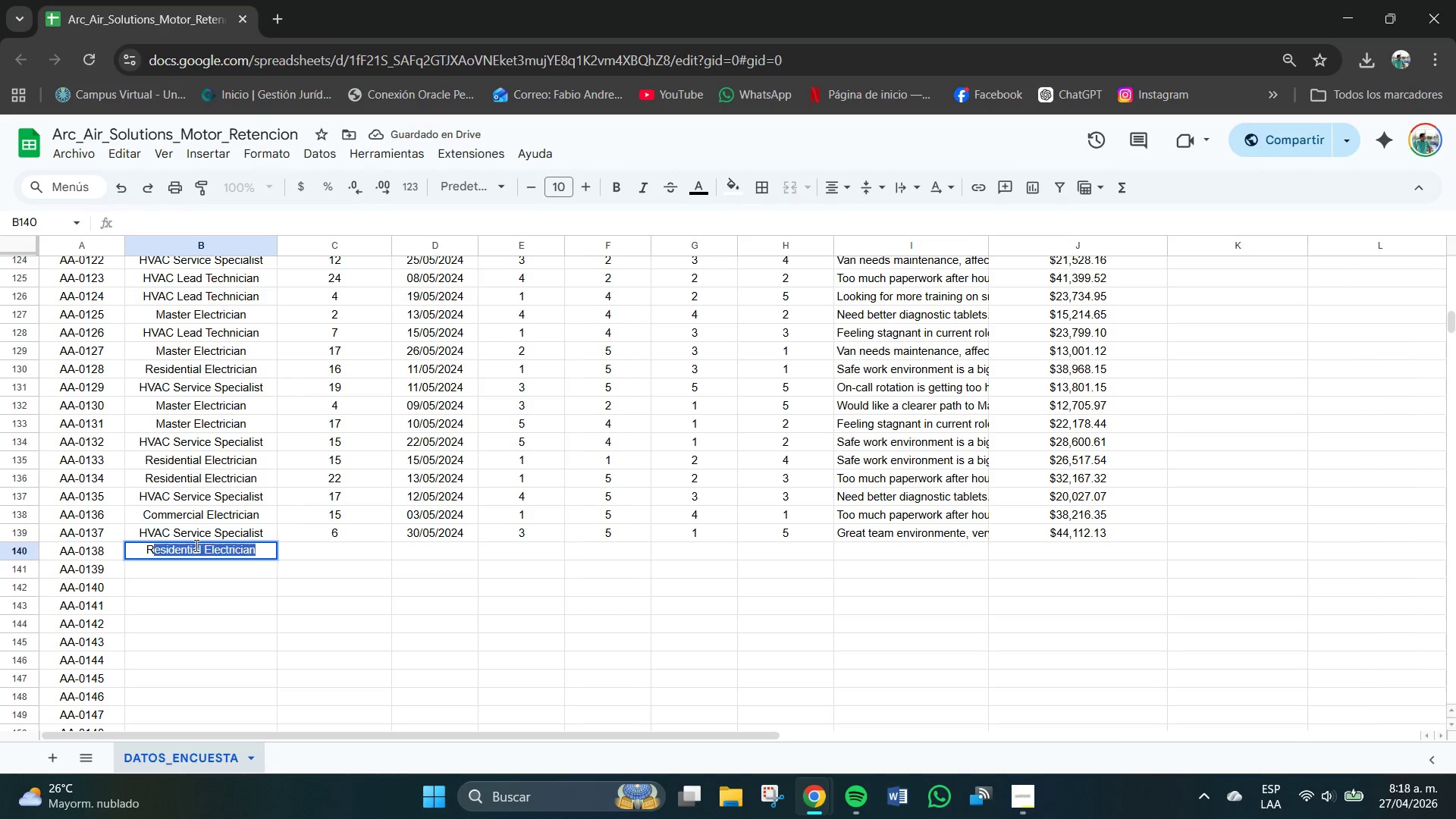 
key(CapsLock)
 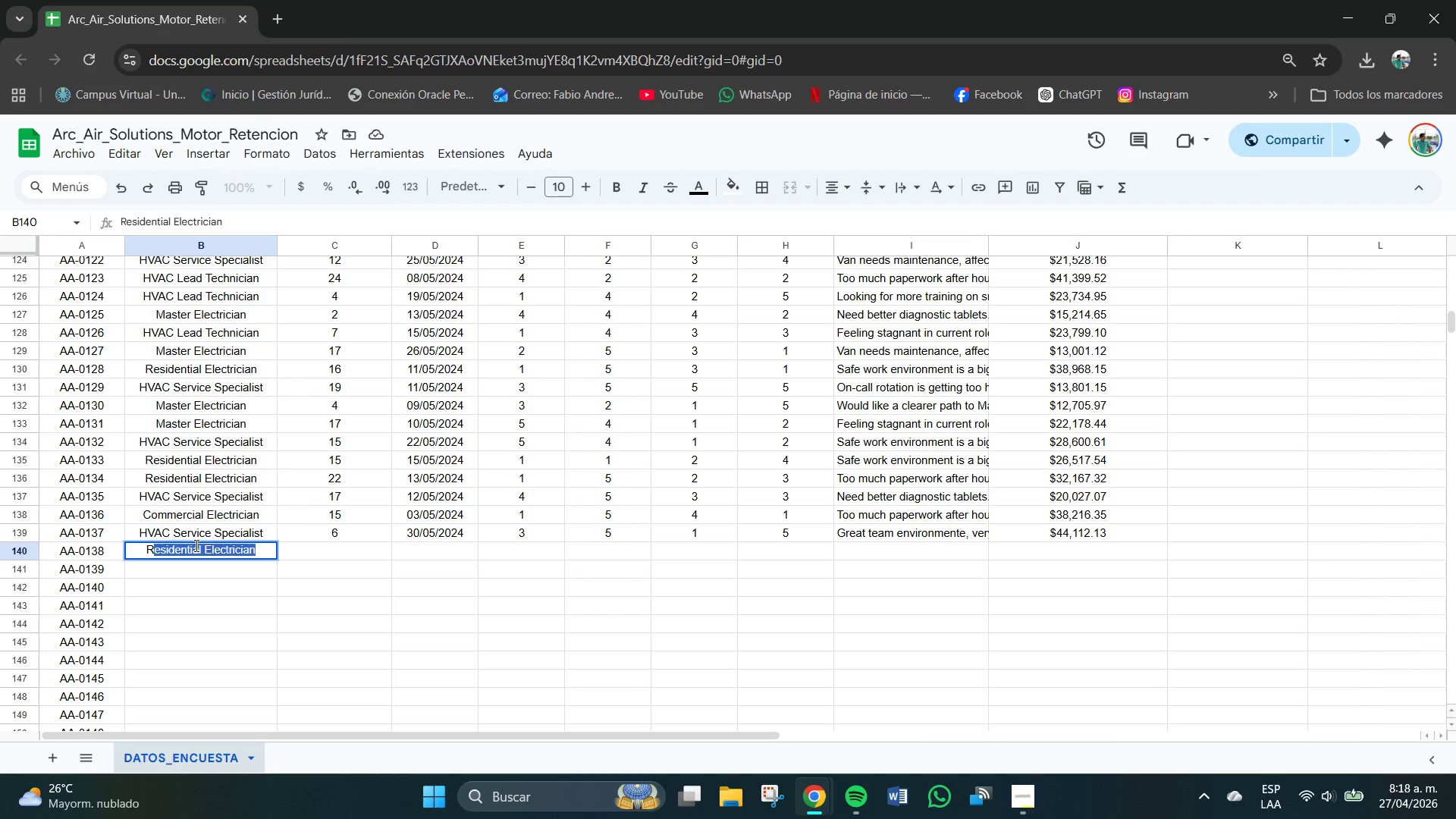 
key(Tab)
 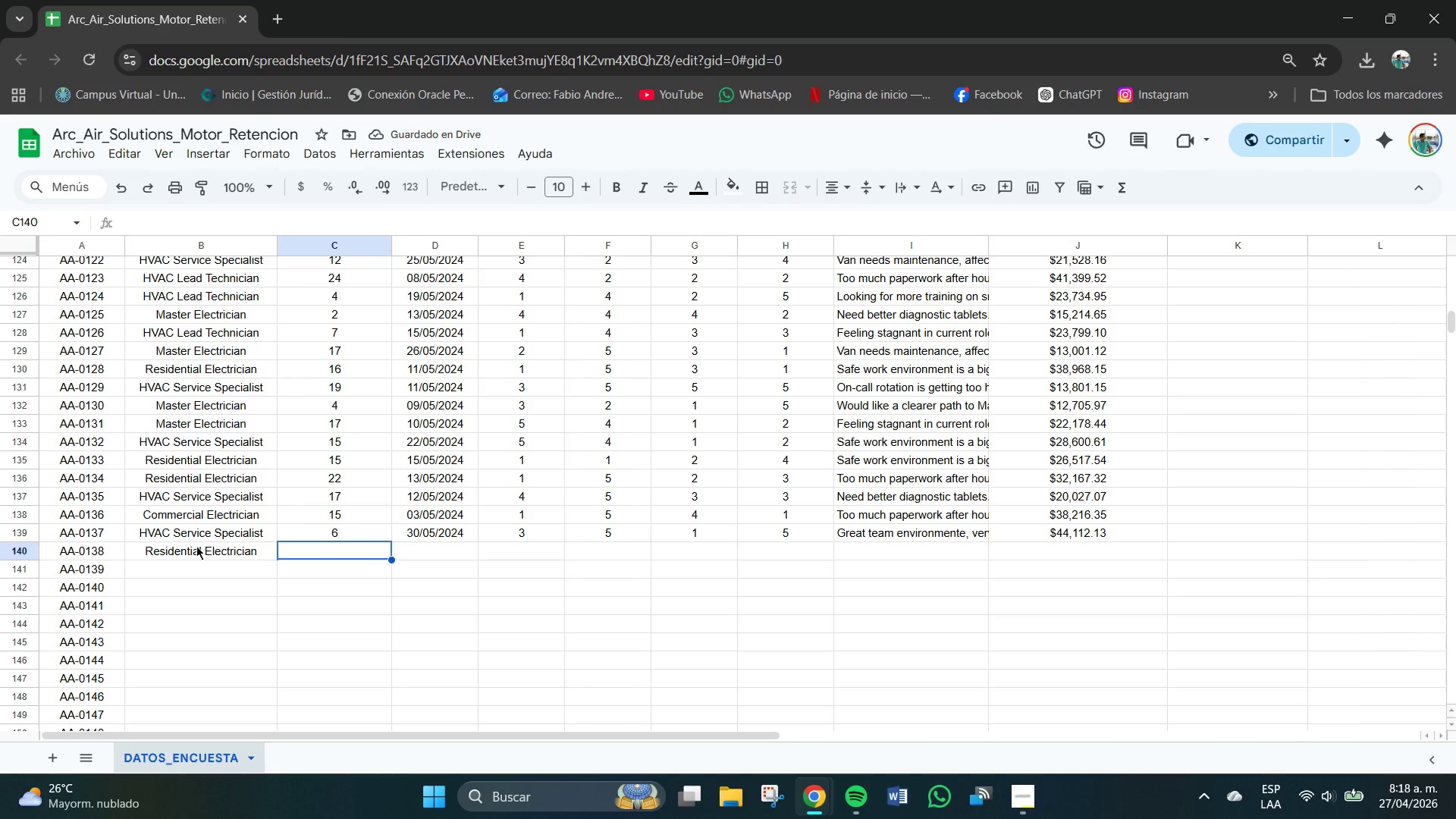 
key(Numpad1)
 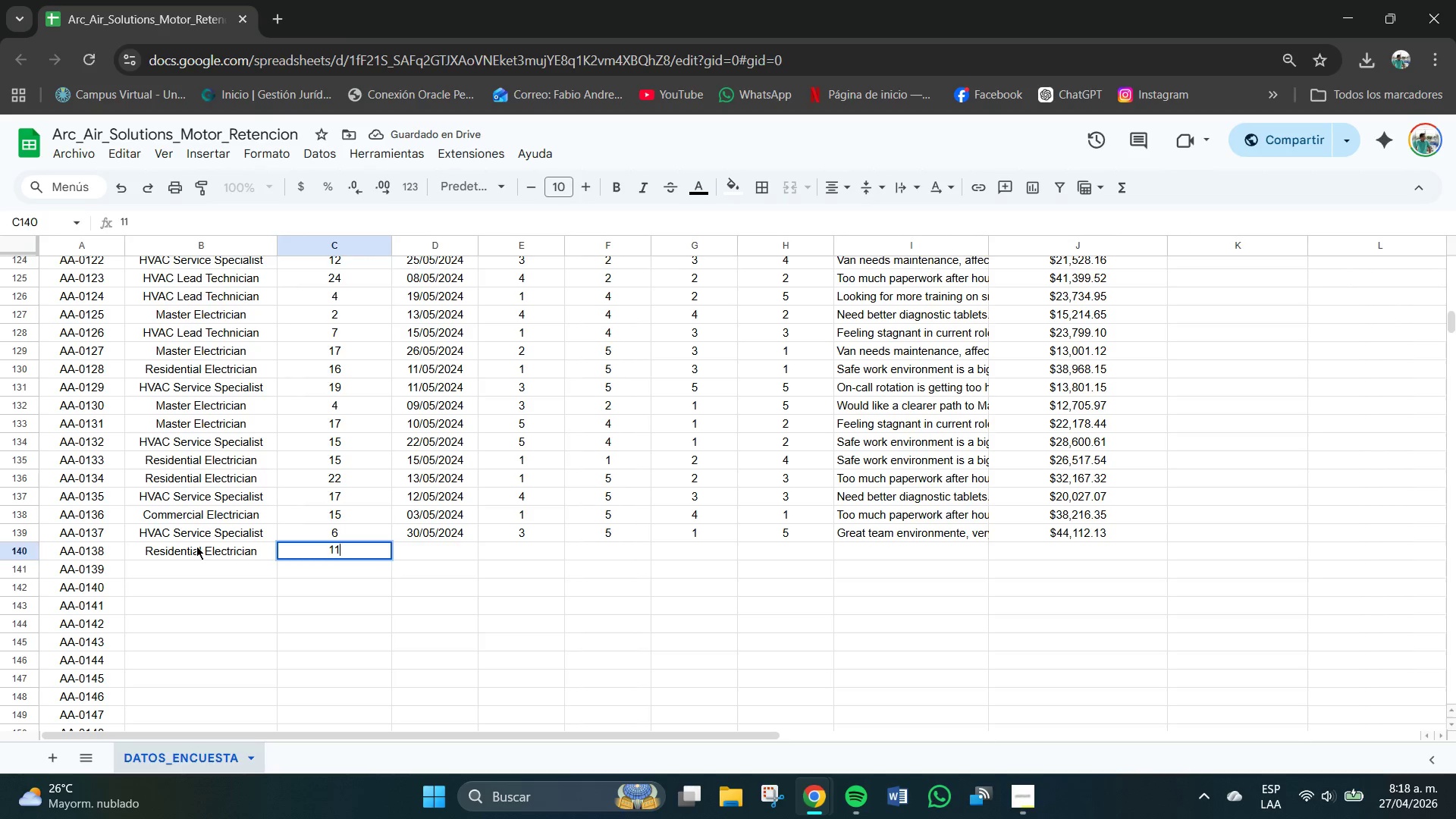 
key(Numpad1)
 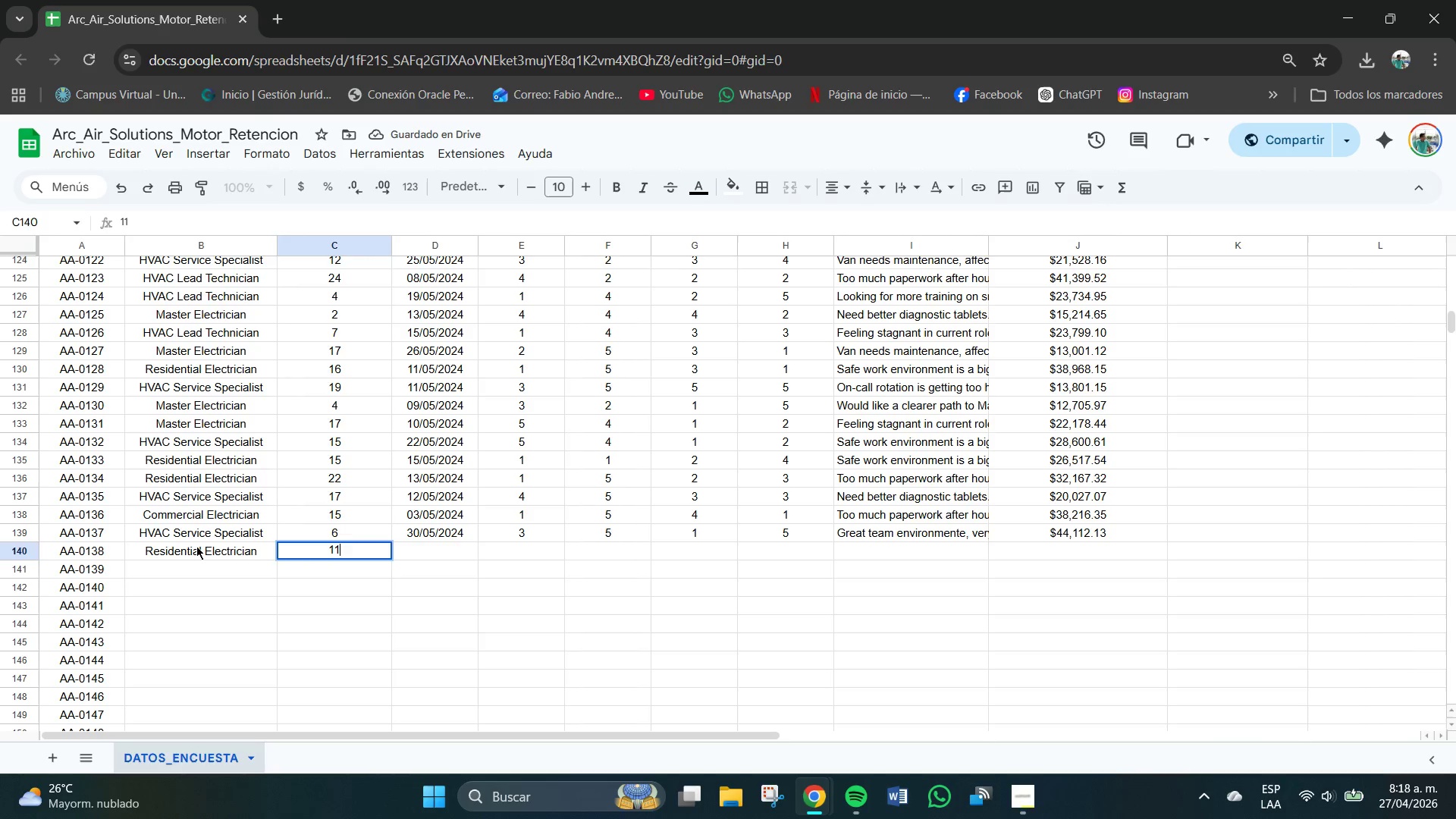 
key(Tab)
 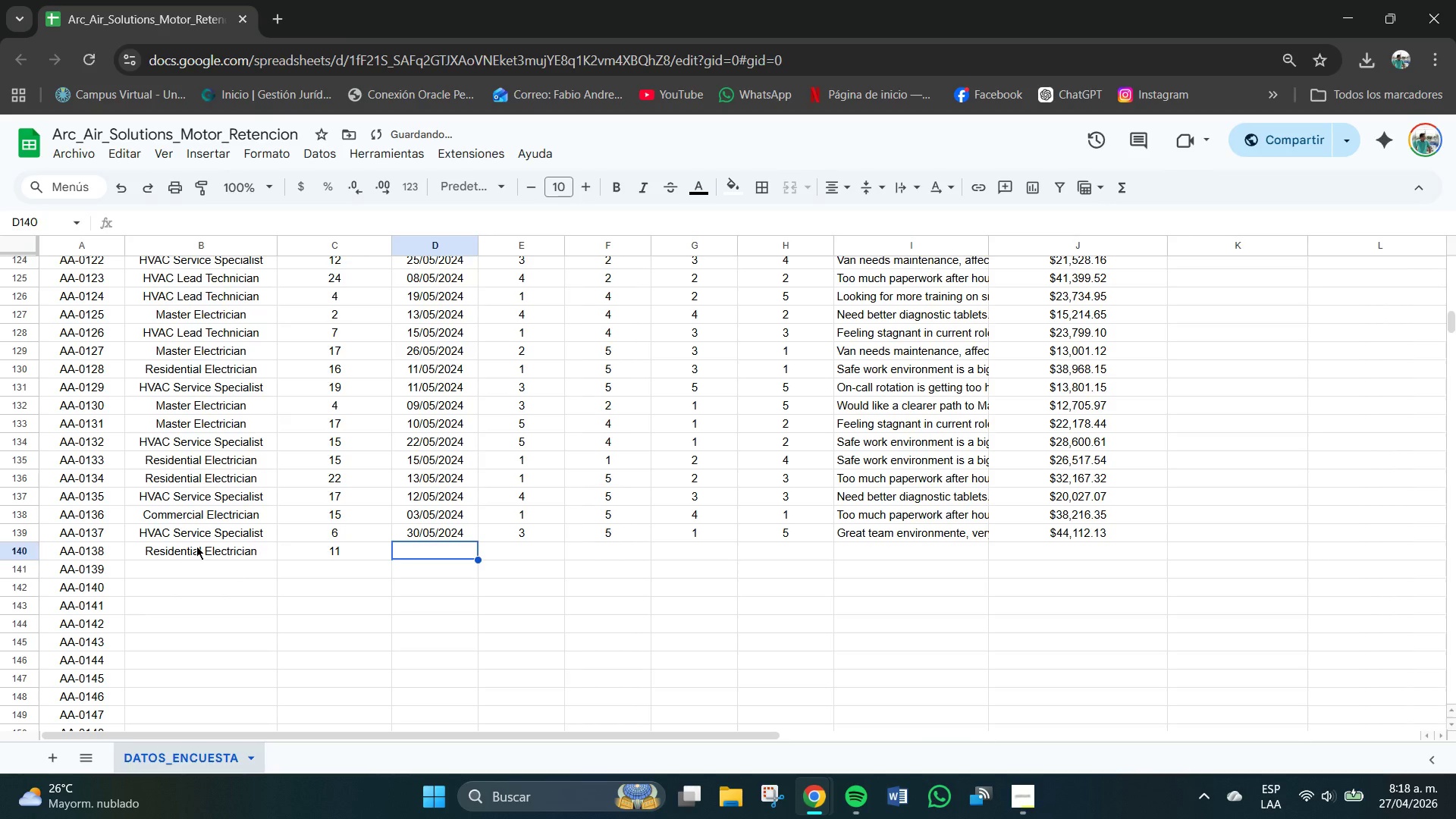 
key(Numpad1)
 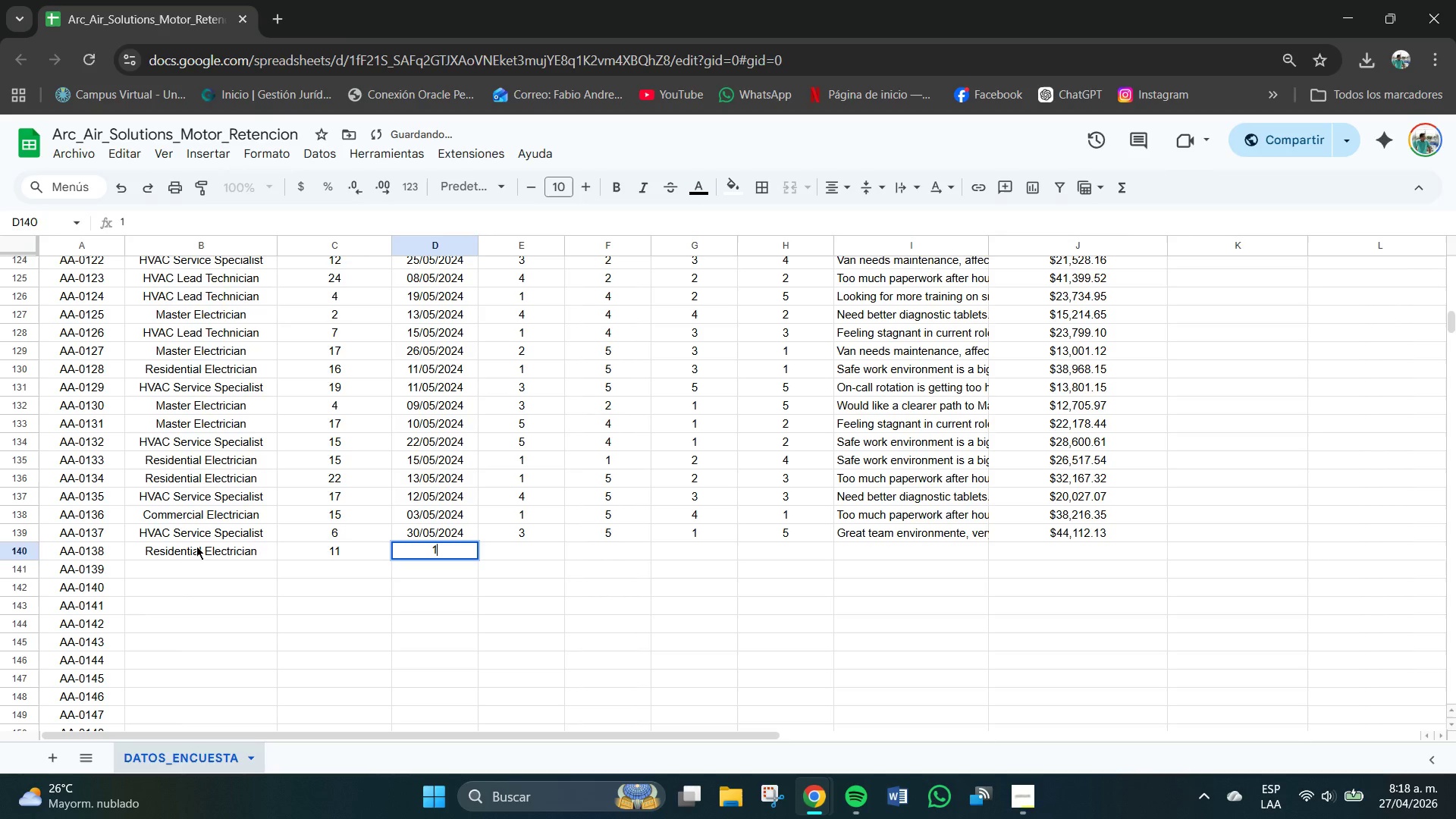 
key(Numpad5)
 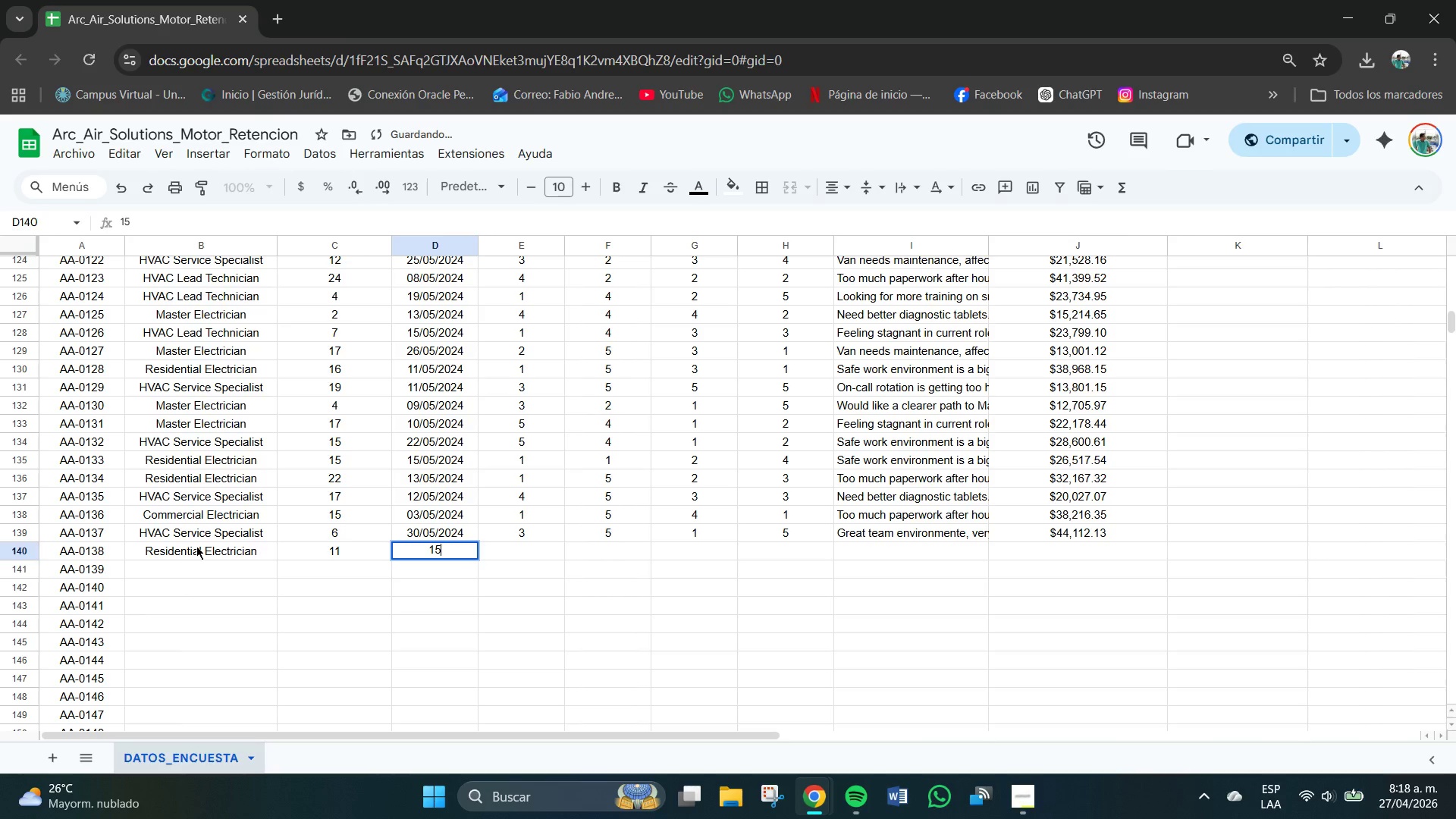 
key(Control+ControlLeft)
 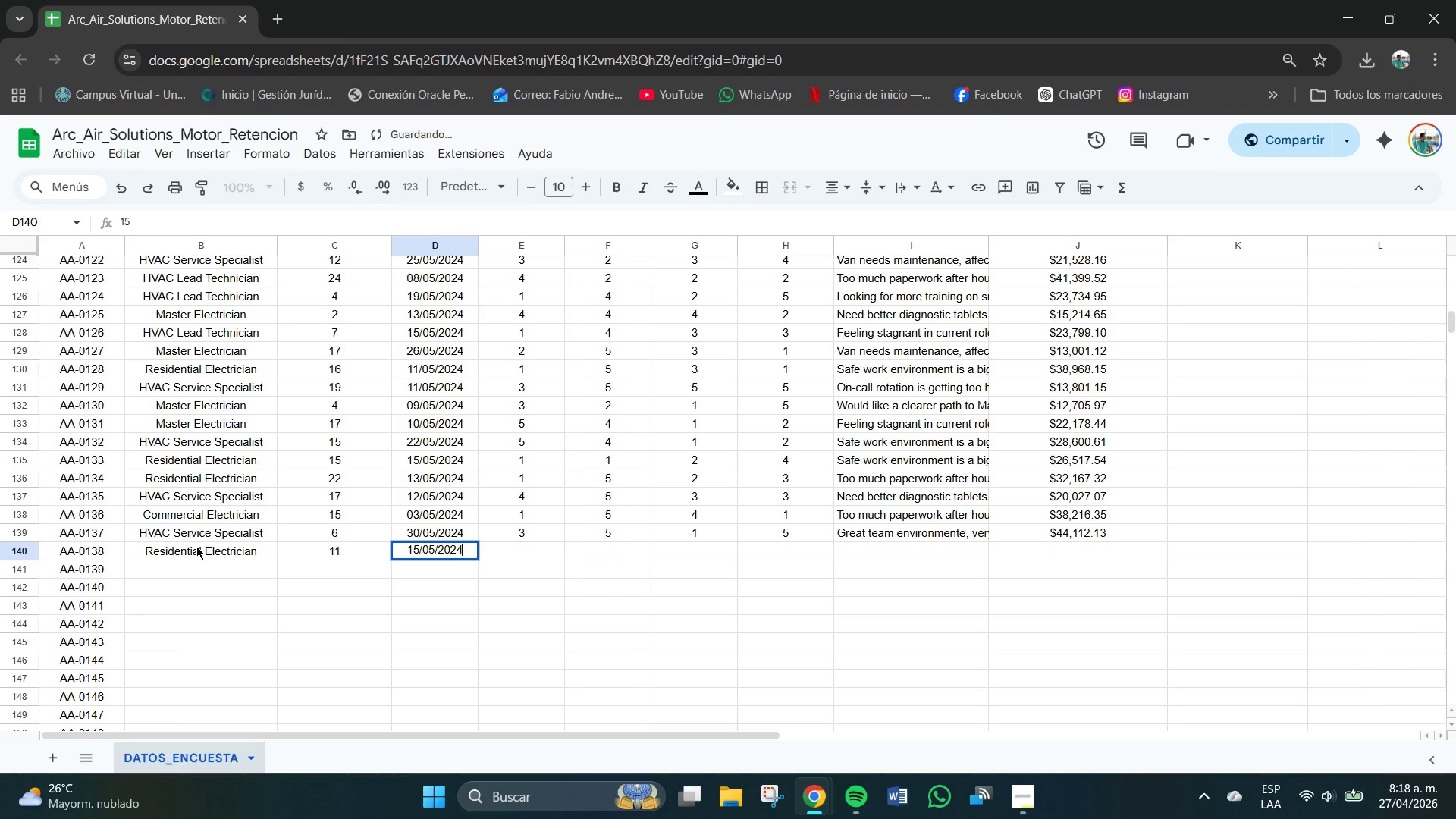 
key(Control+V)
 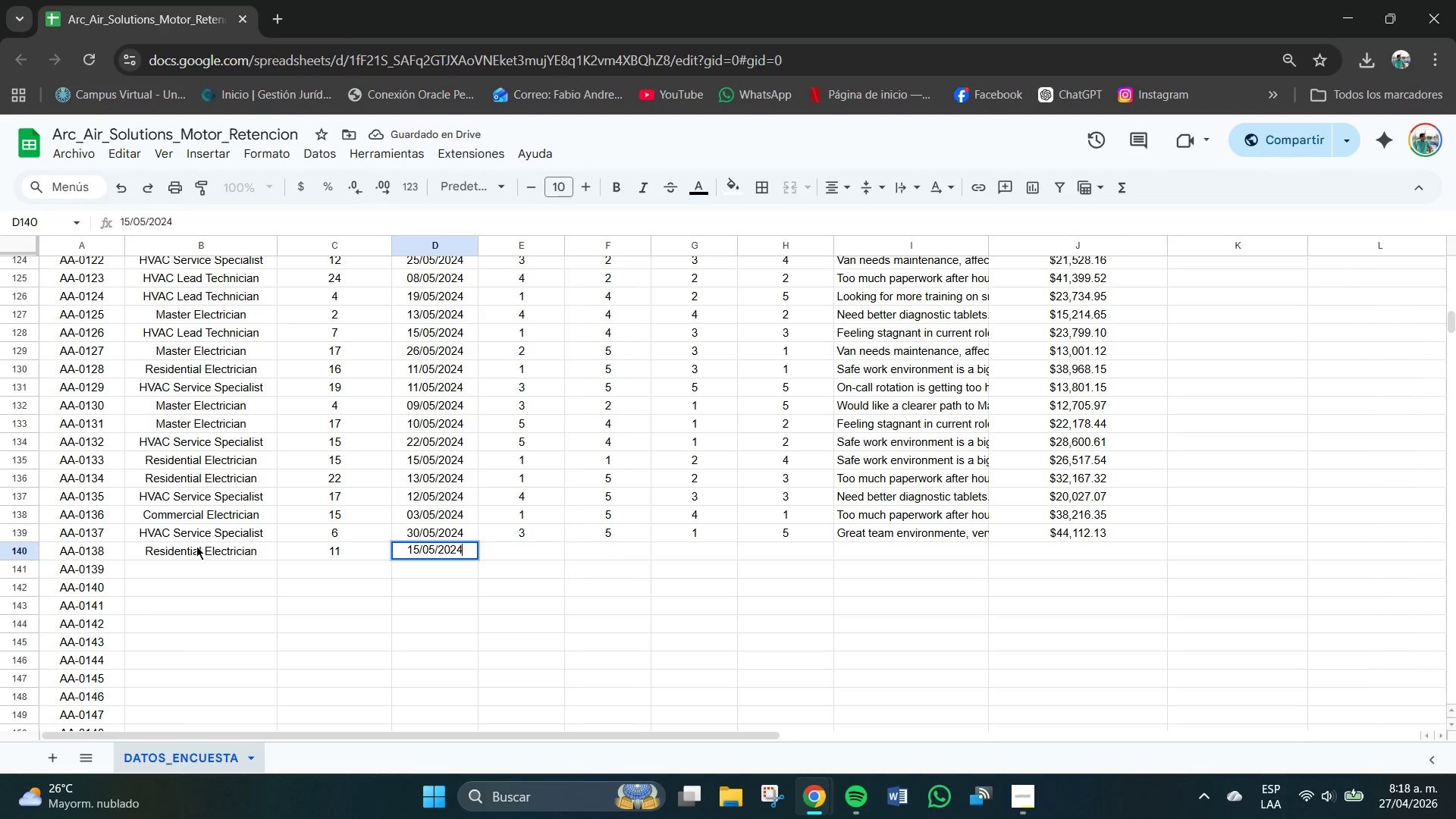 
key(Tab)
 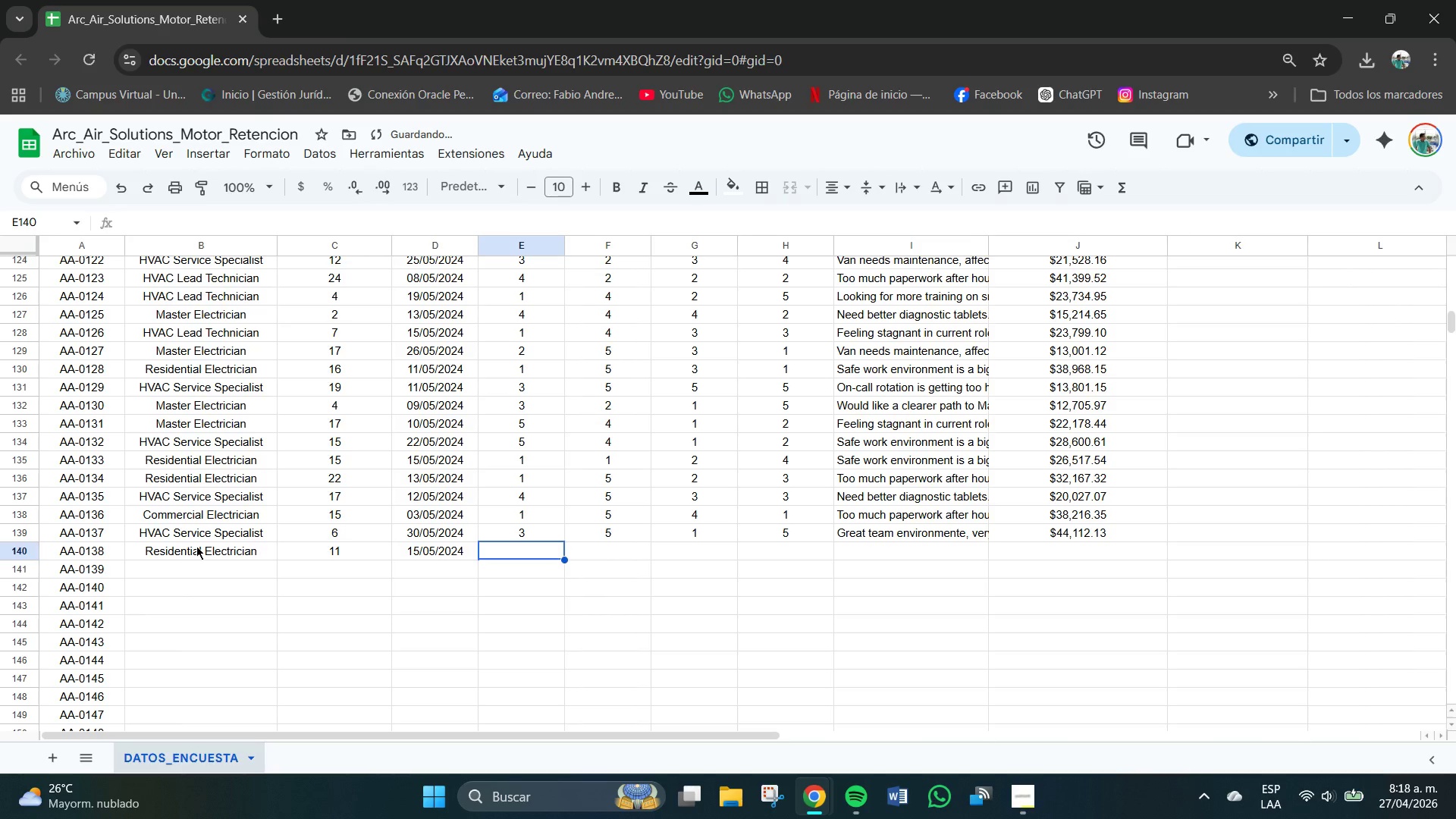 
key(Numpad1)
 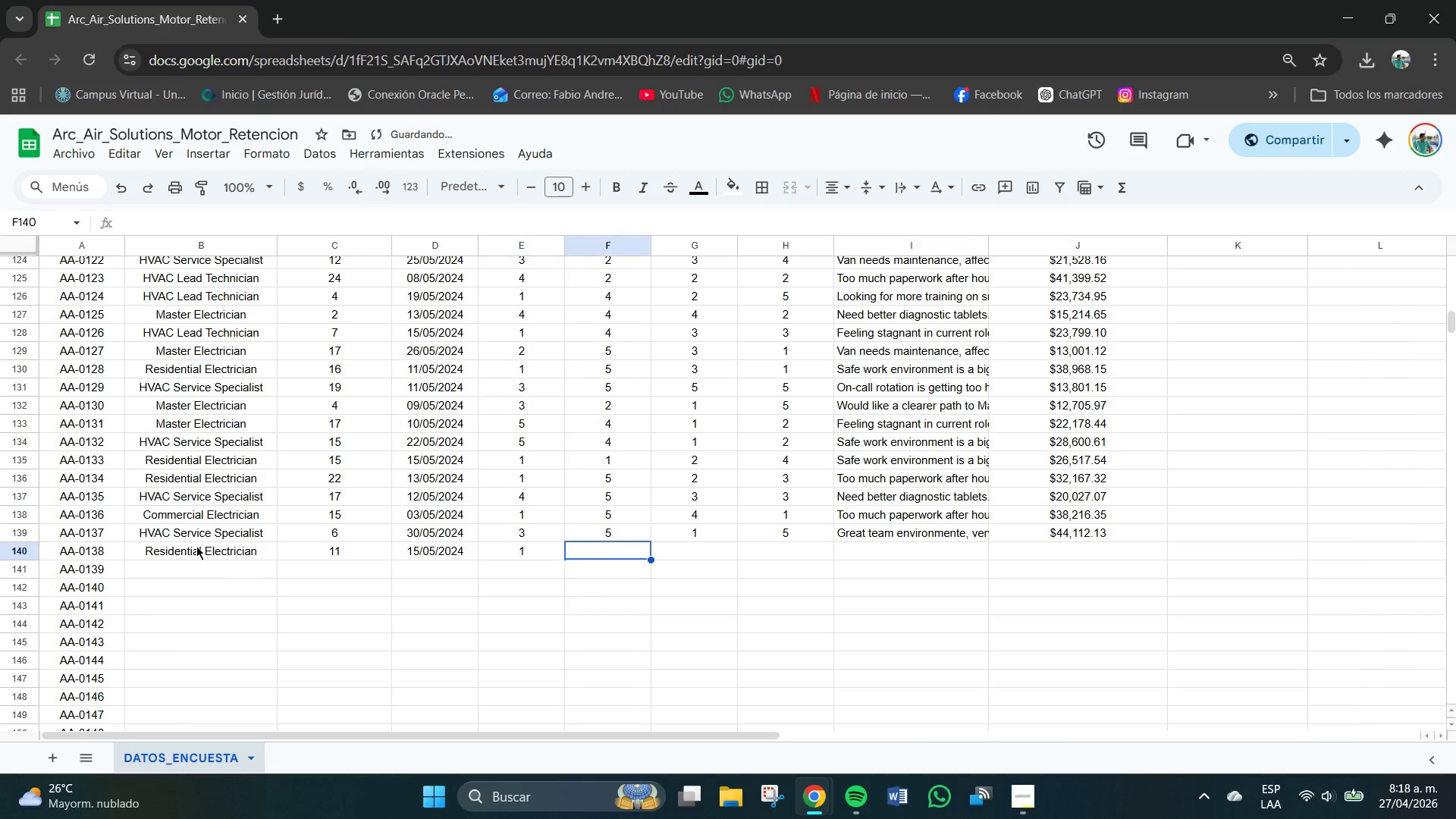 
key(Tab)
 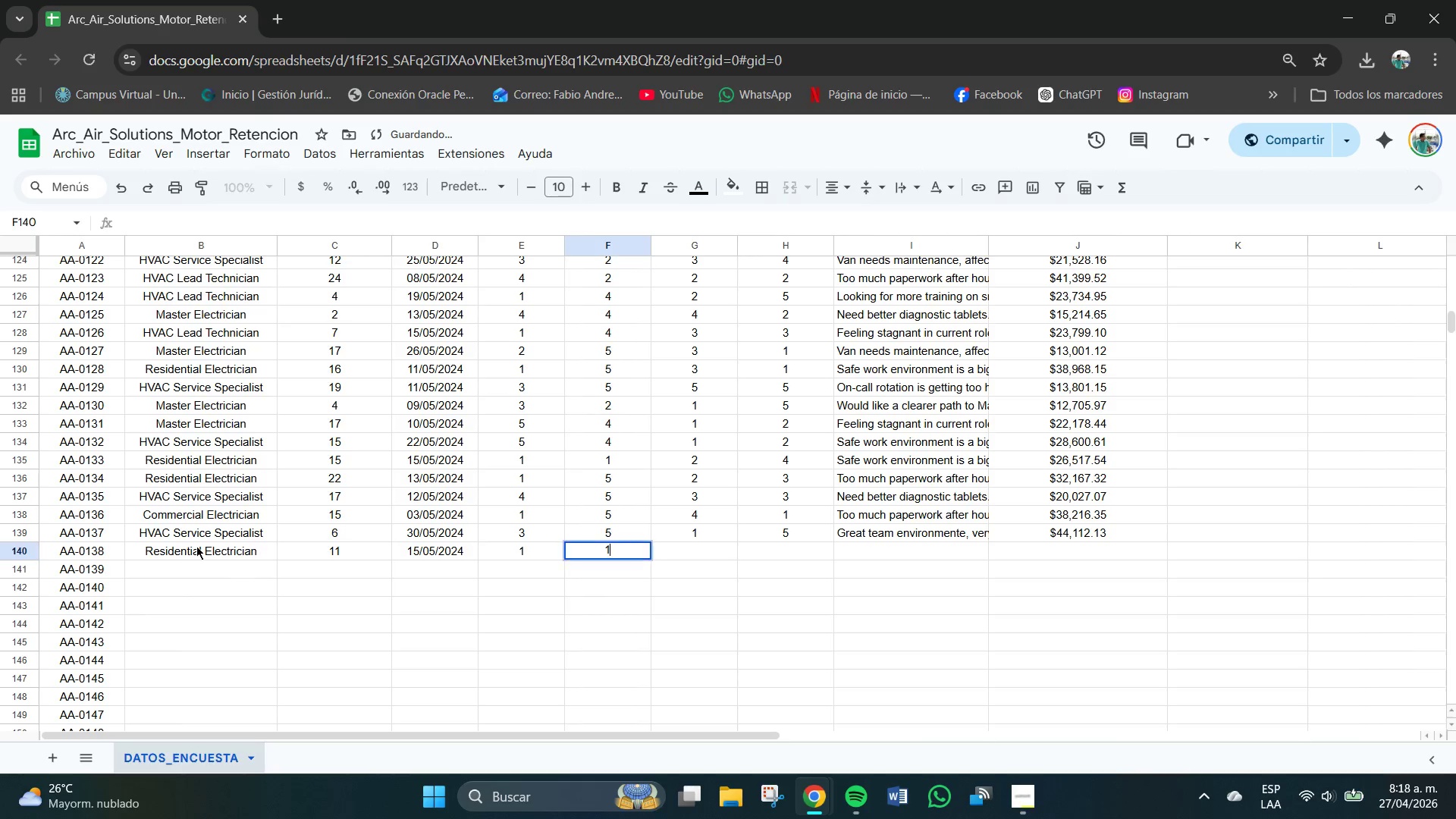 
key(Numpad1)
 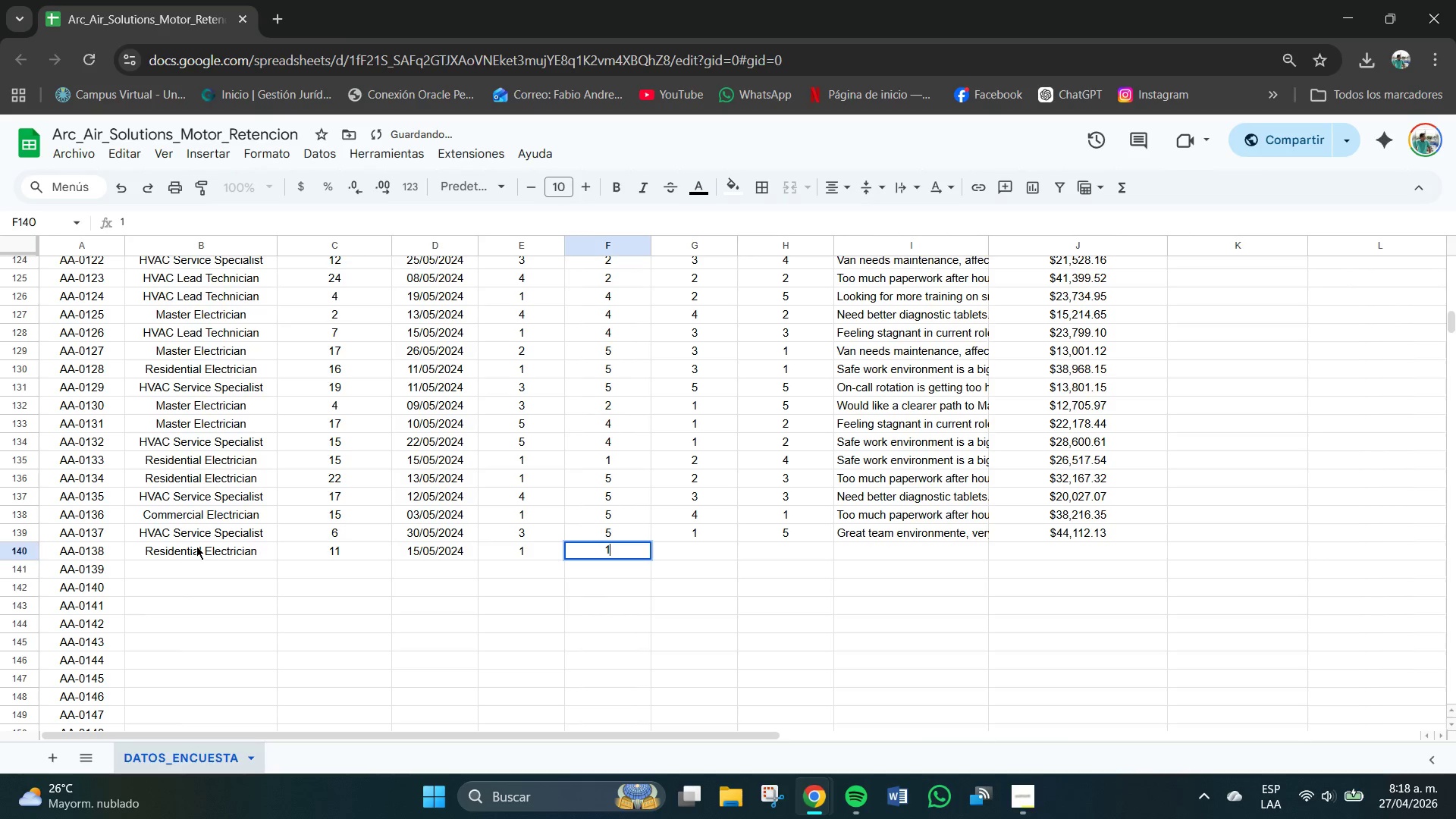 
key(Tab)
 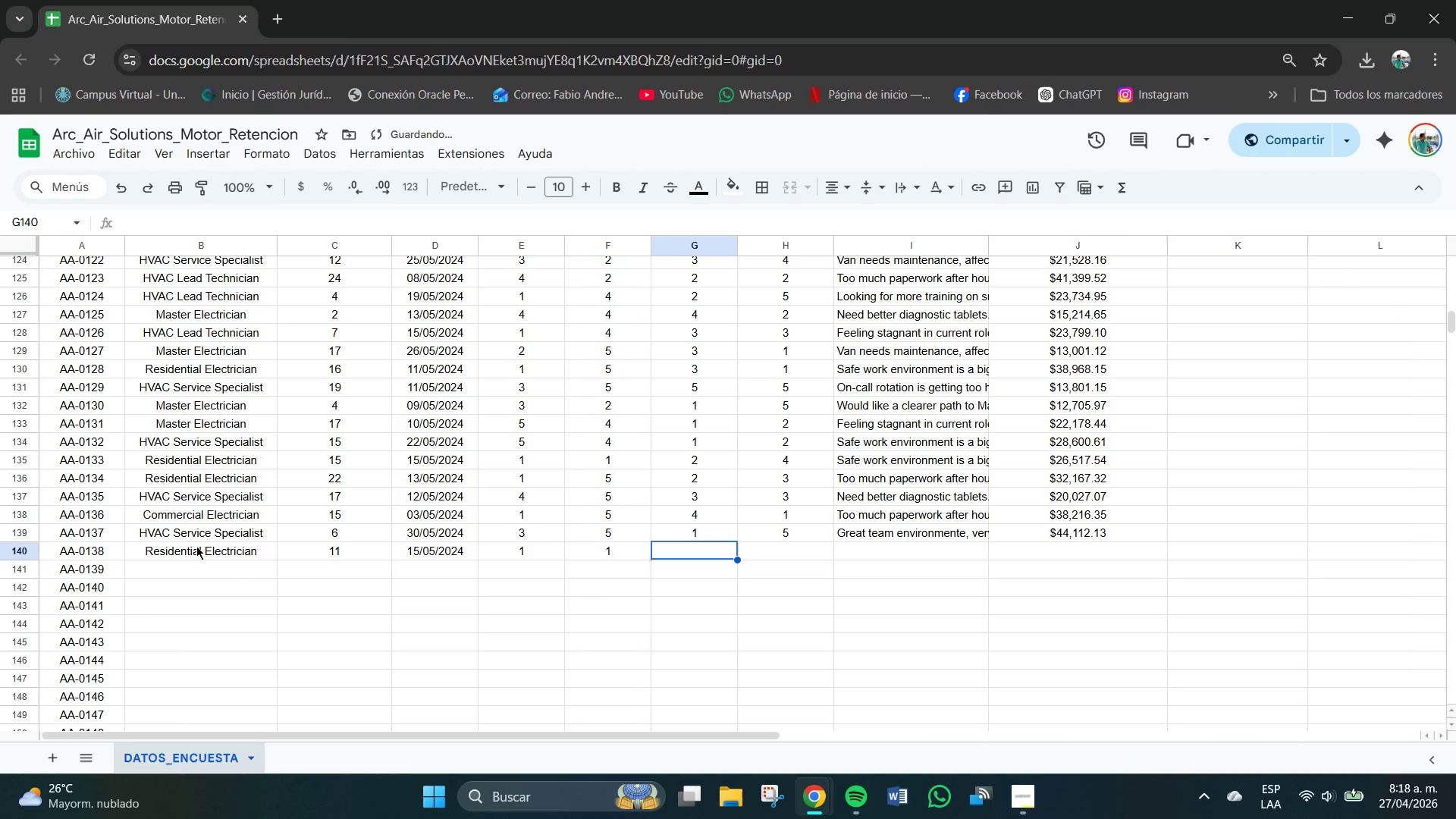 
key(Numpad2)
 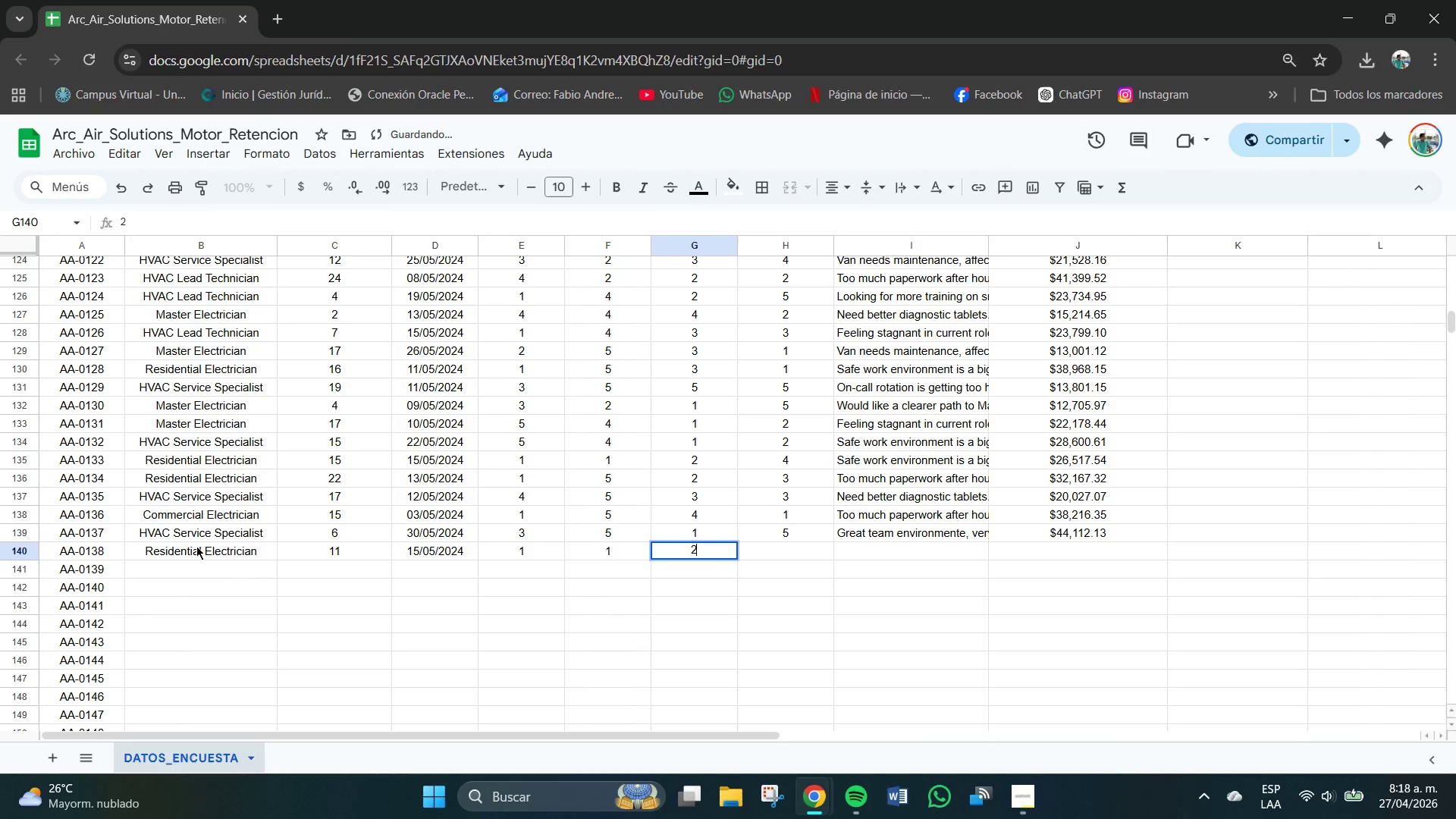 
key(Tab)
 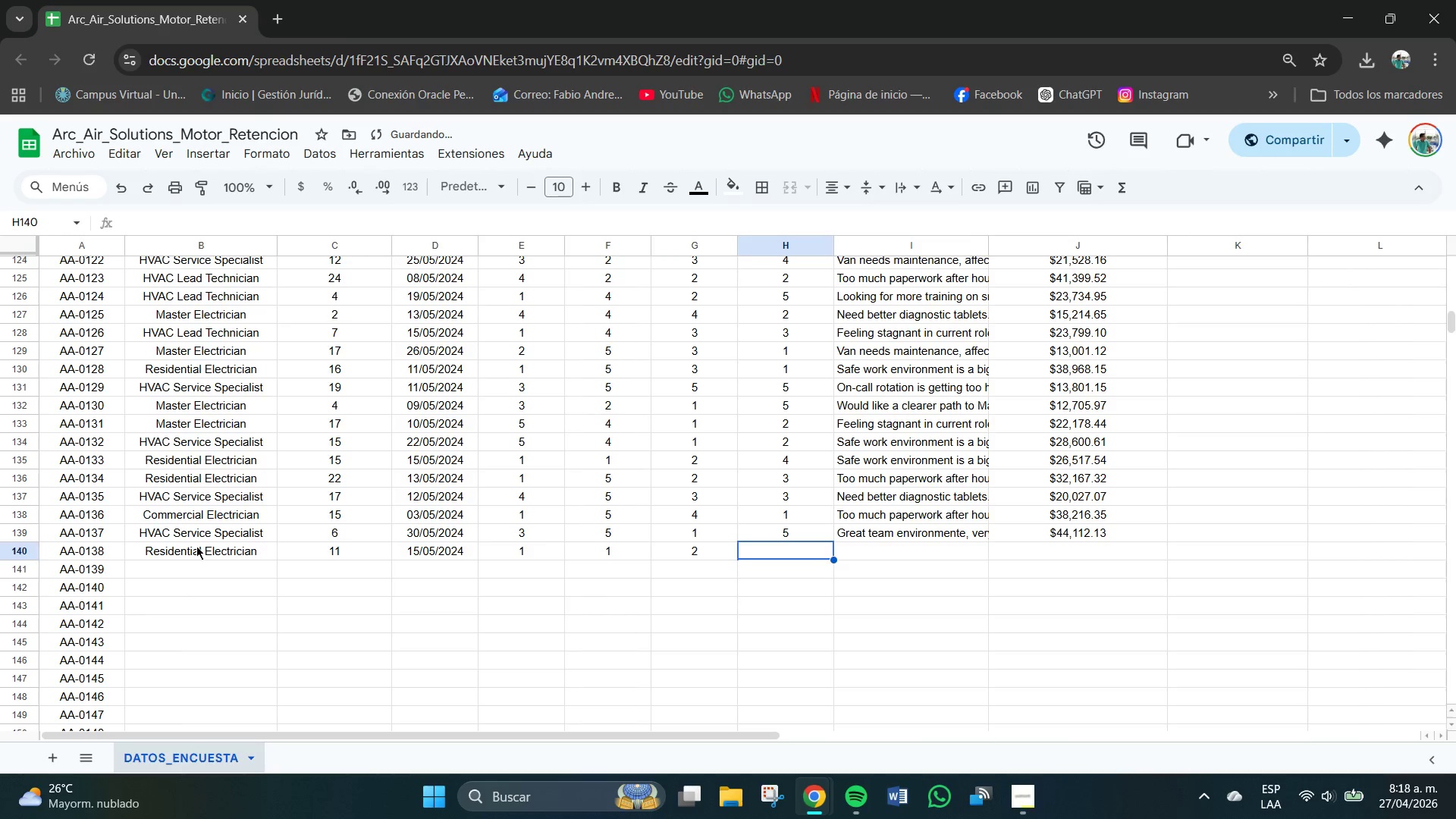 
key(Numpad4)
 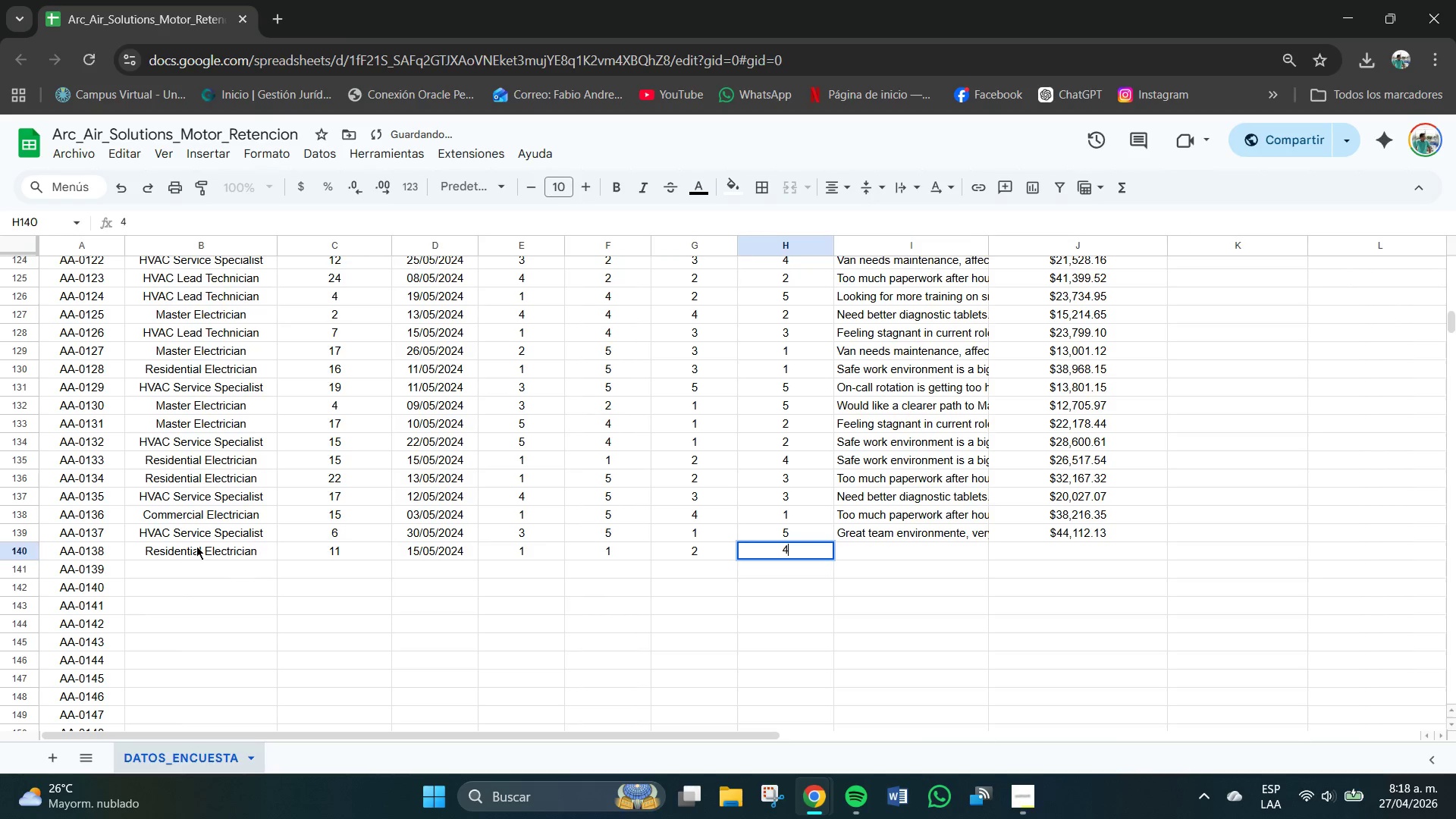 
key(Tab)
 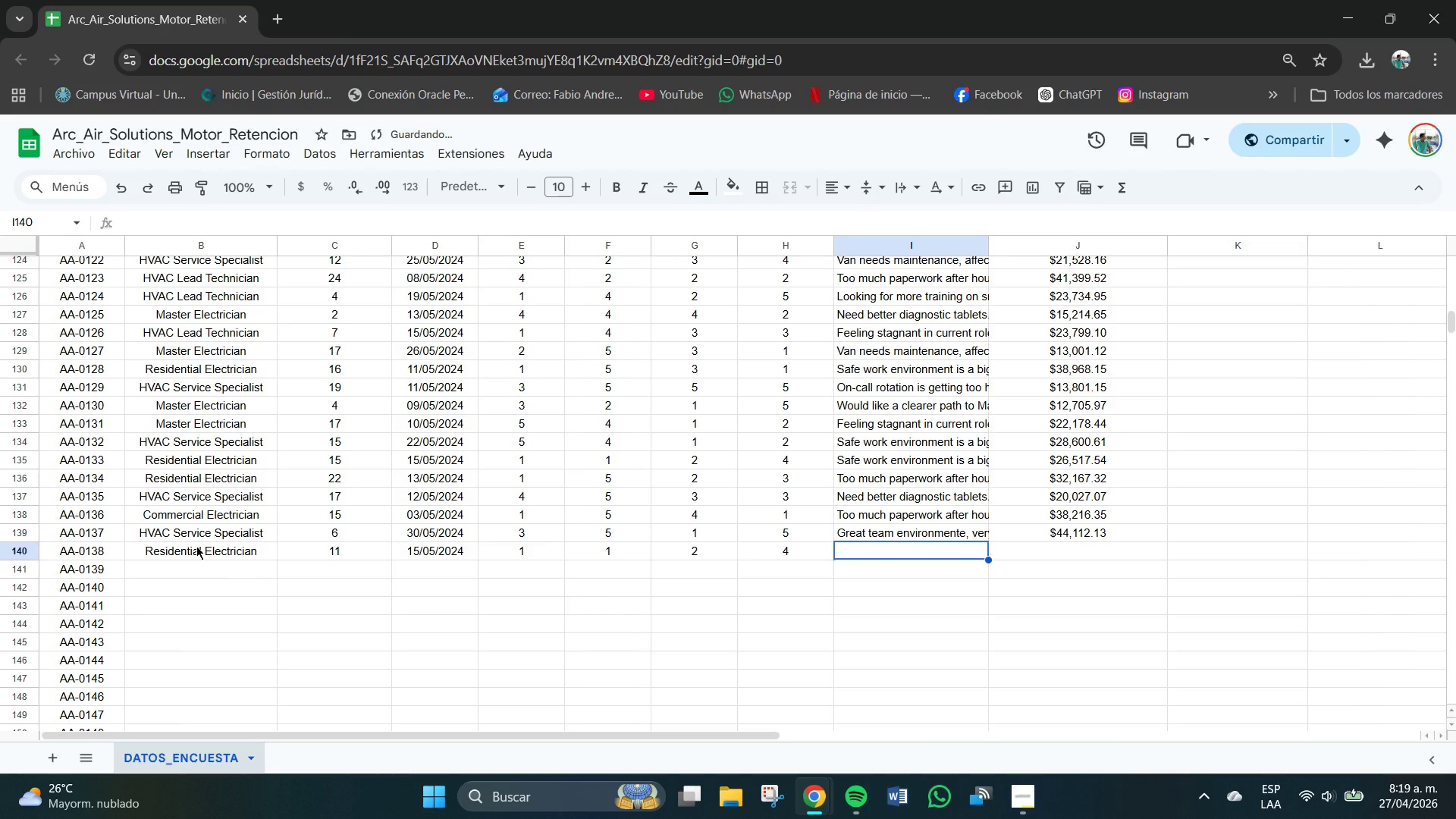 
key(CapsLock)
 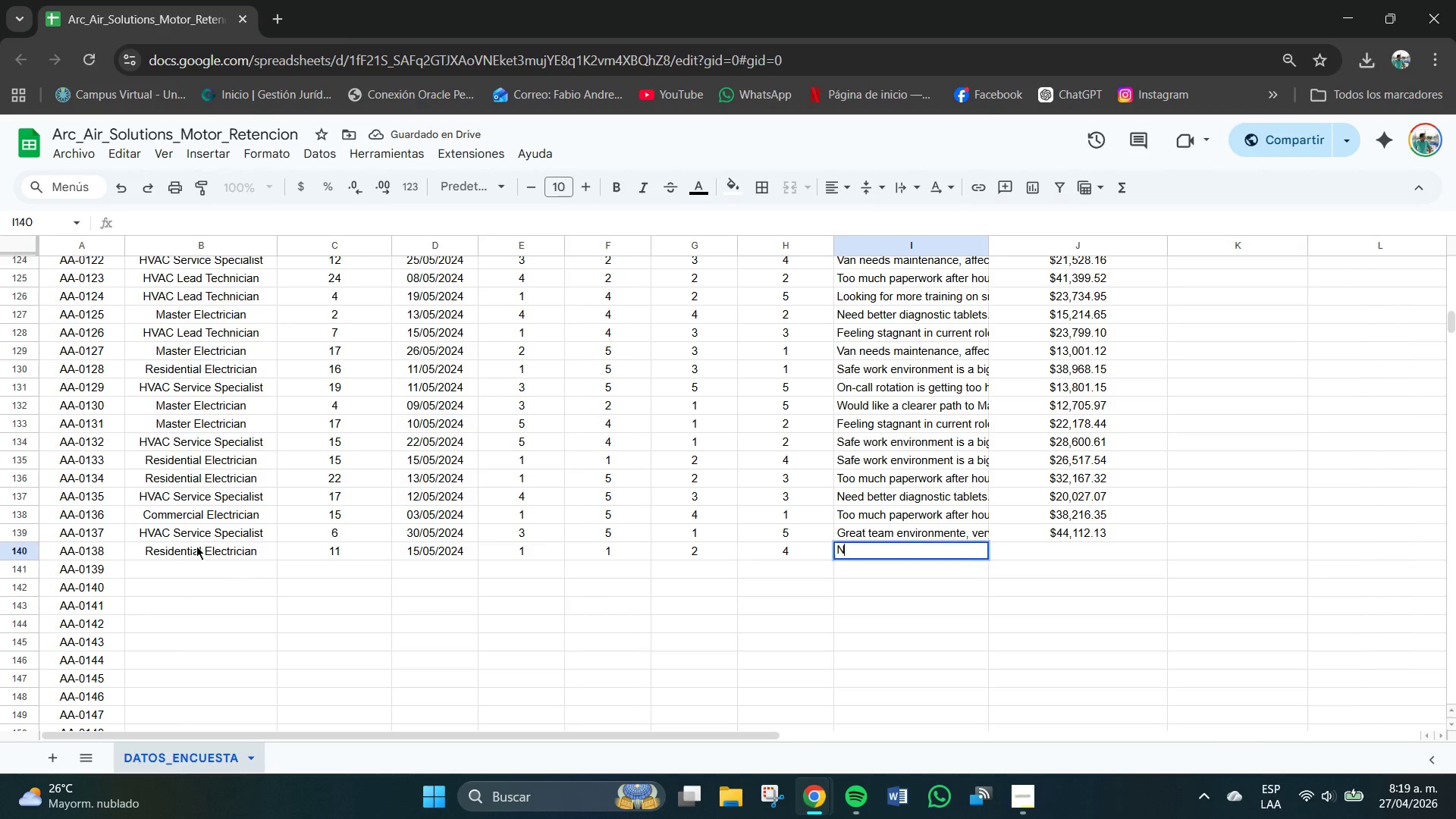 
key(N)
 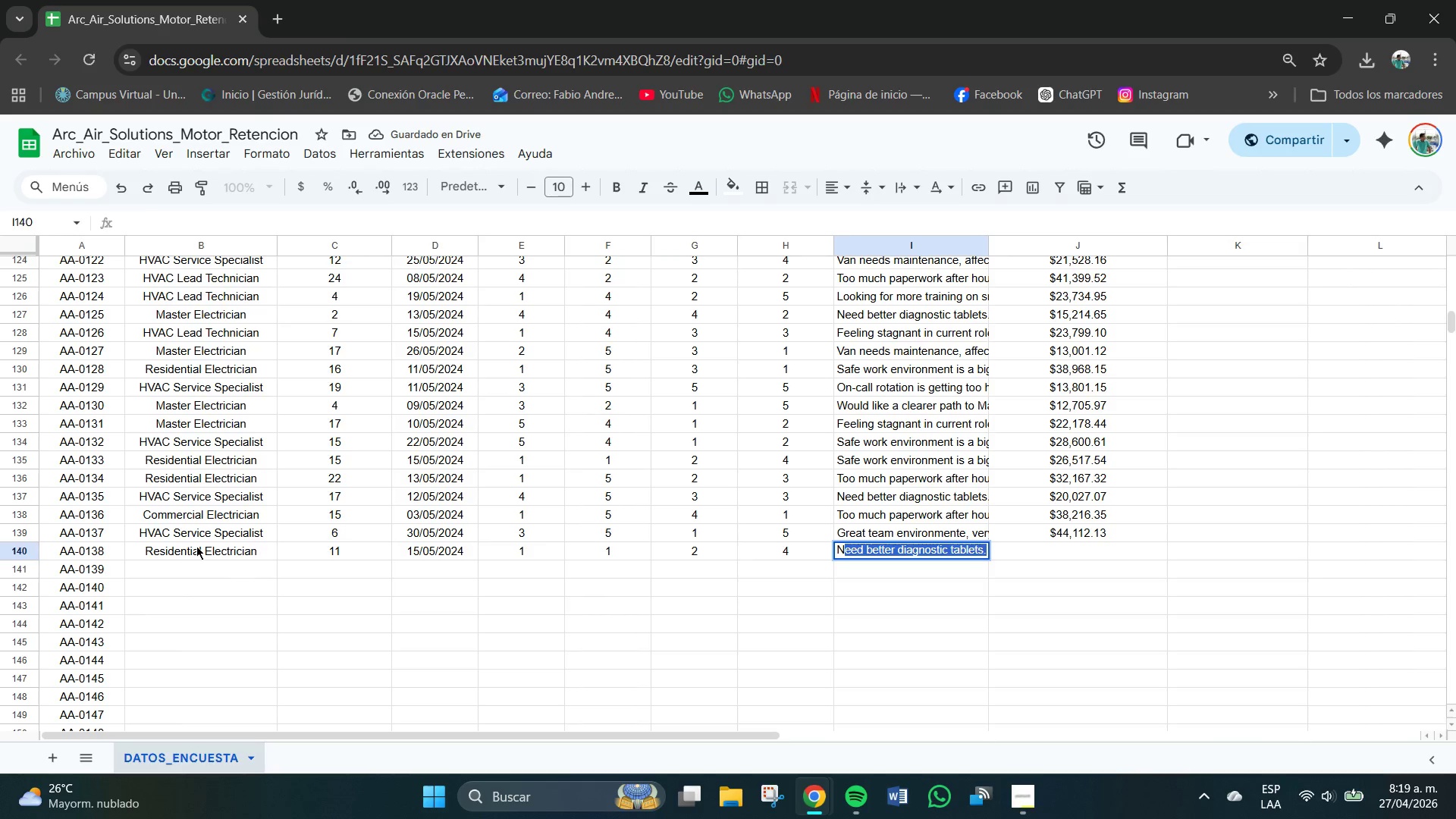 
key(CapsLock)
 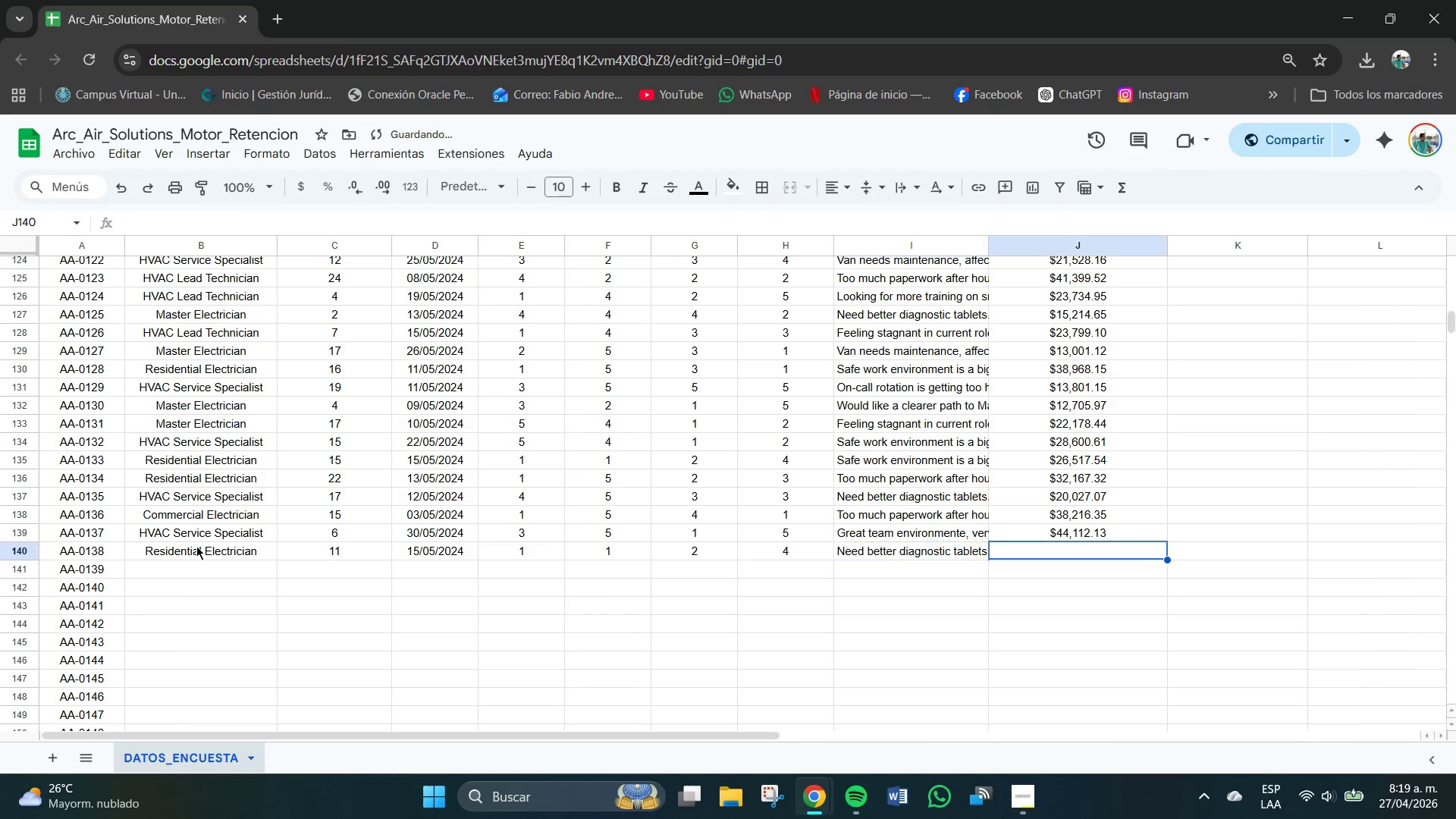 
key(Tab)
 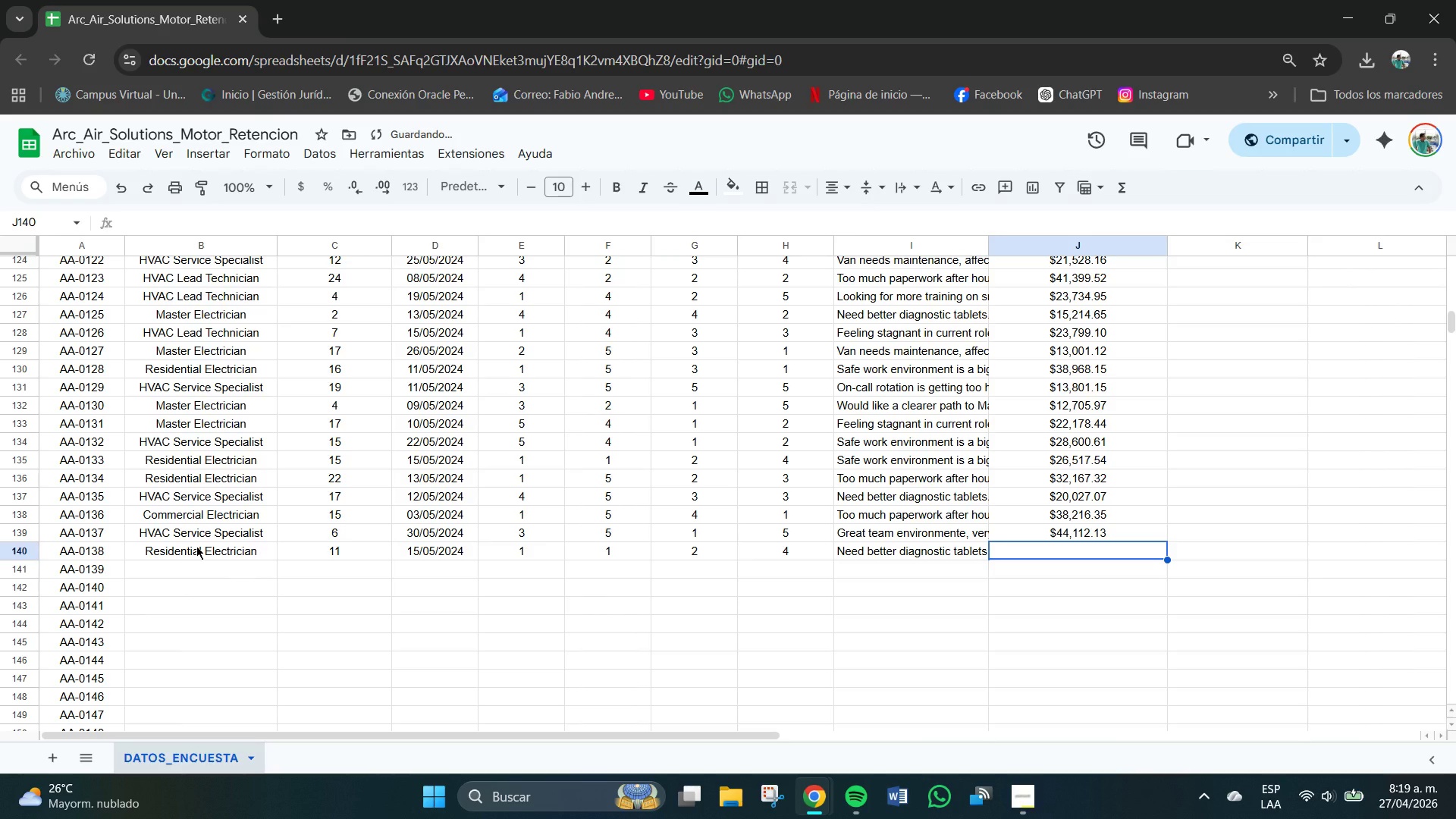 
key(Numpad1)
 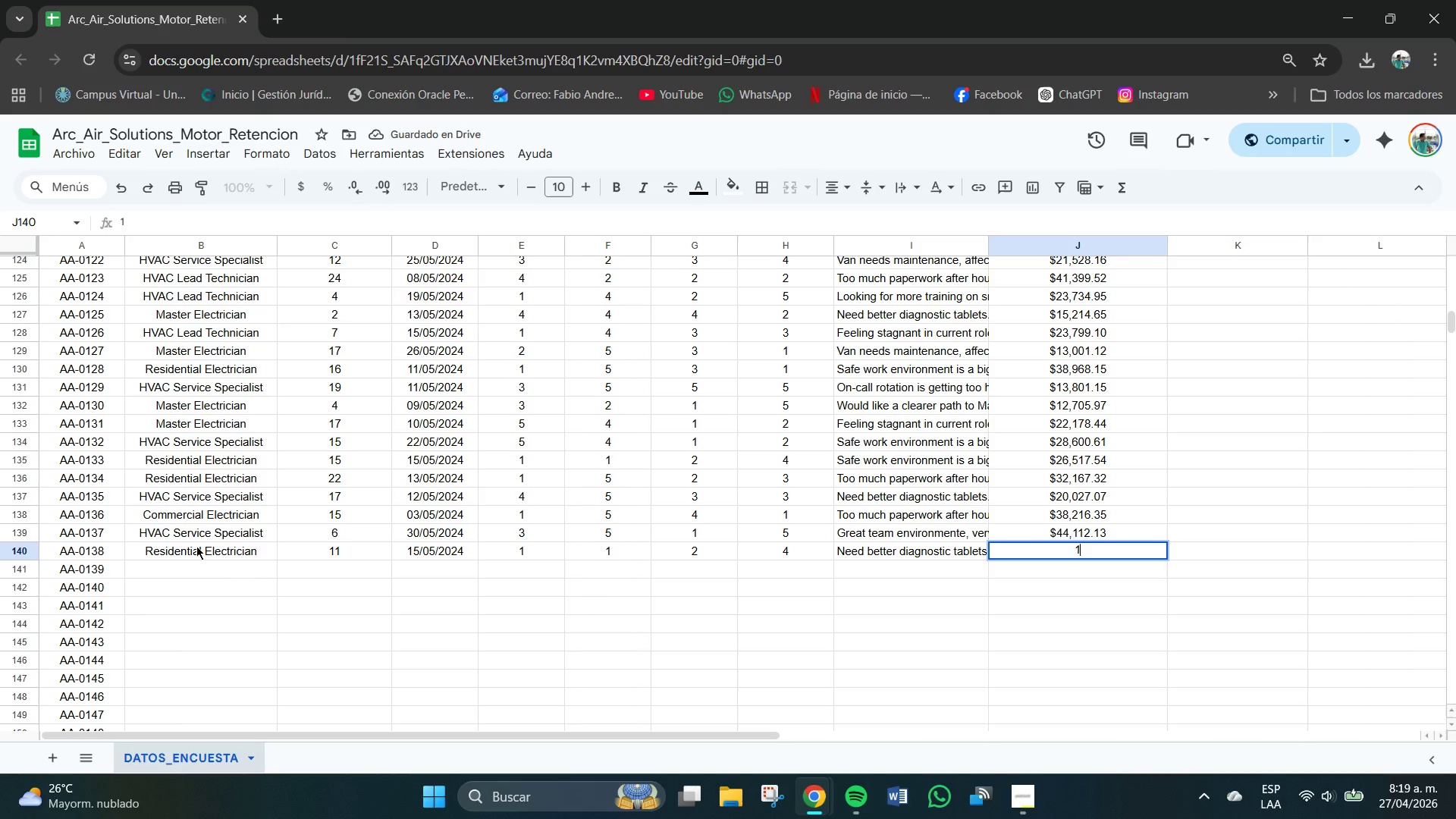 
key(Numpad5)
 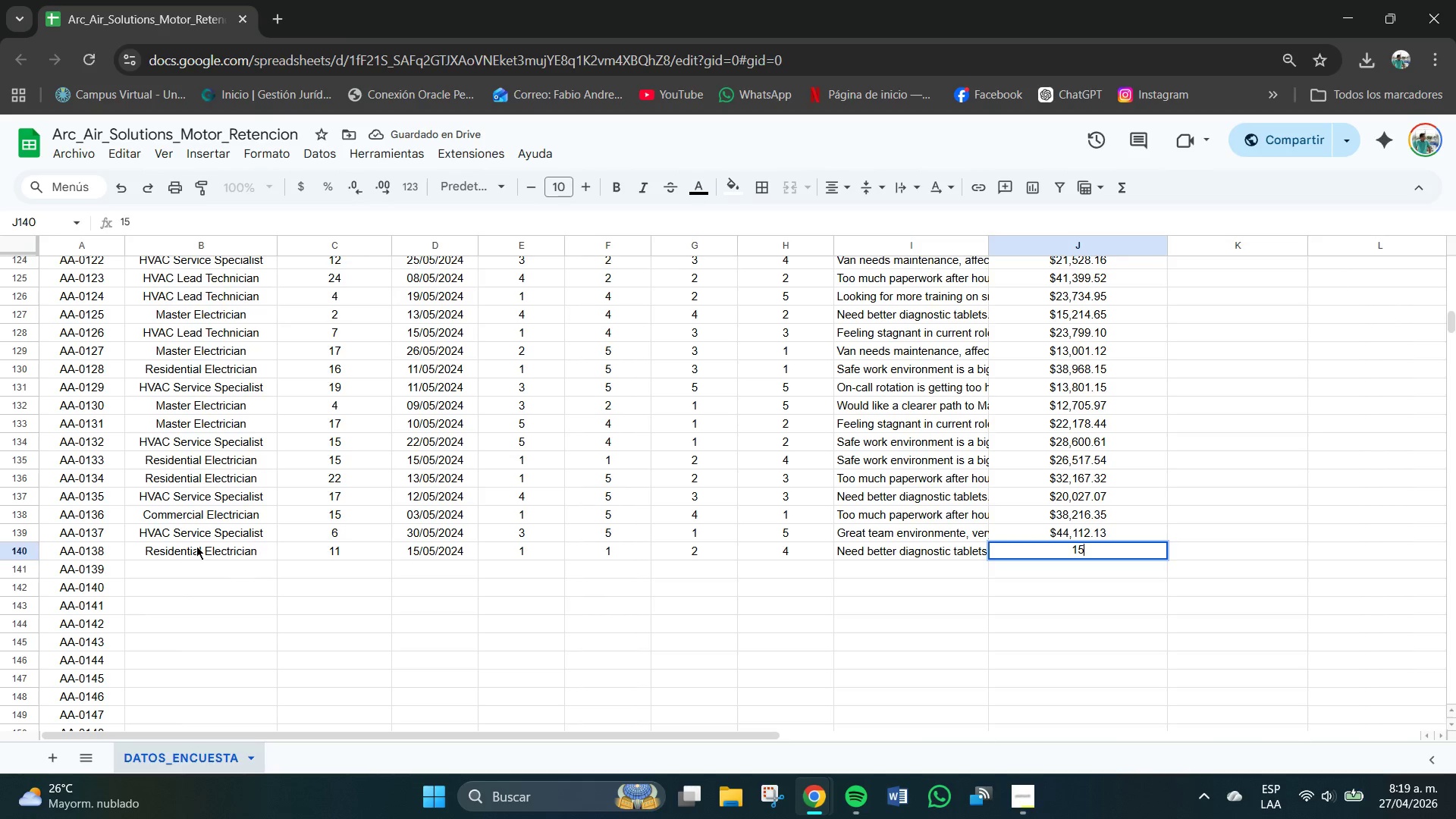 
key(Numpad4)
 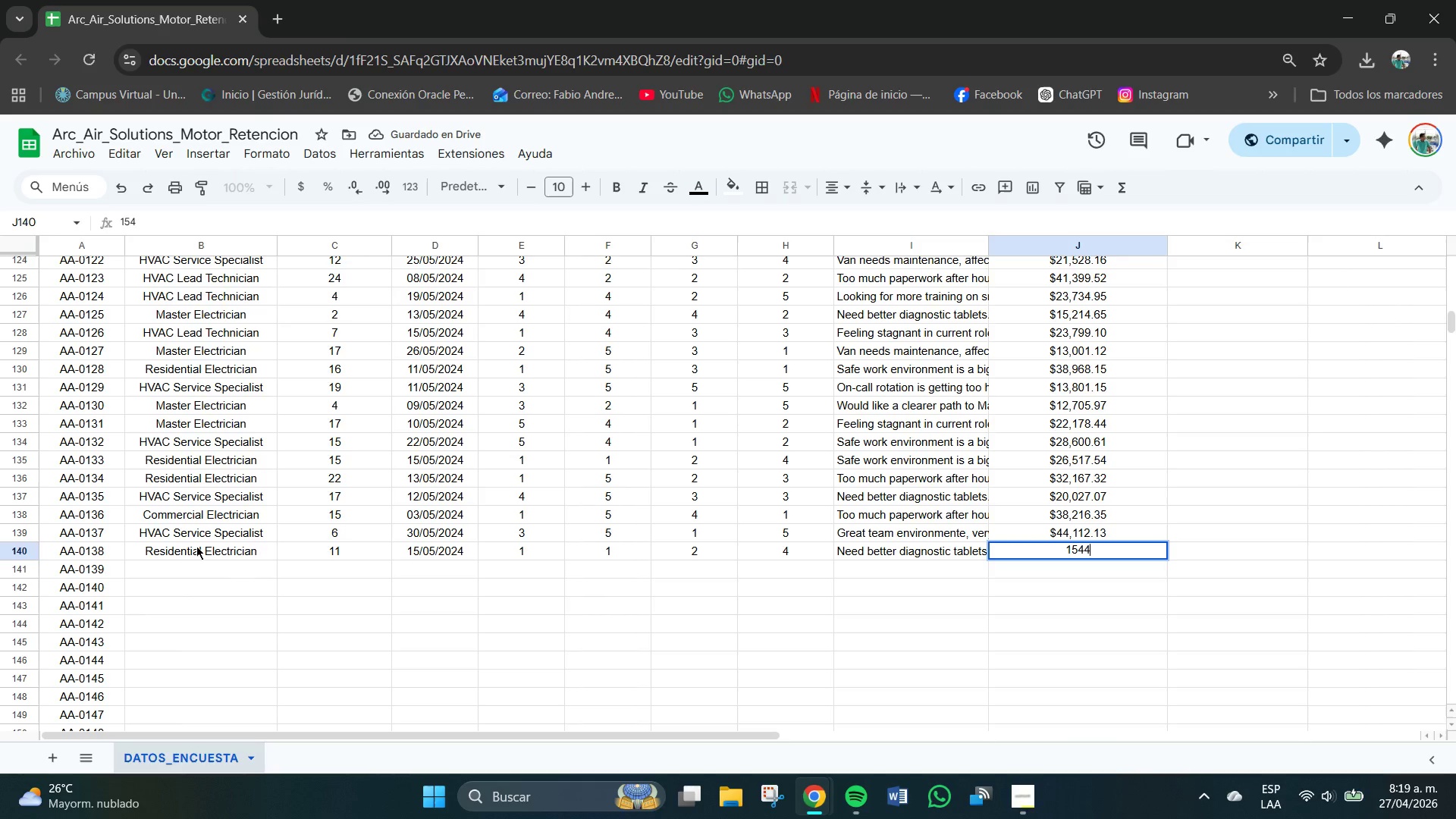 
key(Numpad4)
 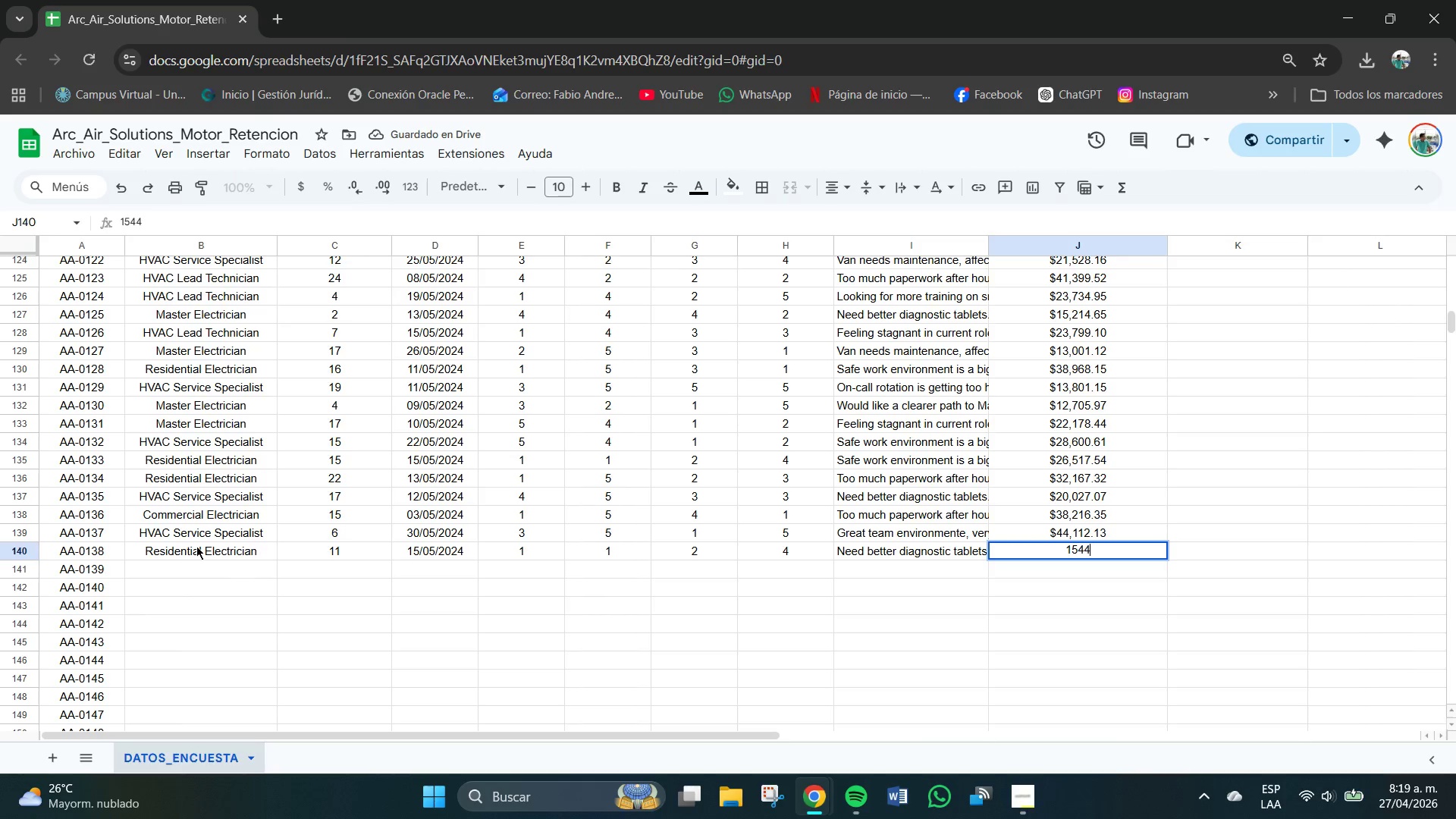 
key(Numpad1)
 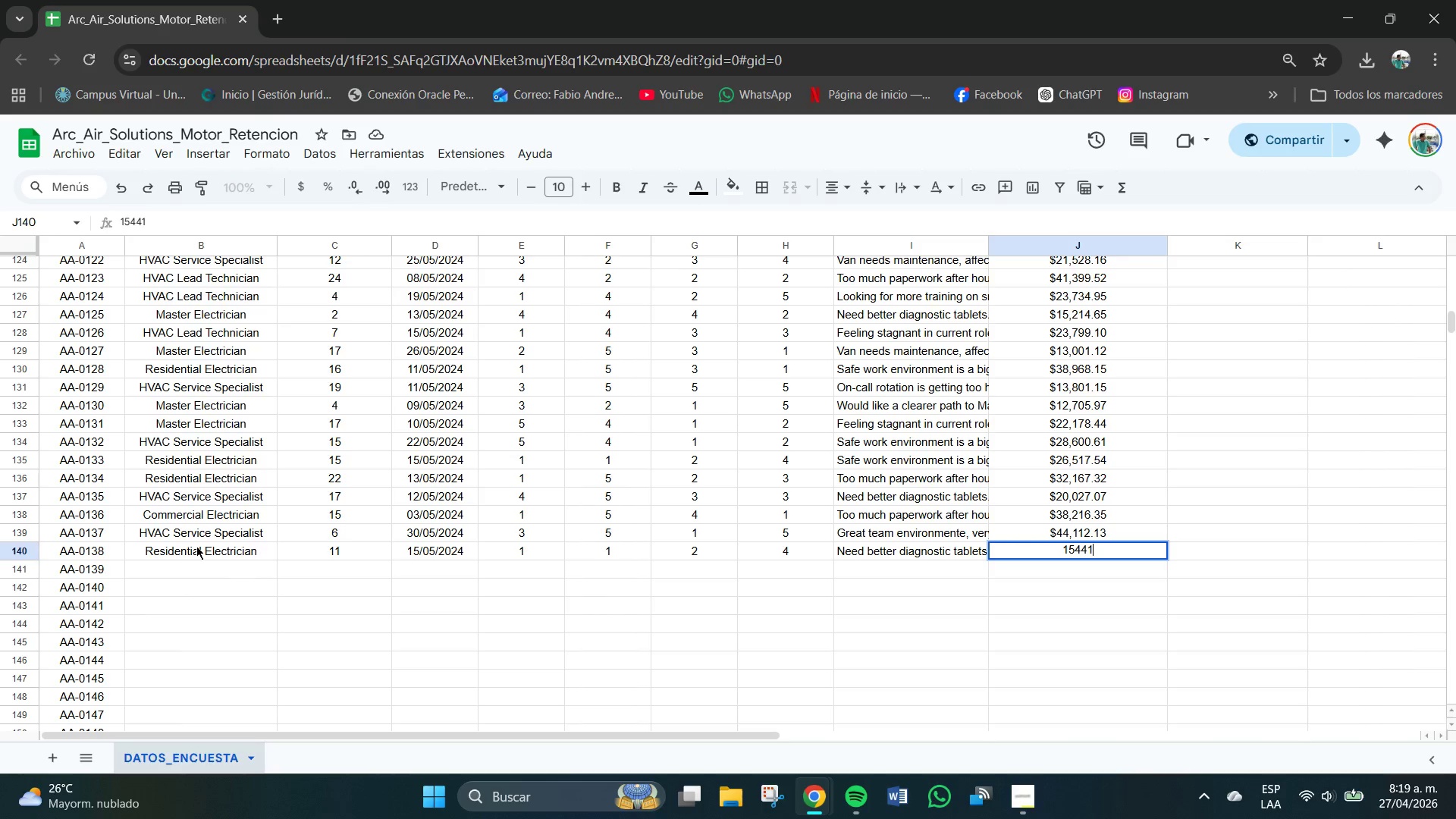 
wait(7.23)
 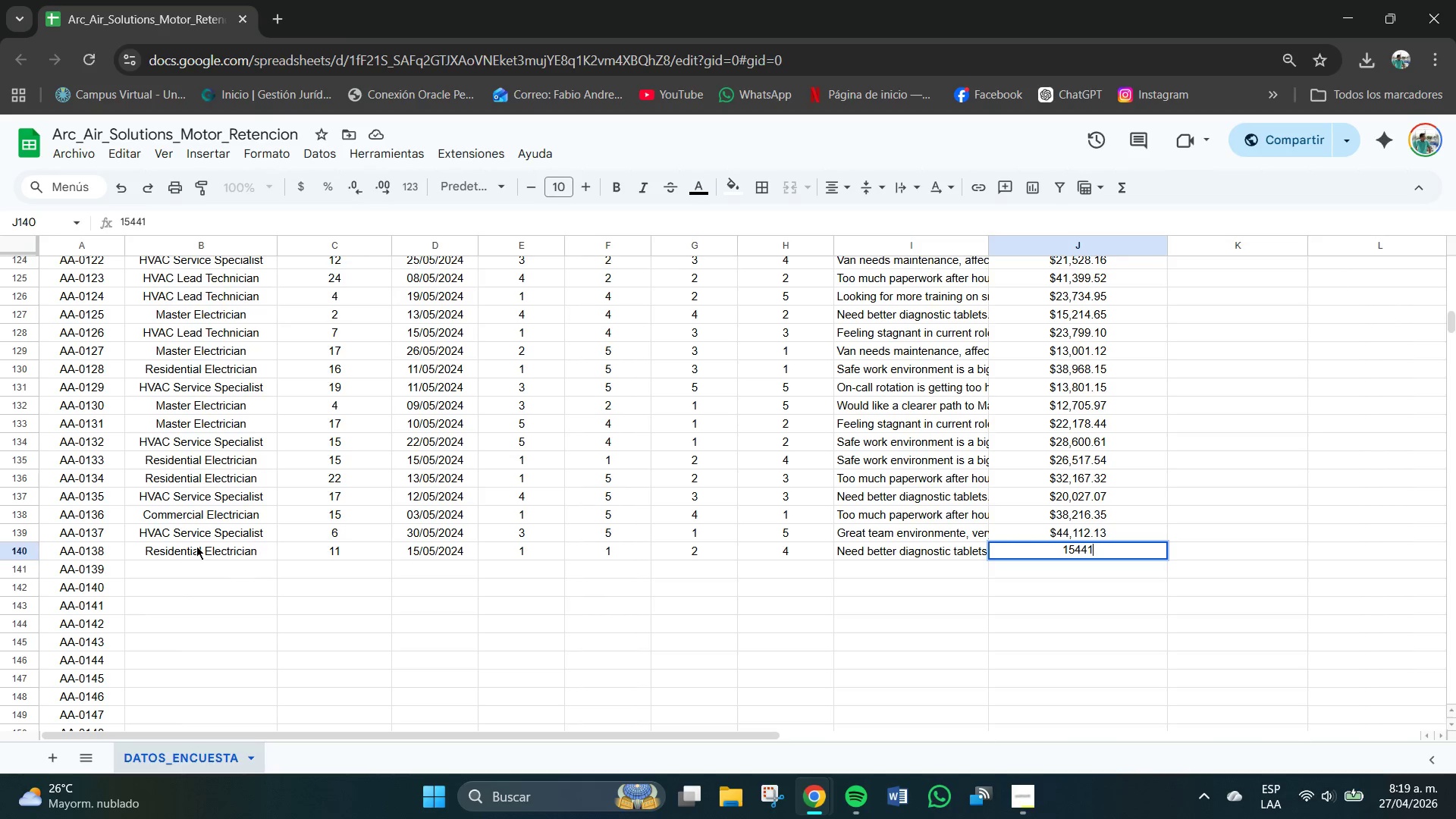 
key(Backspace)
 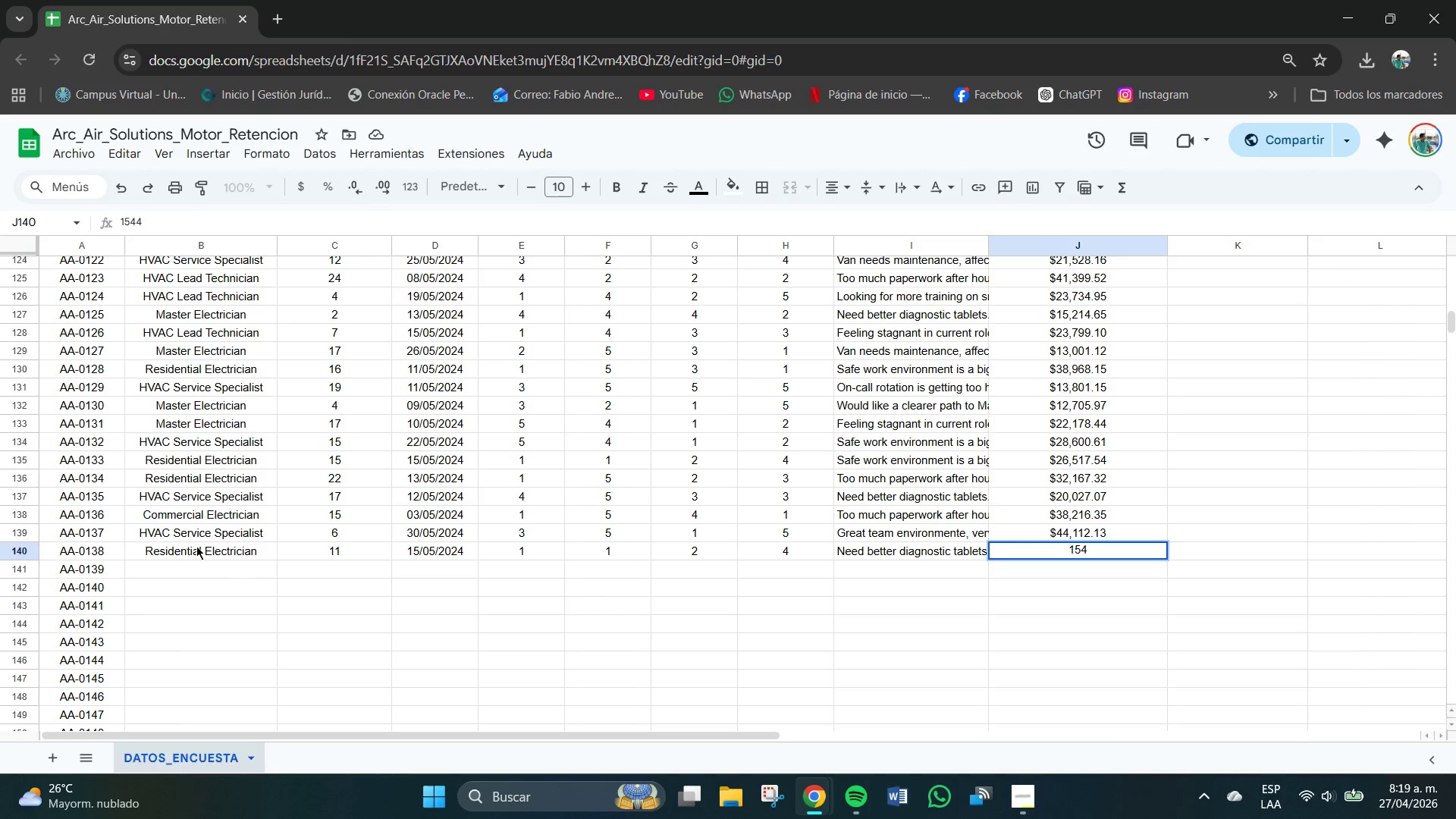 
key(Backspace)
 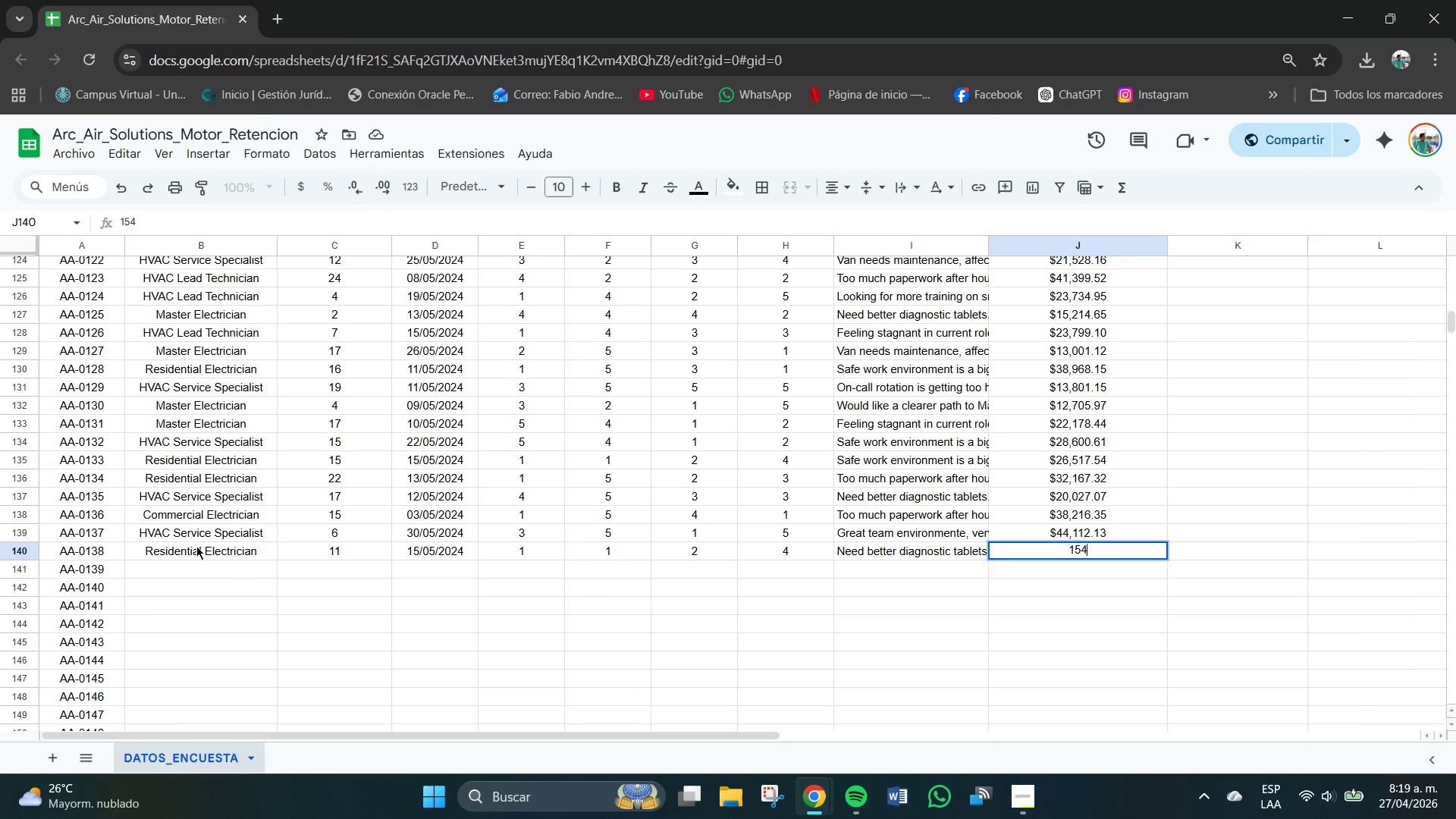 
key(Backspace)
 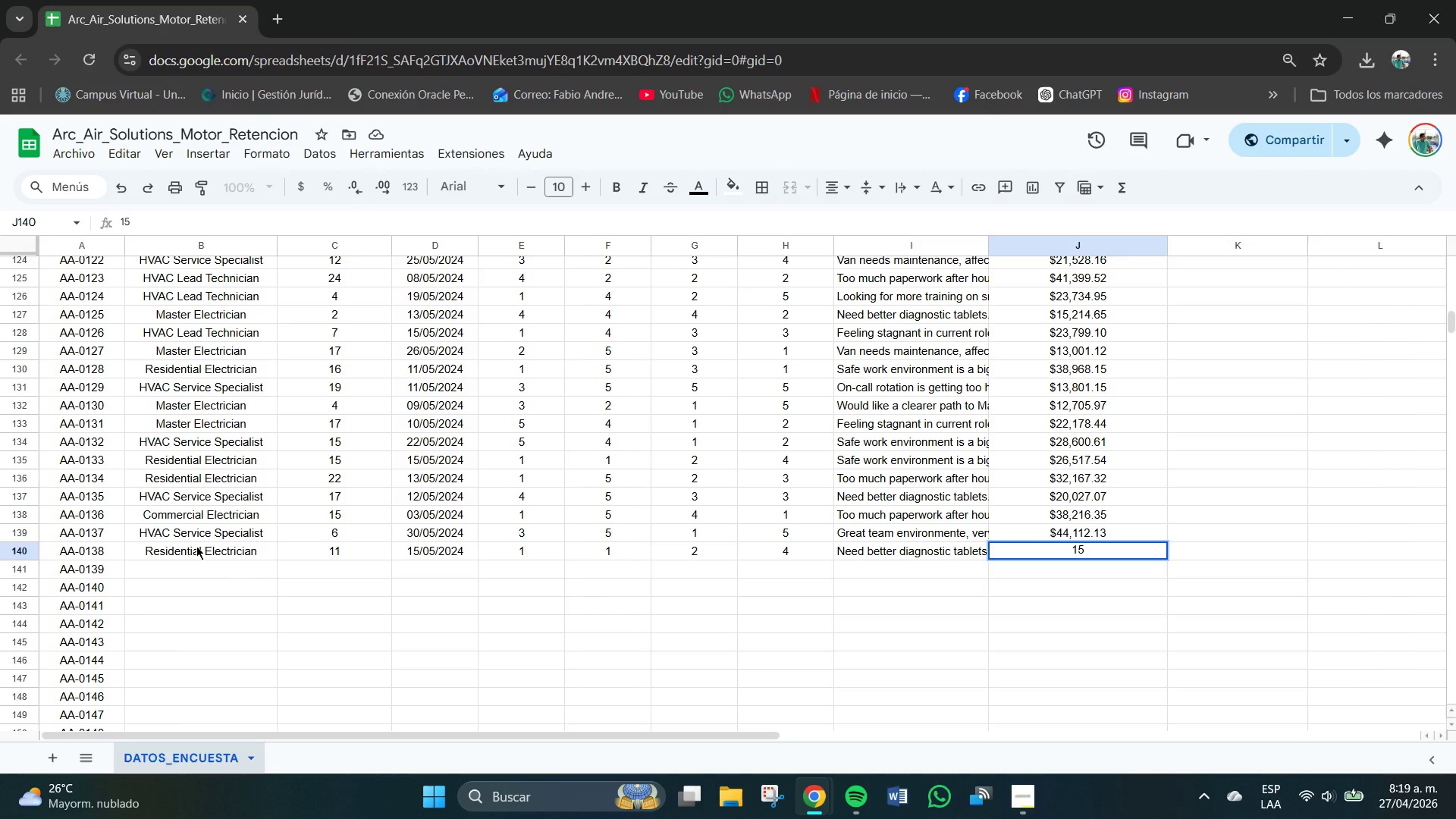 
key(Numpad5)
 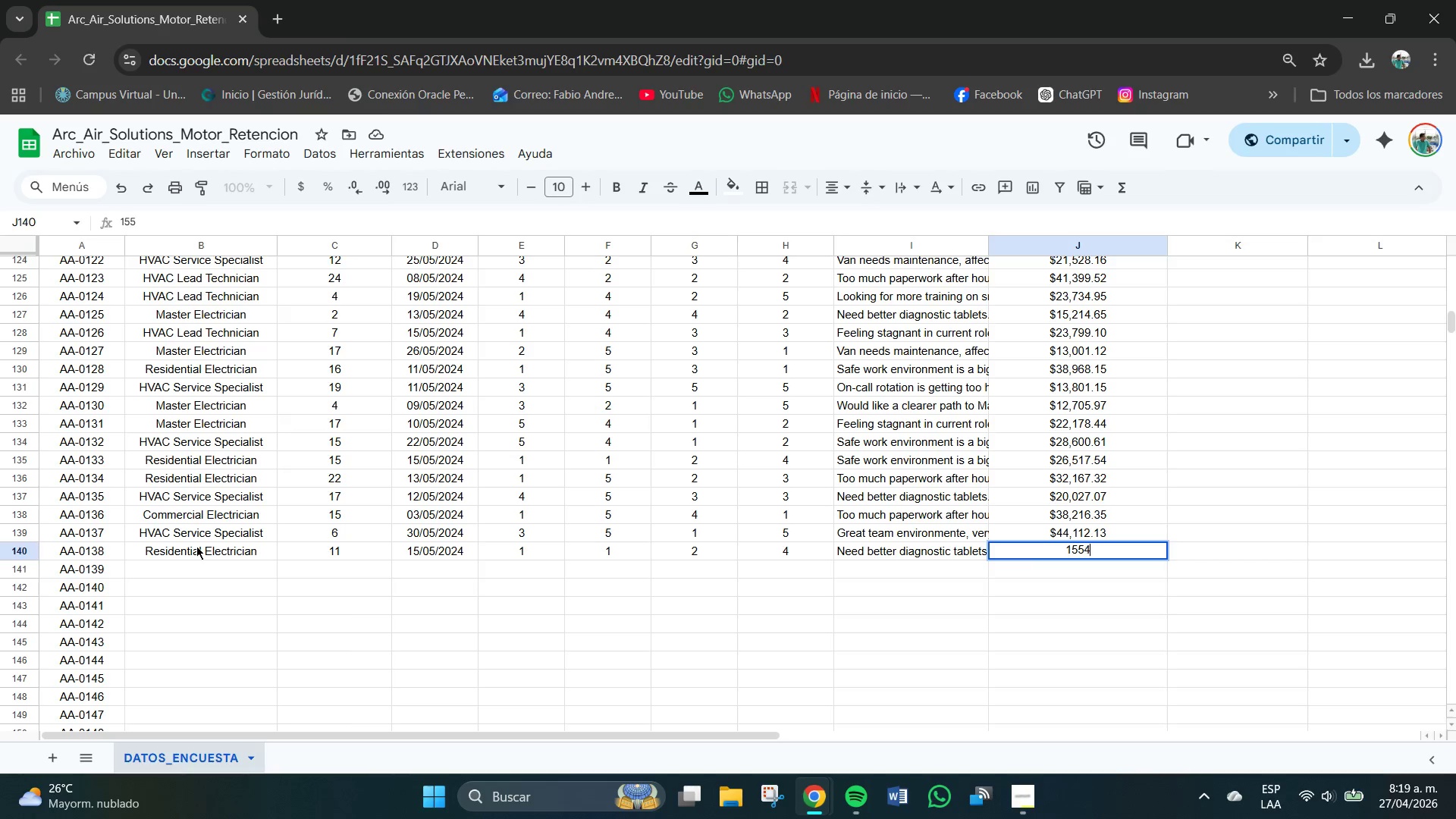 
key(Numpad4)
 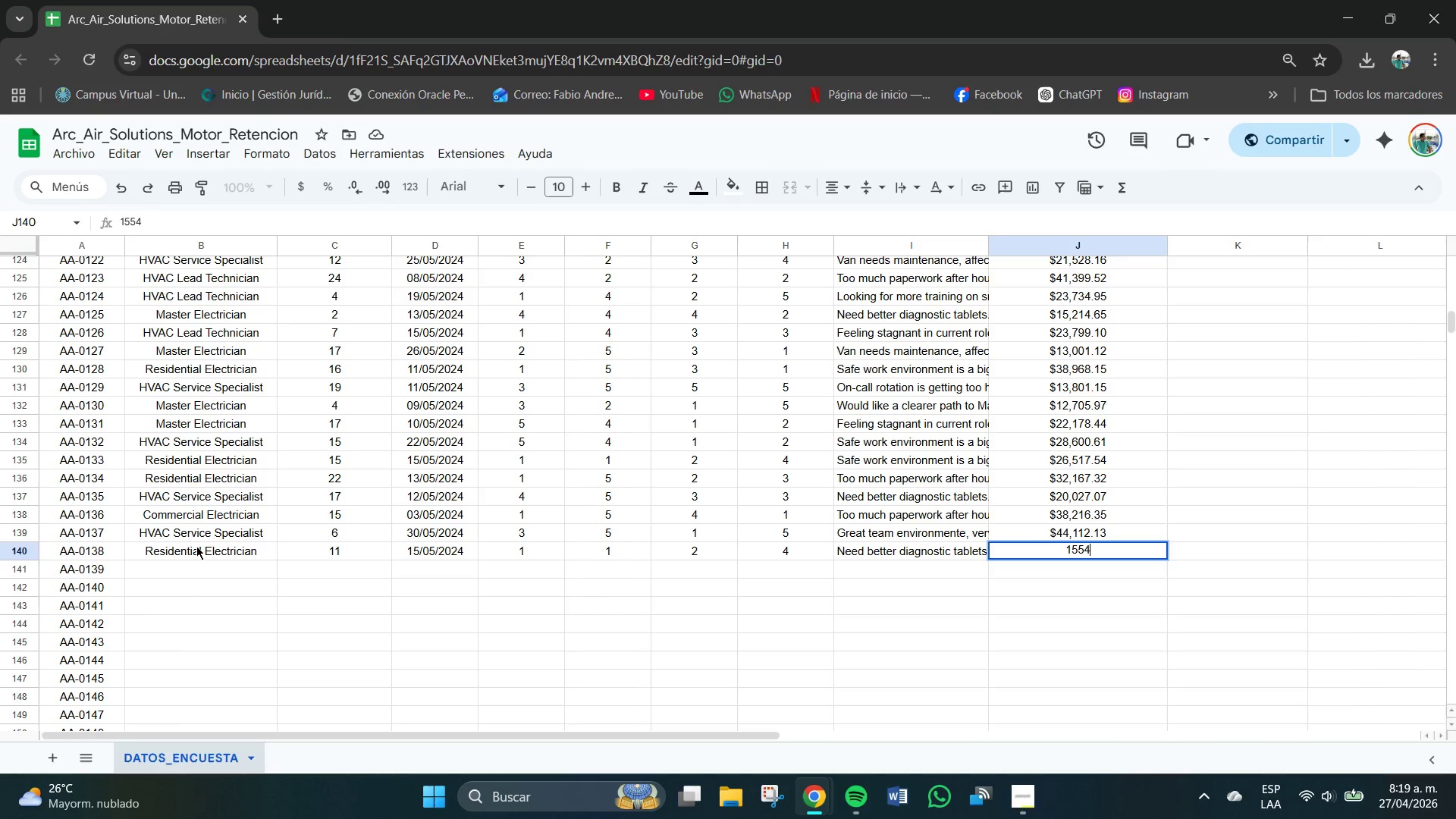 
key(Numpad1)
 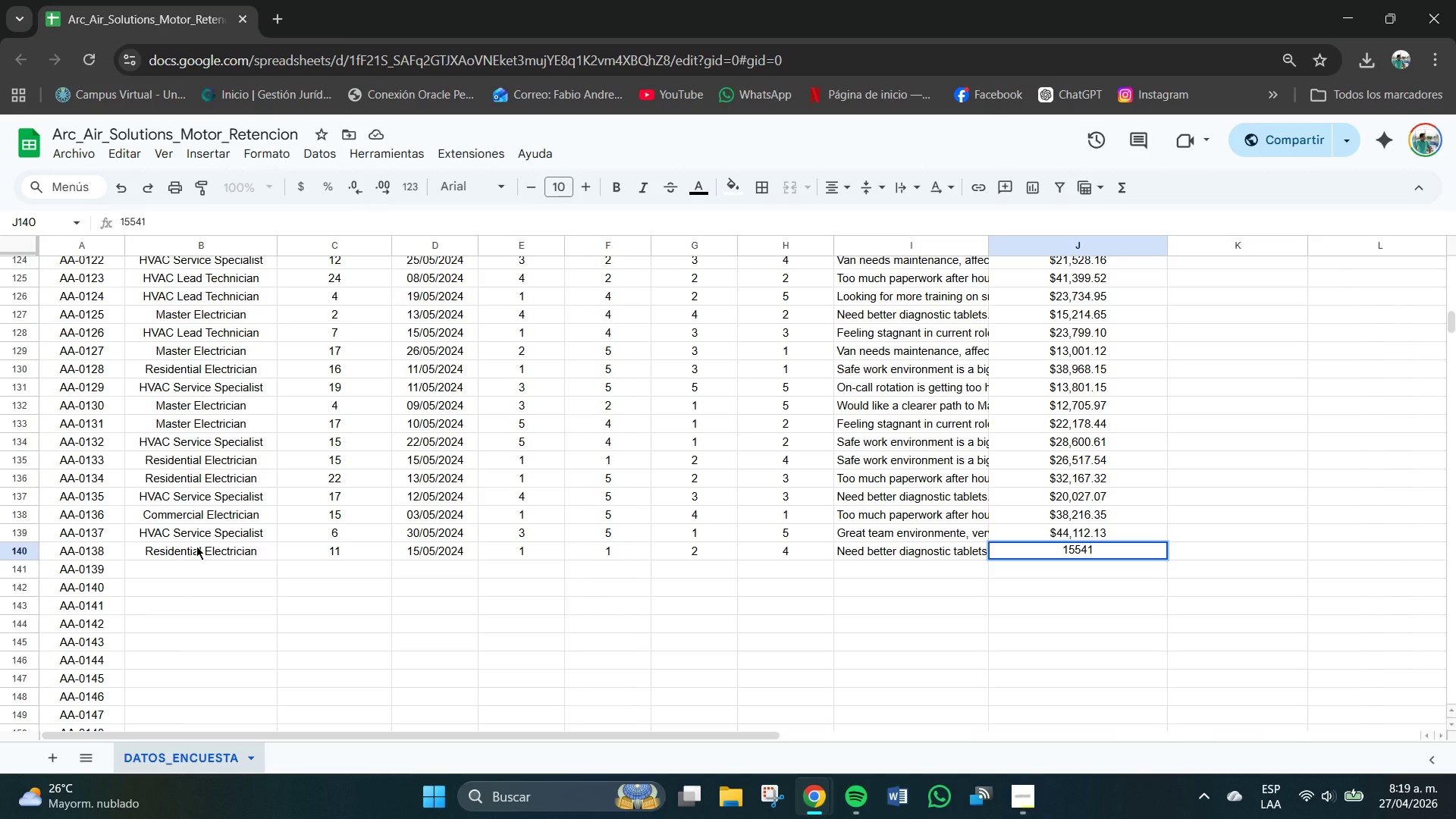 
key(NumpadDecimal)
 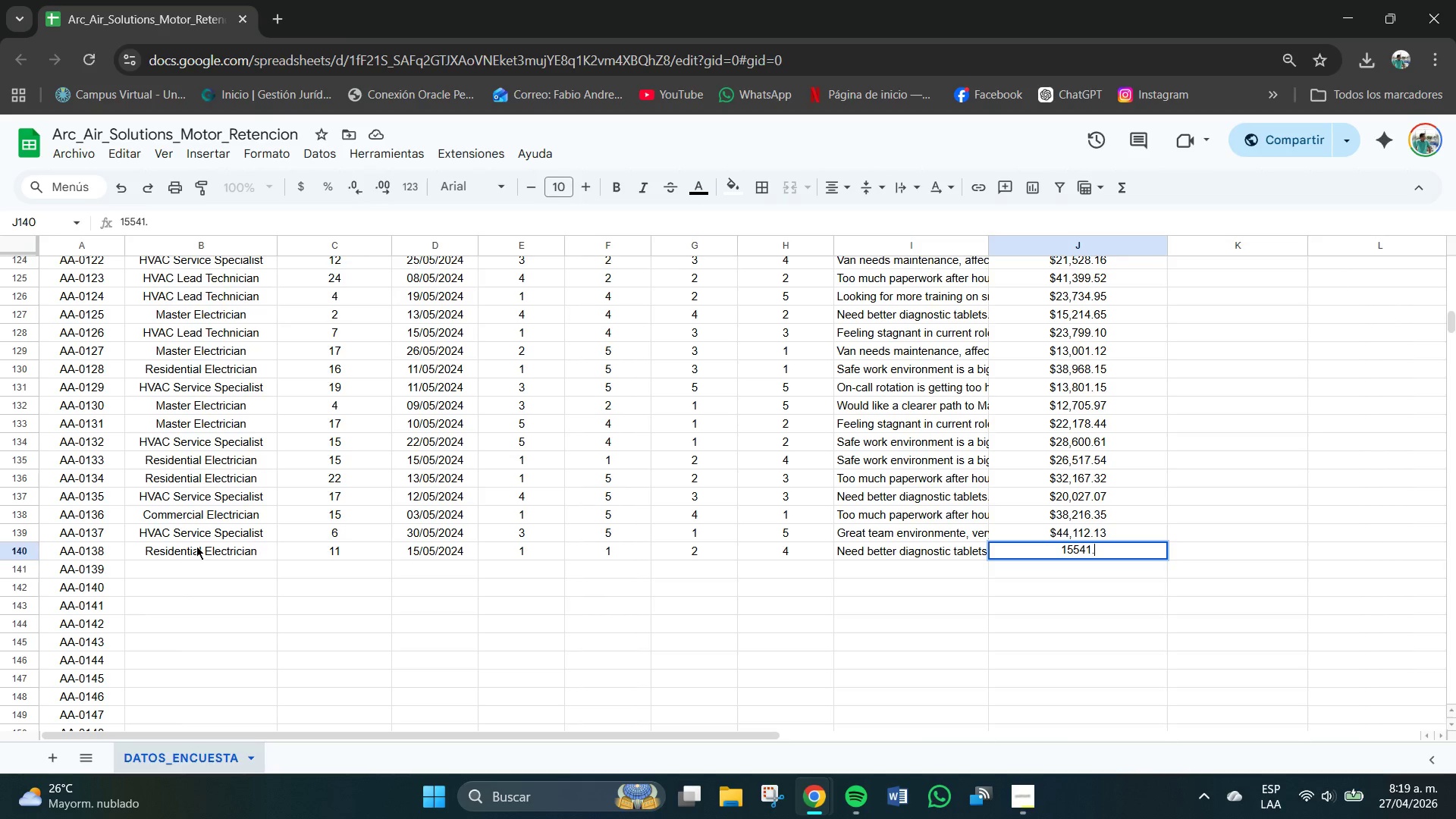 
key(Numpad6)
 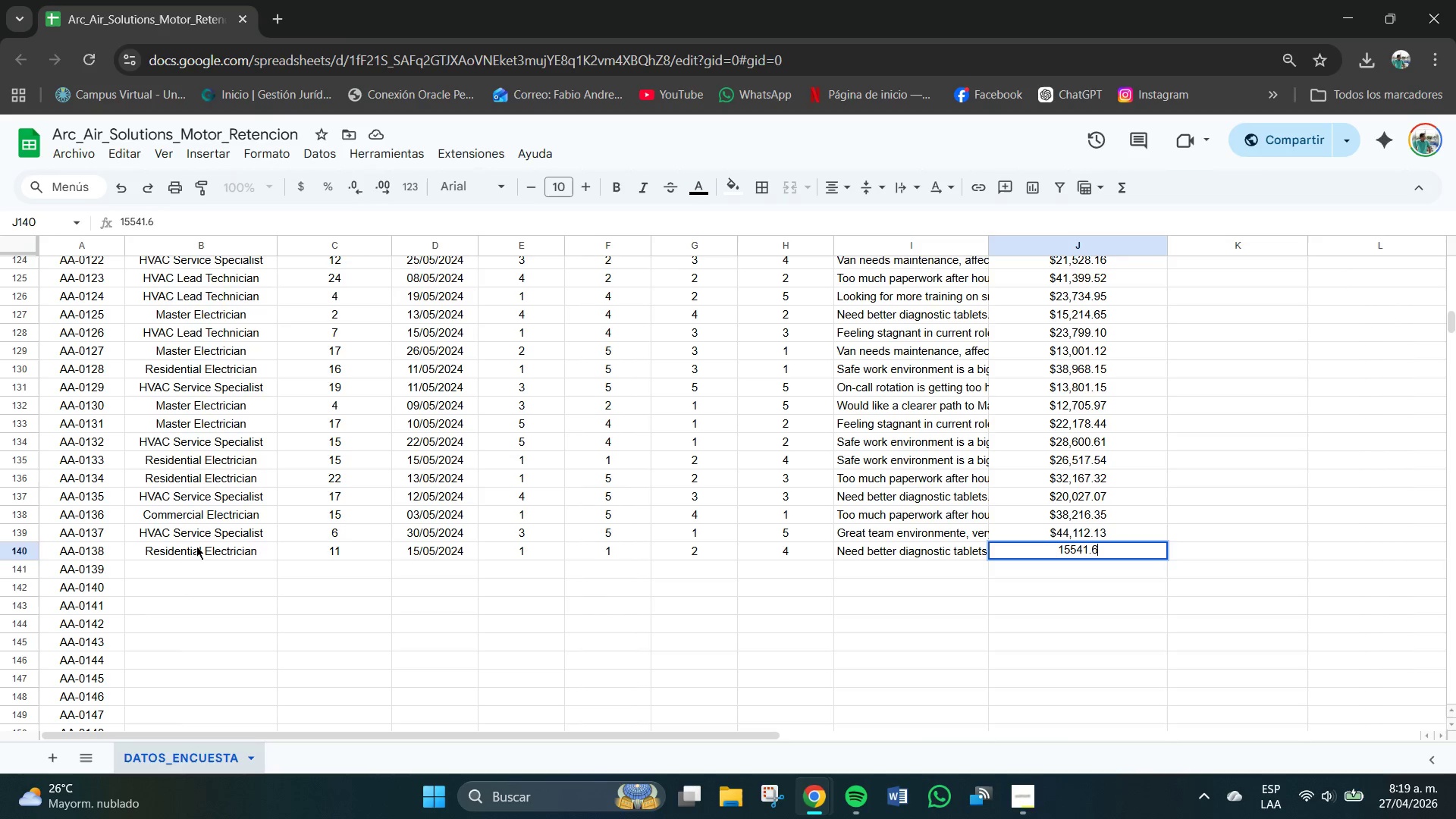 
key(Numpad1)
 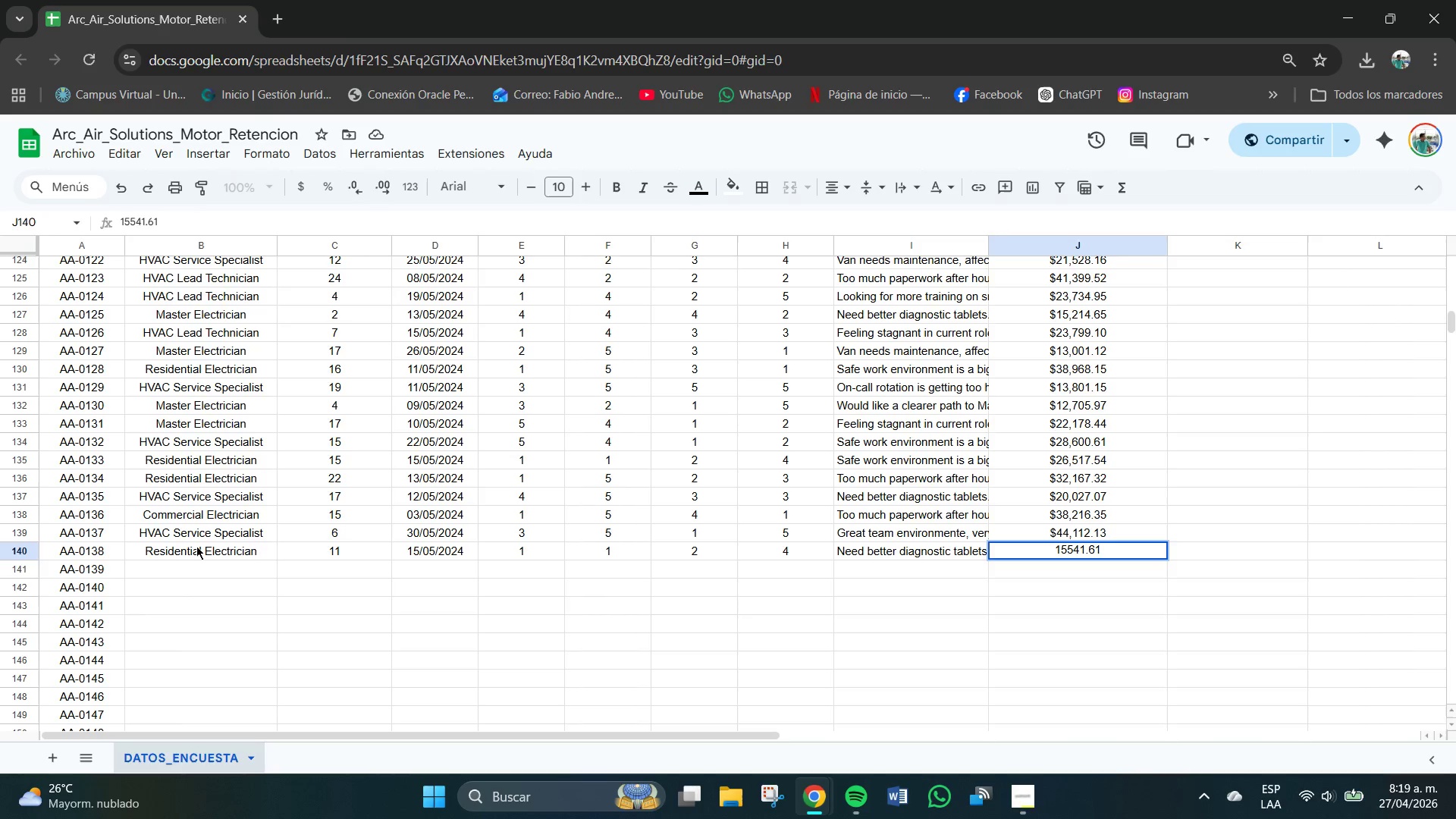 
key(NumpadEnter)
 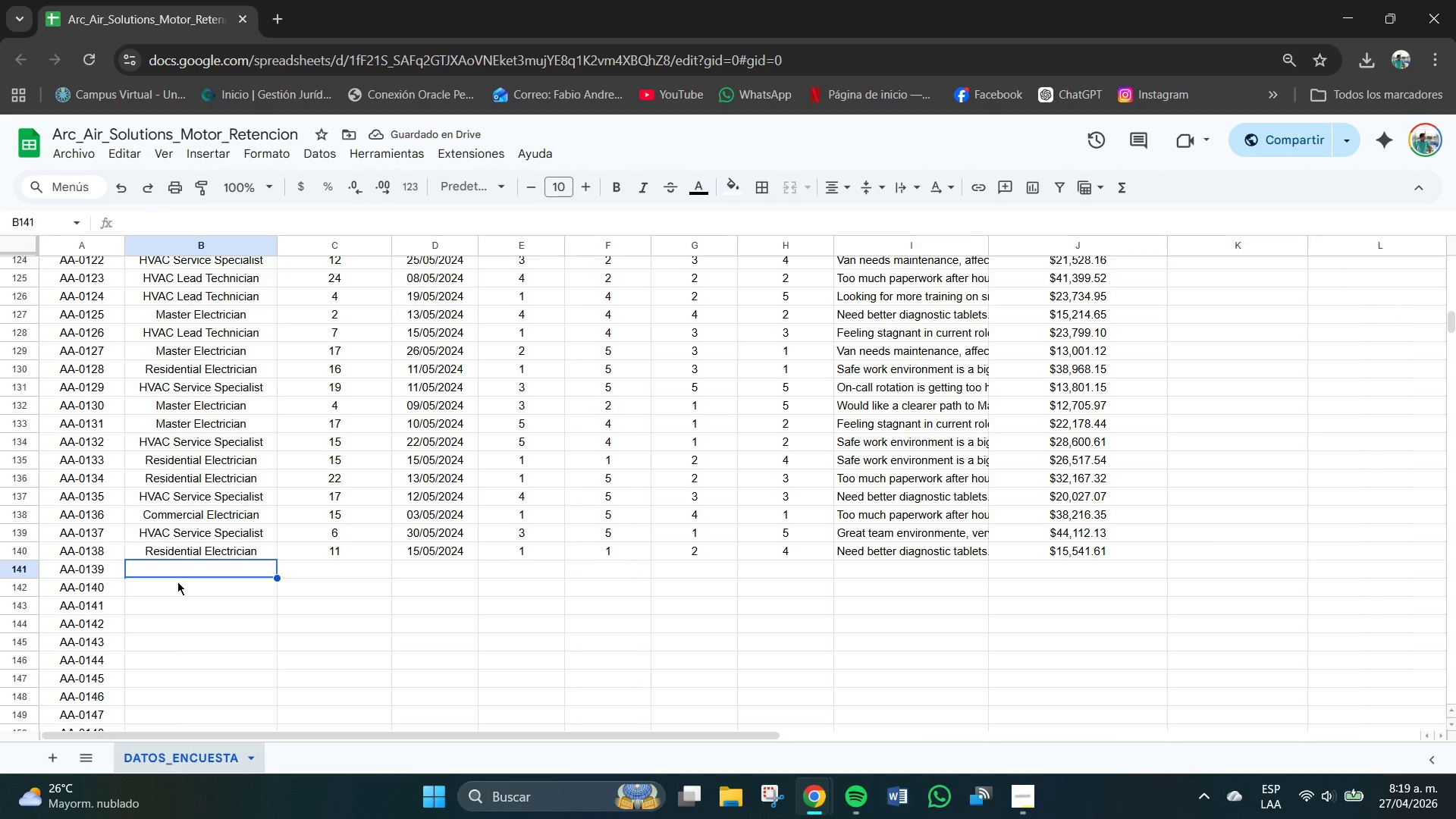 
double_click([186, 566])
 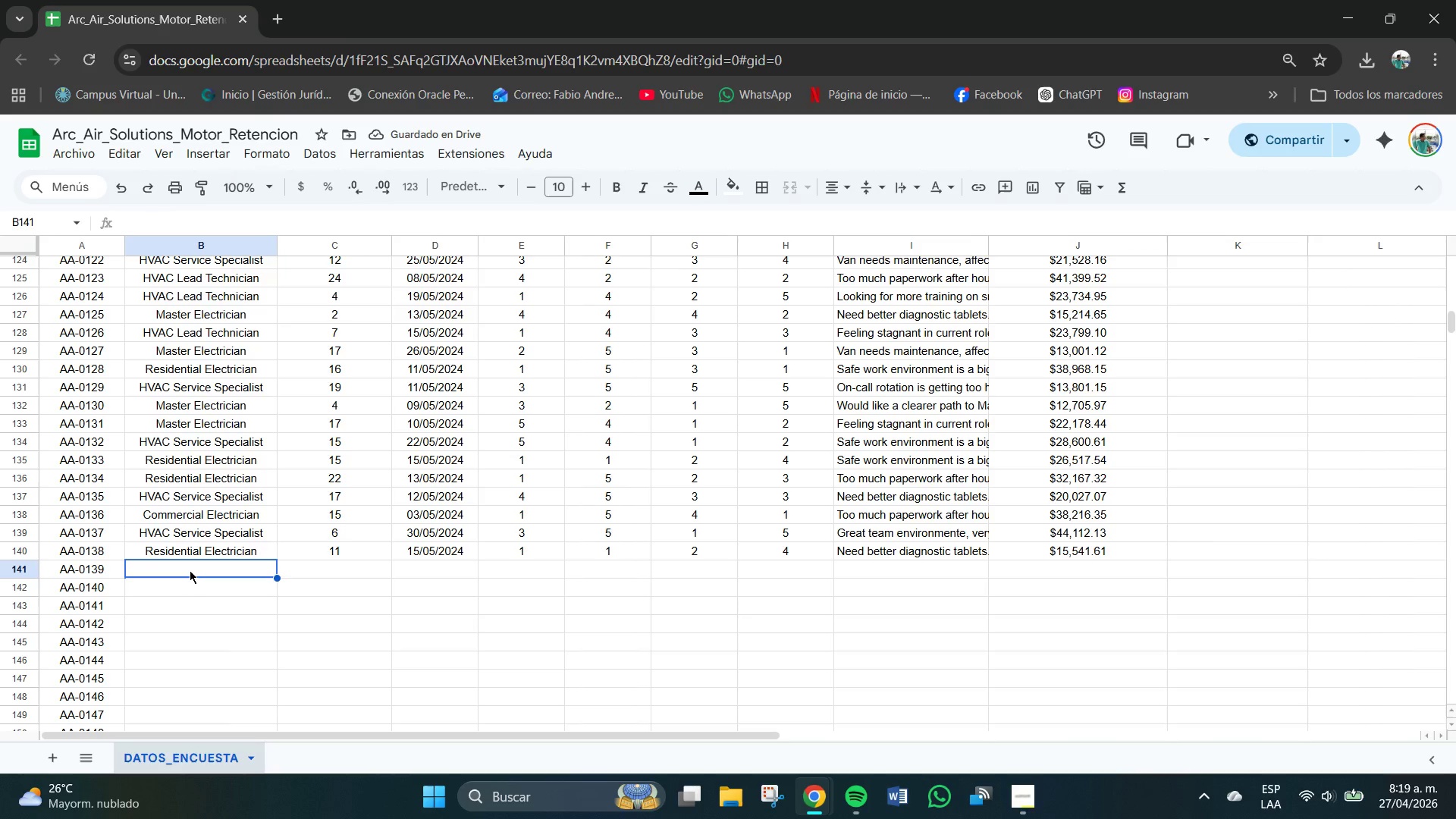 
double_click([190, 570])
 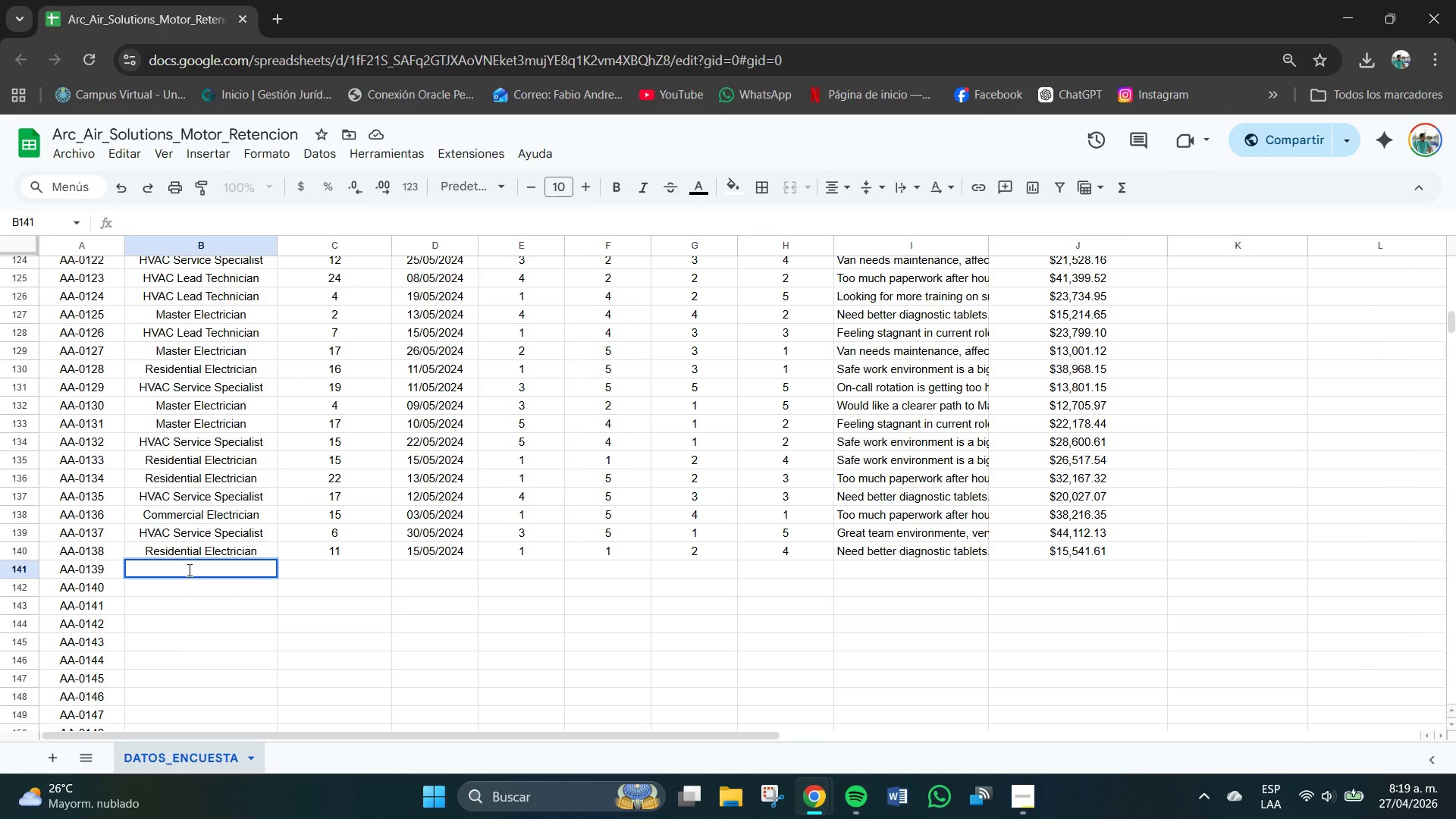 
type(H)
key(Backspace)
type(hvac s)
key(Tab)
type(20)
key(Tab)
type(15)
 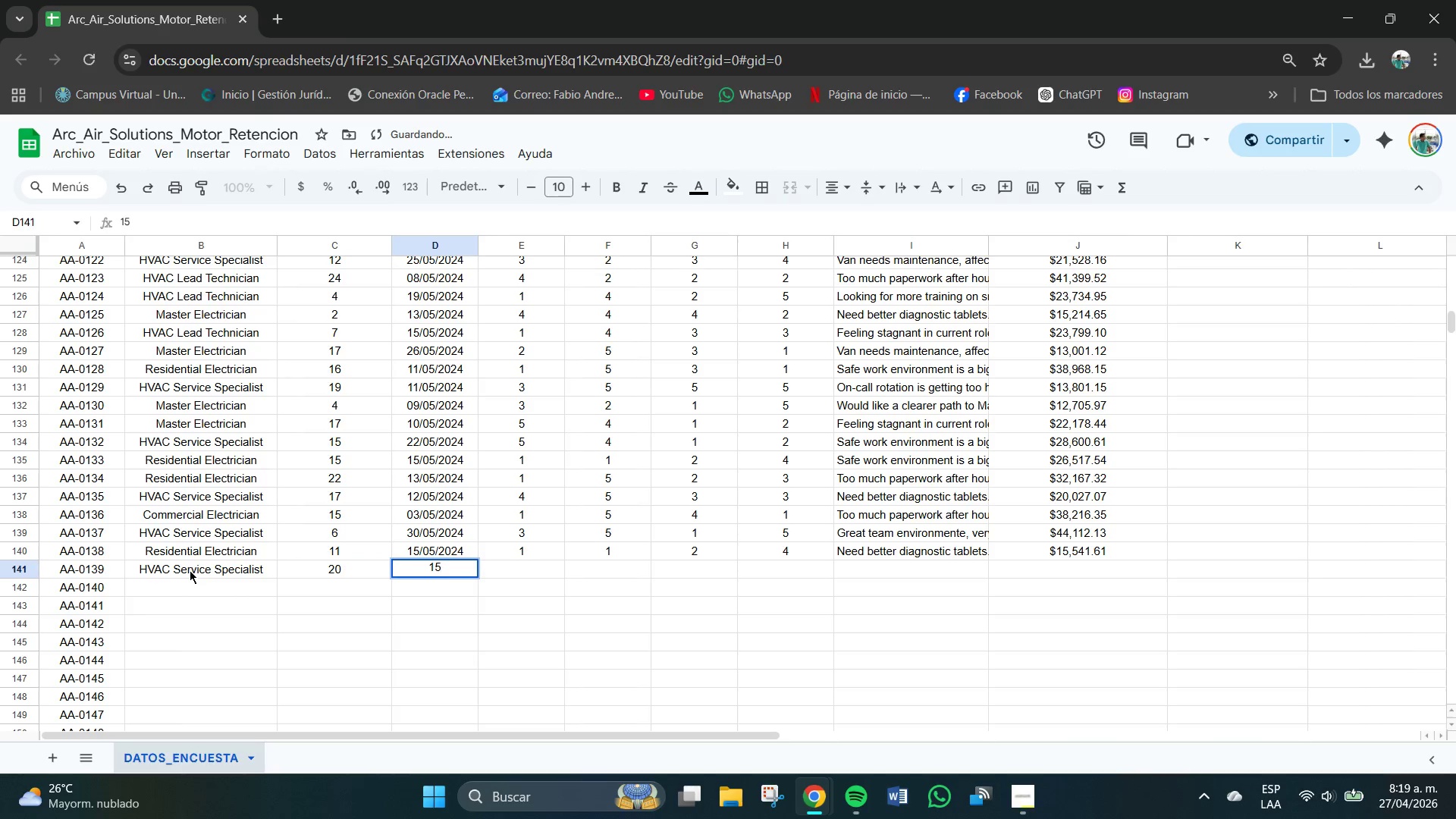 
key(Control+ControlLeft)
 